 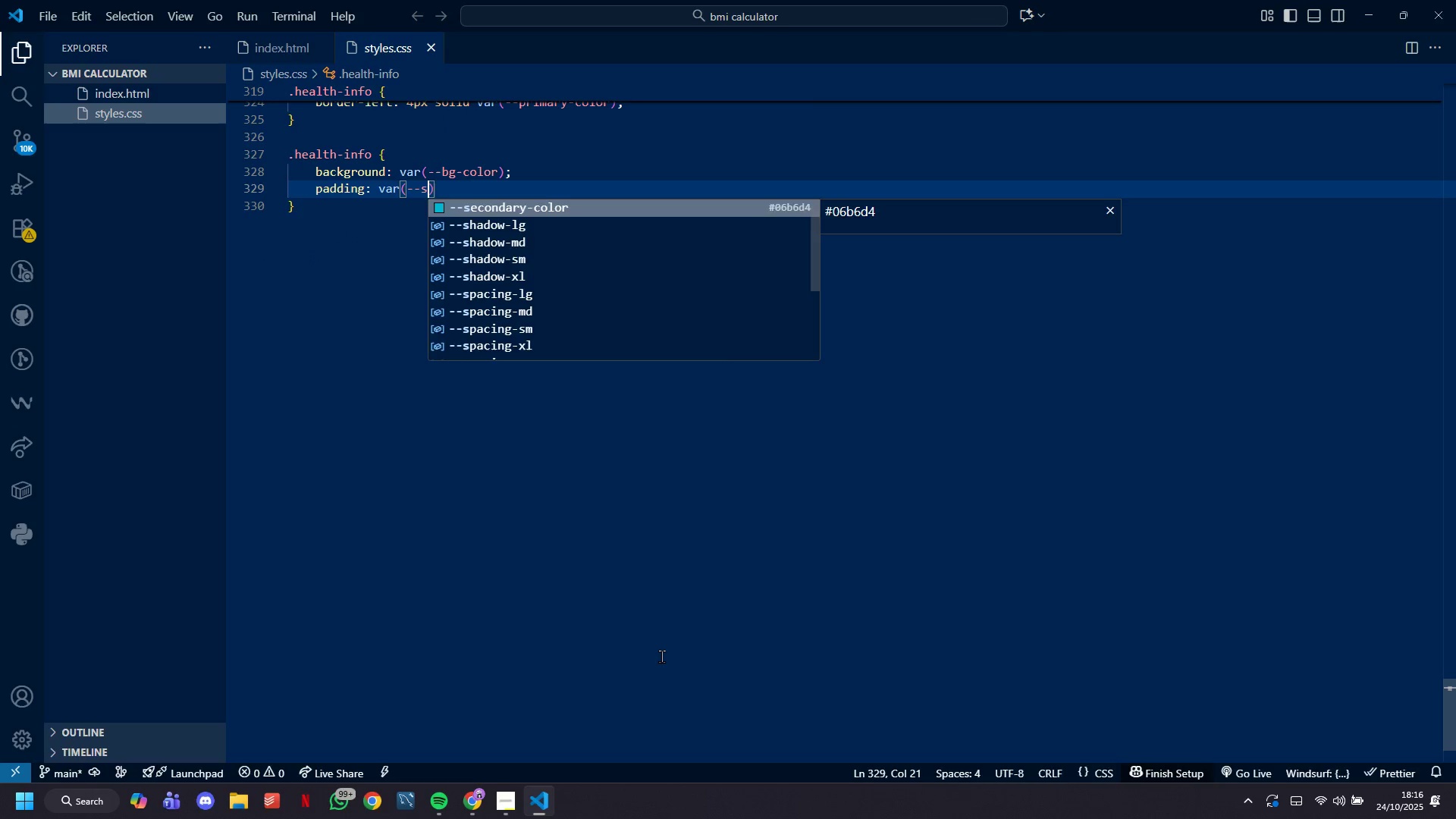 
key(ArrowRight)
 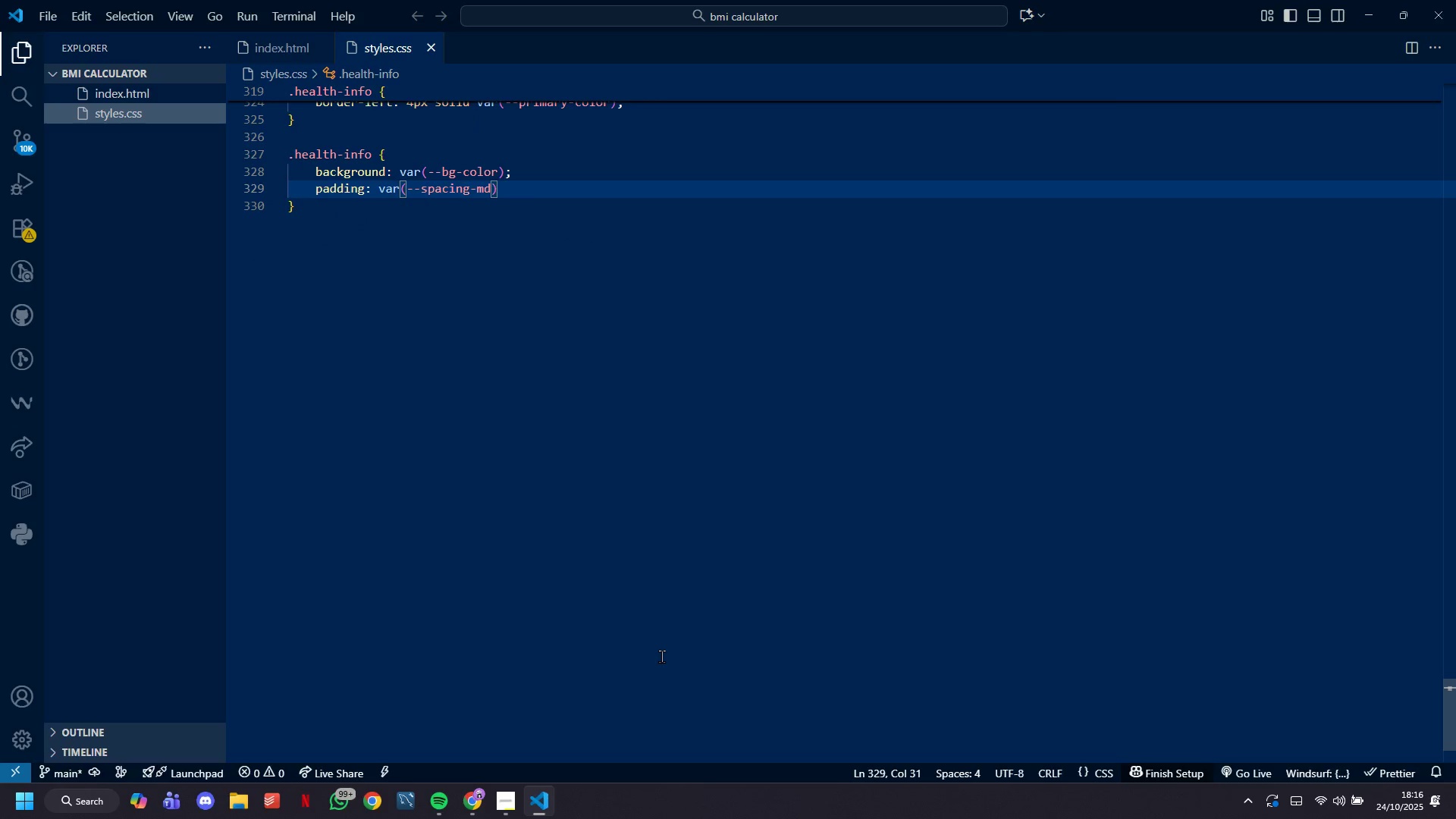 
key(Semicolon)
 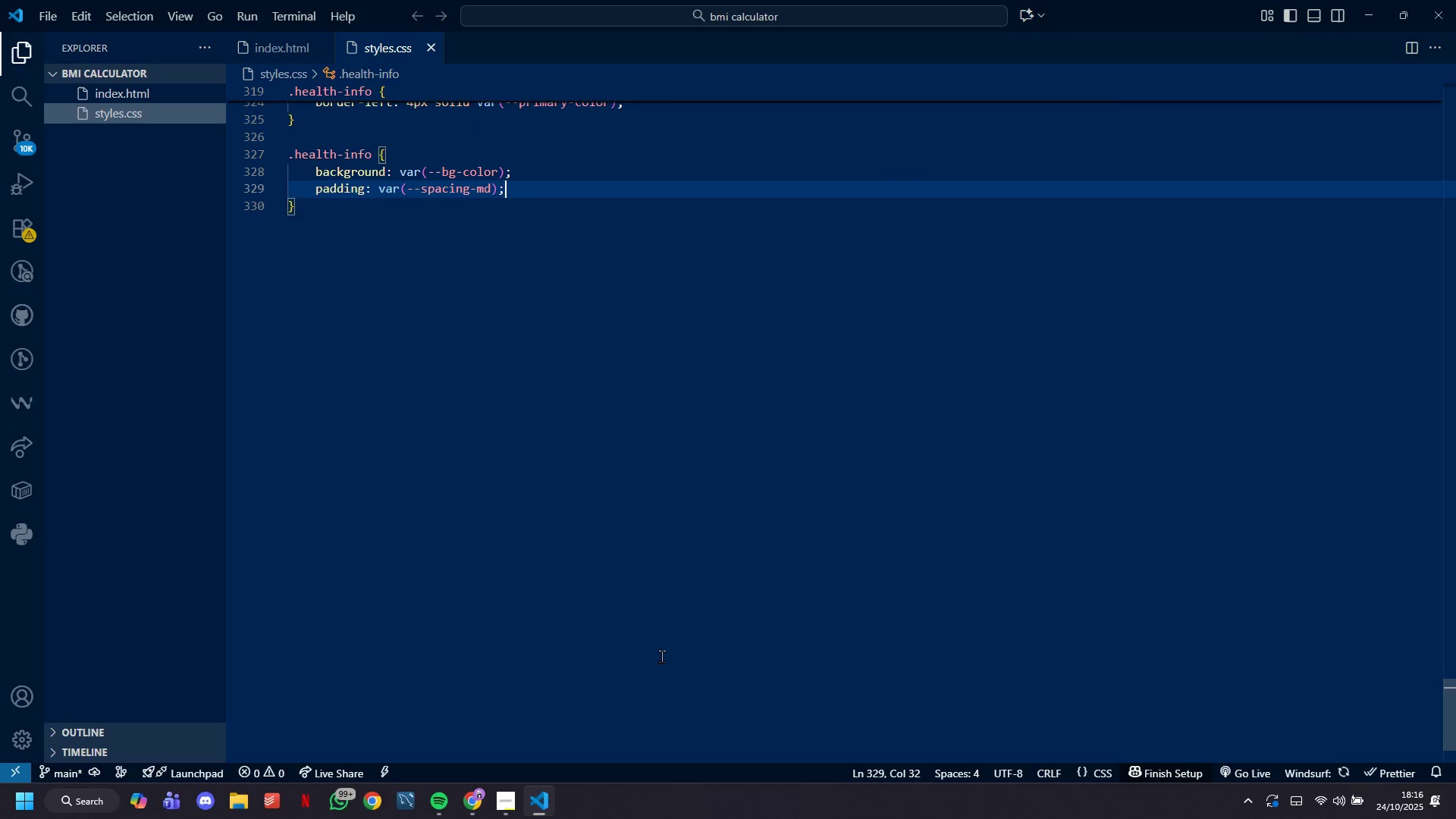 
key(Enter)
 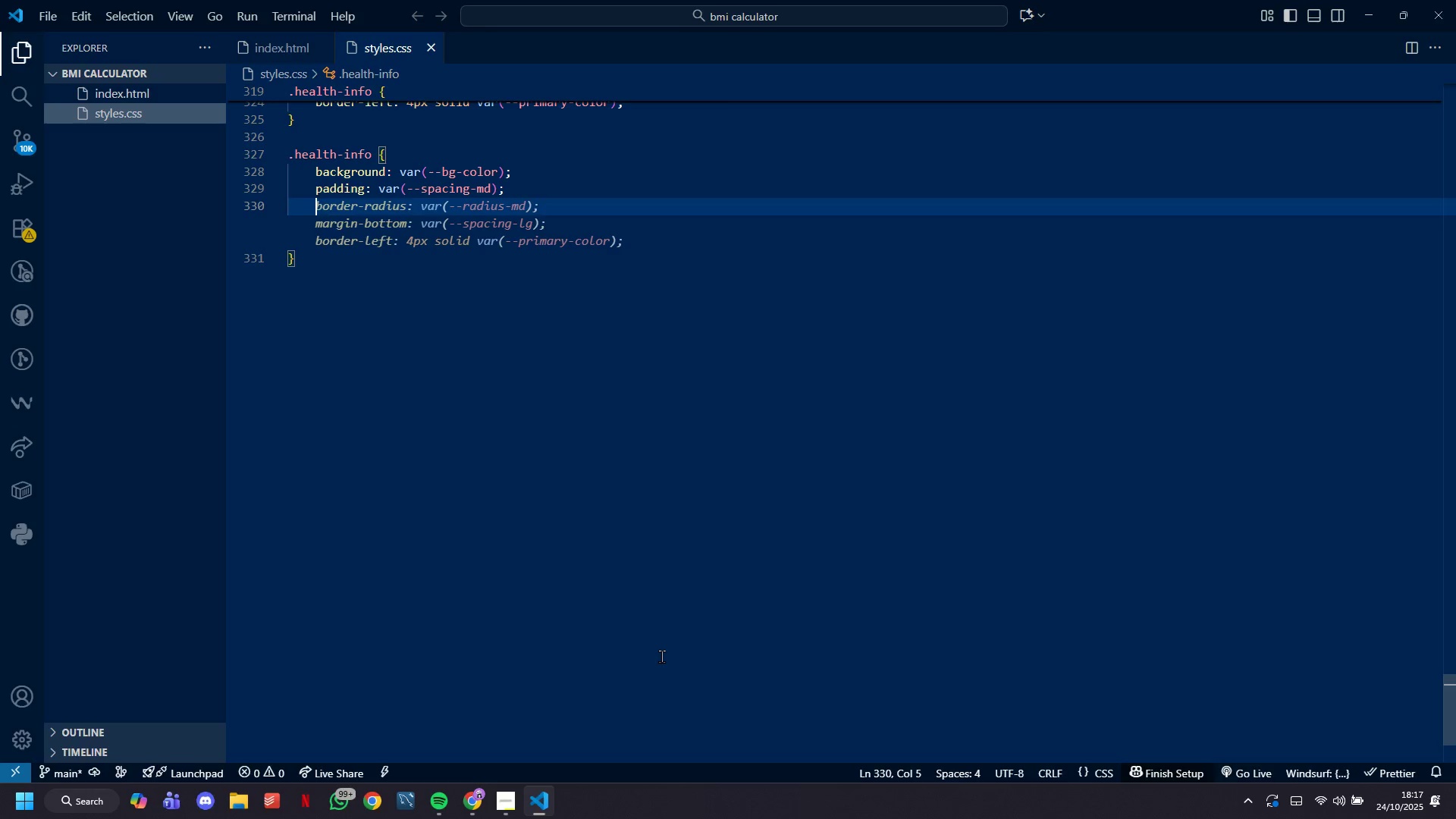 
wait(5.86)
 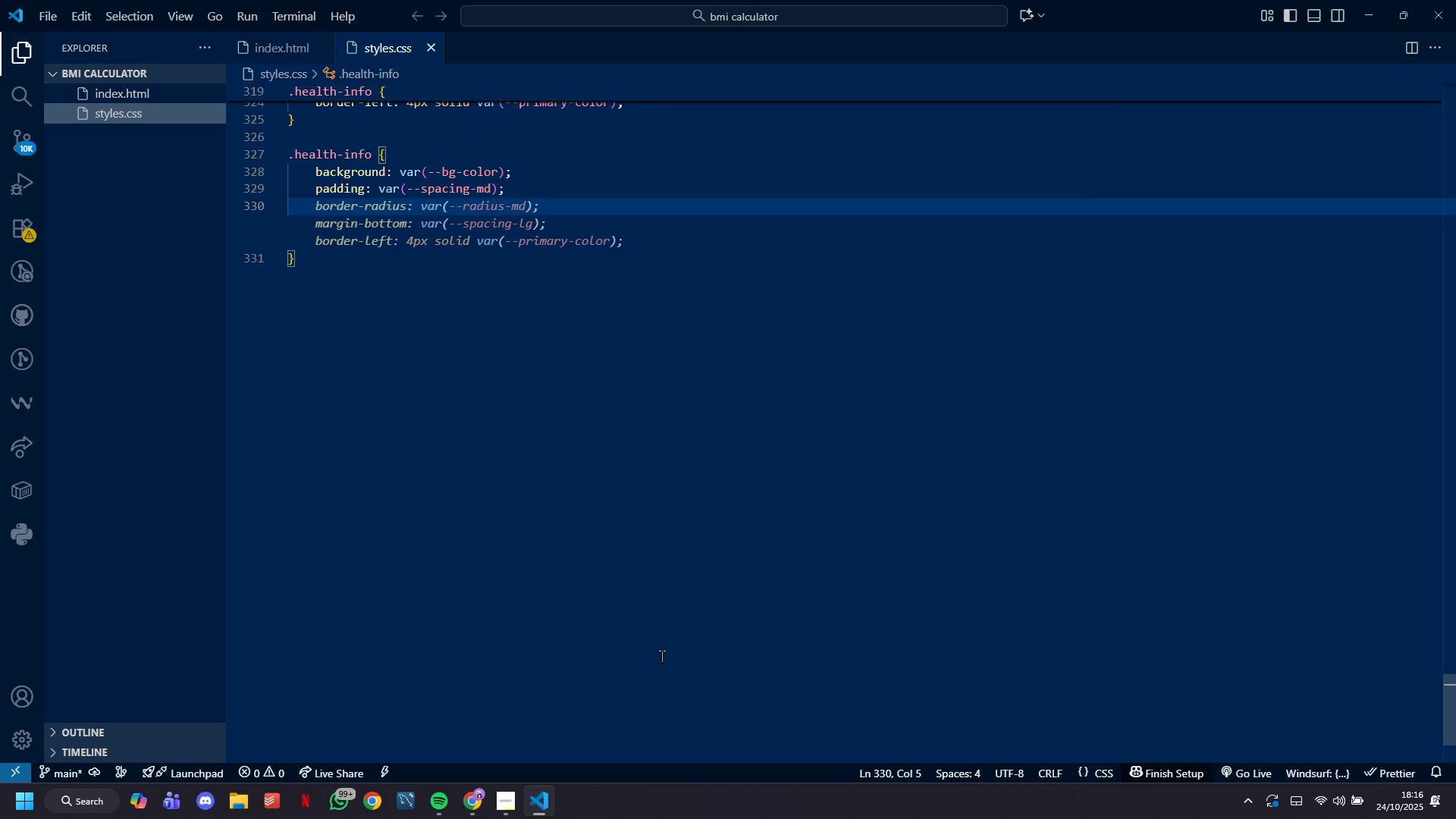 
type(border-radius: var9--radius-md)
 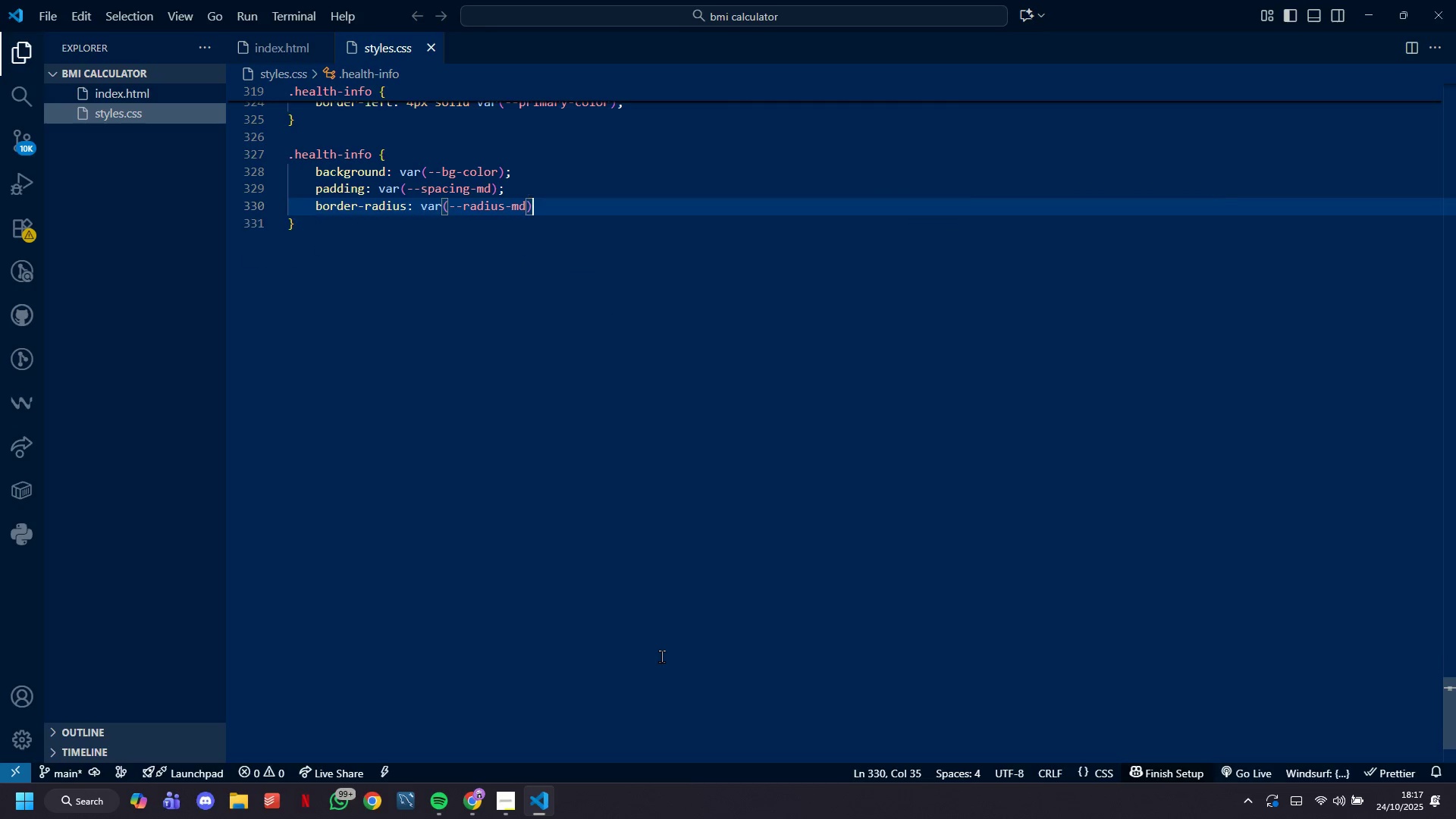 
 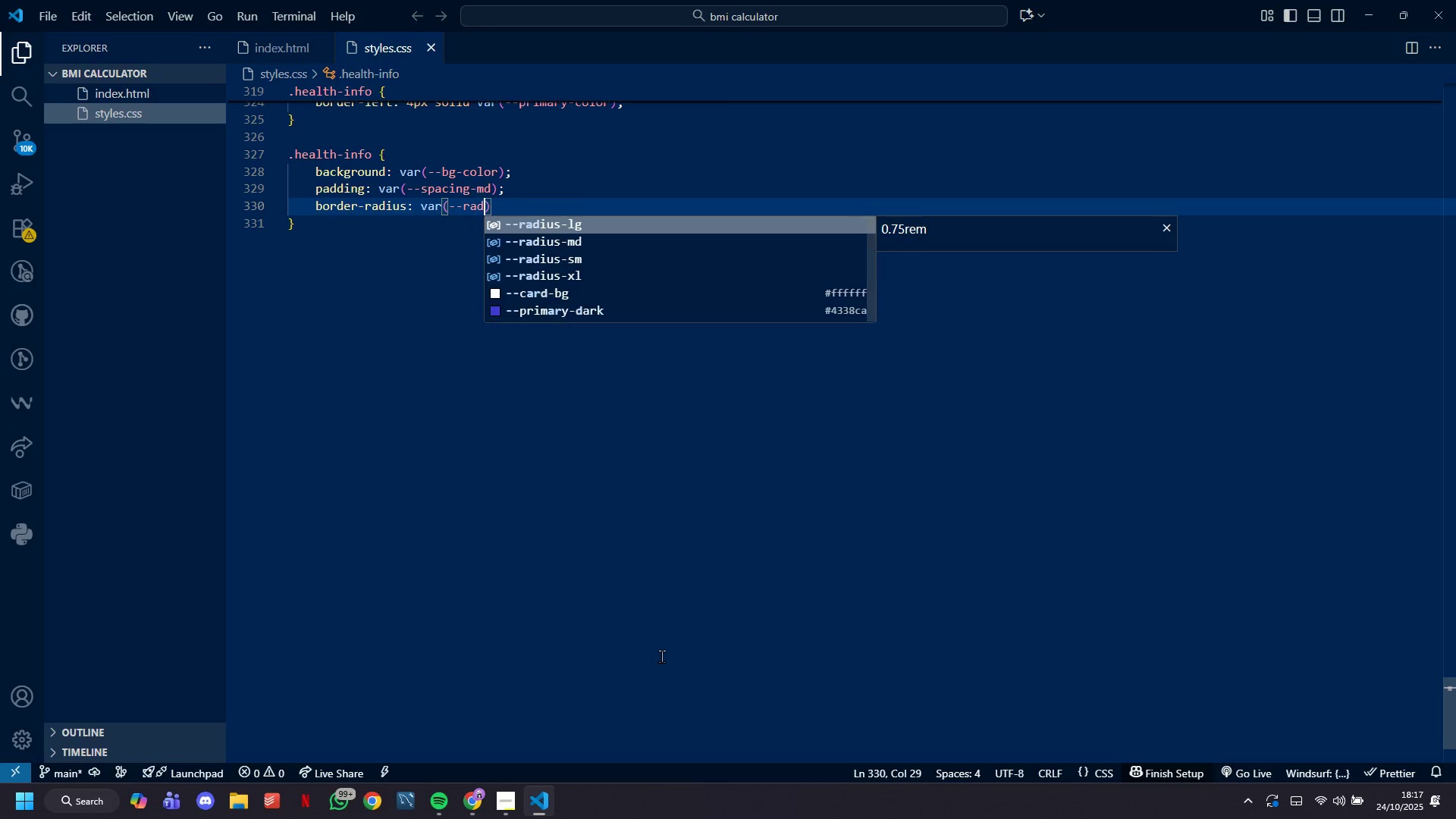 
key(ArrowRight)
 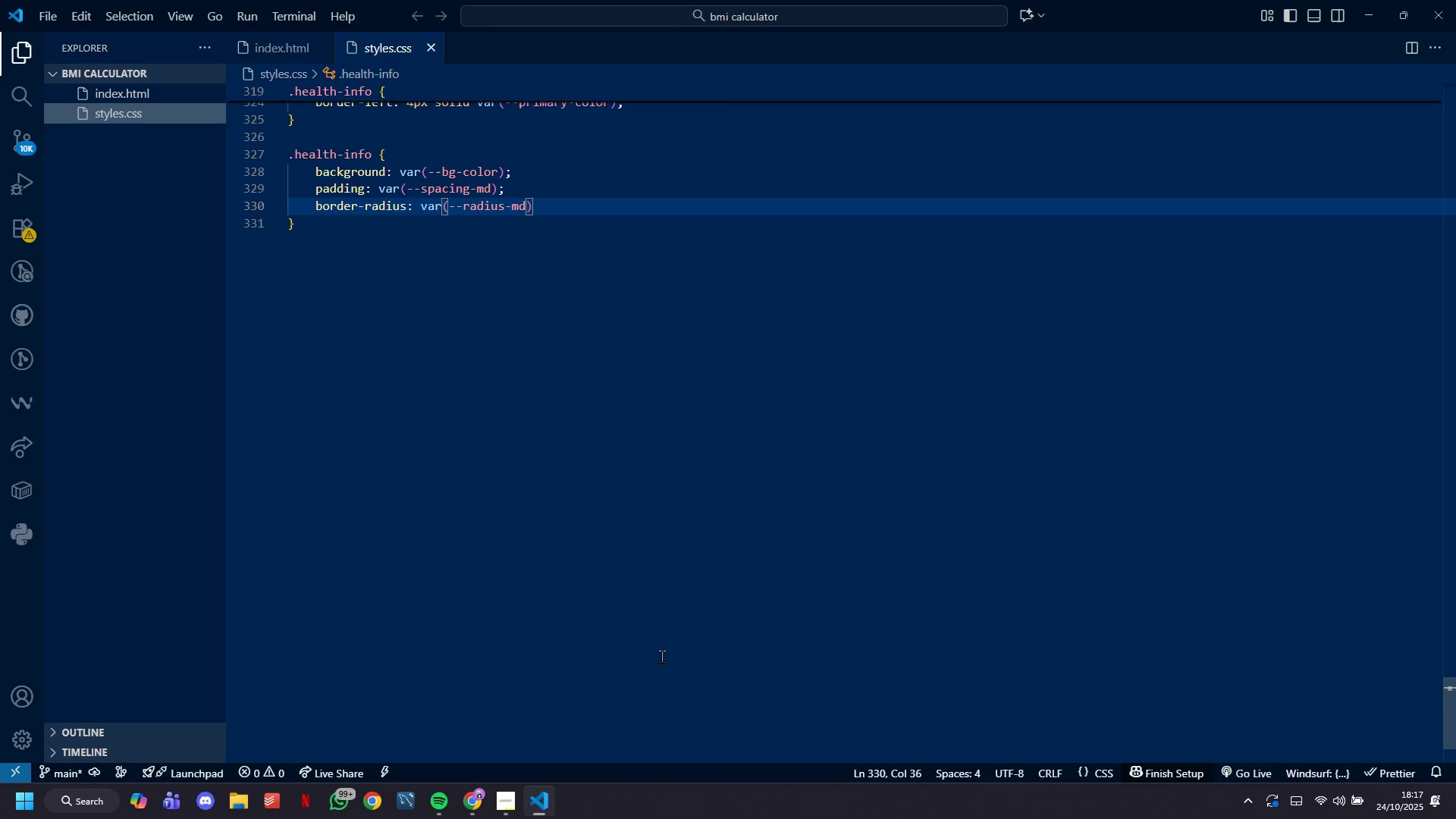 
key(Semicolon)
 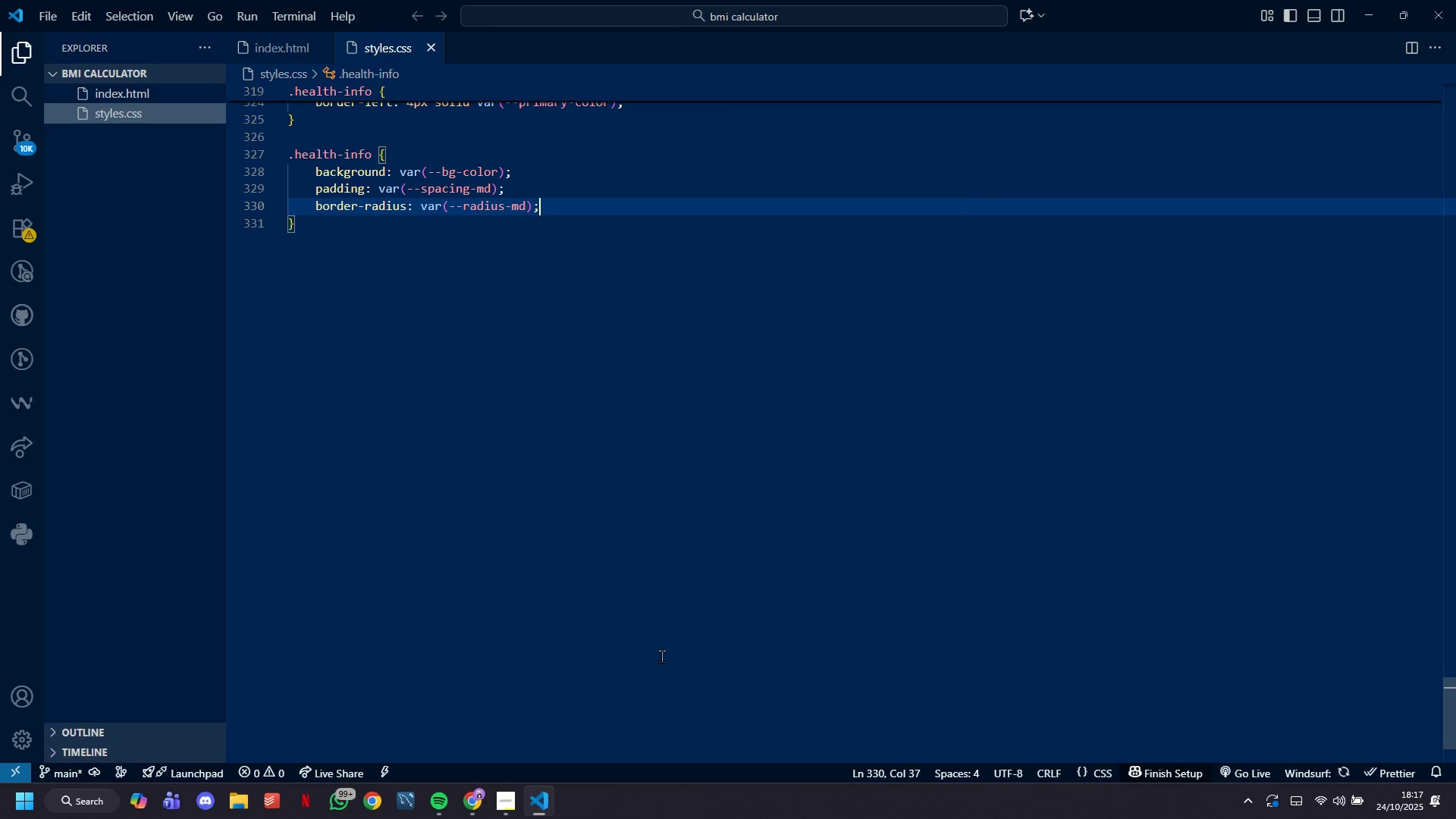 
key(Enter)
 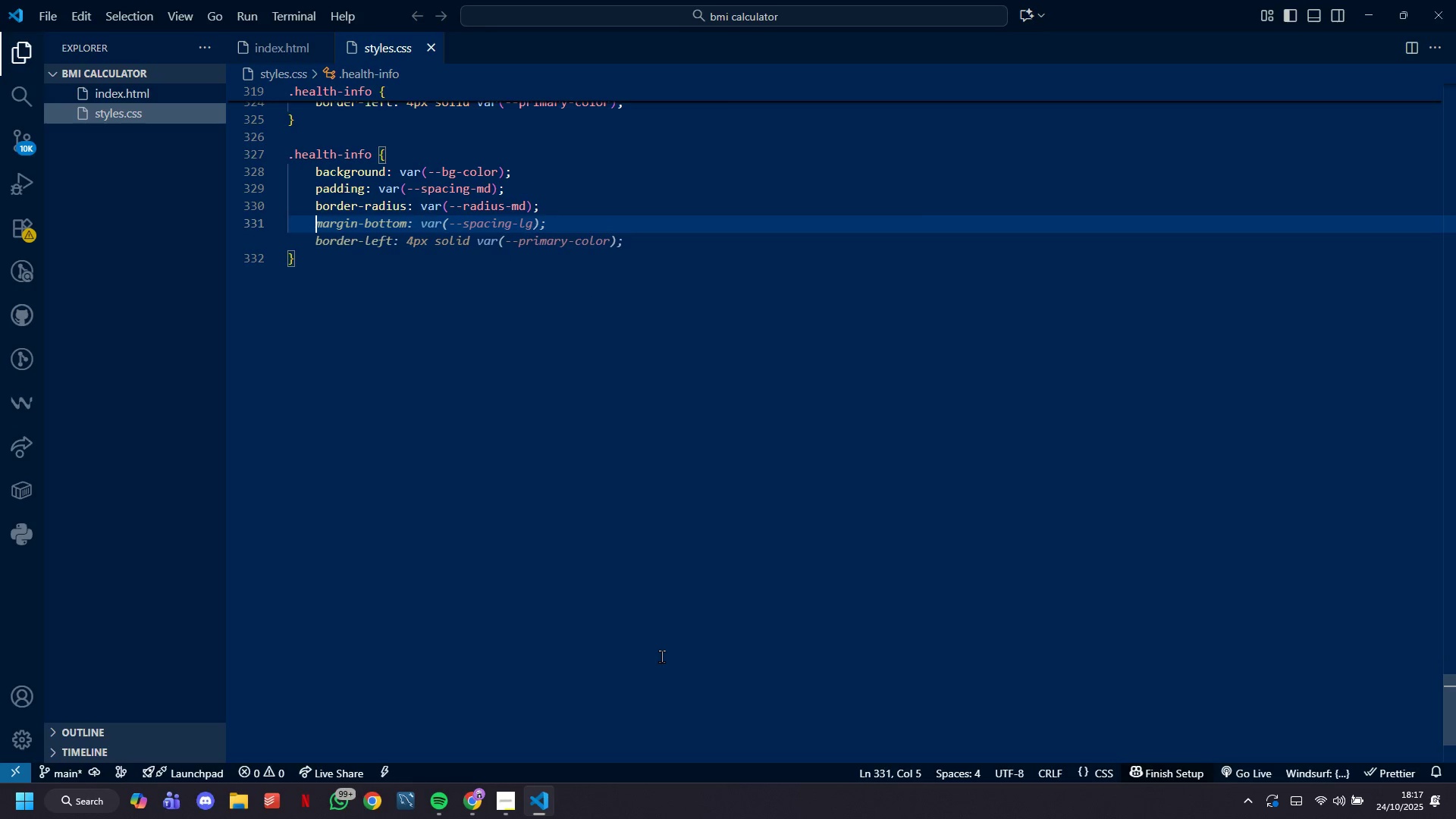 
type(magin-bottom: va9--spacing-lg)
 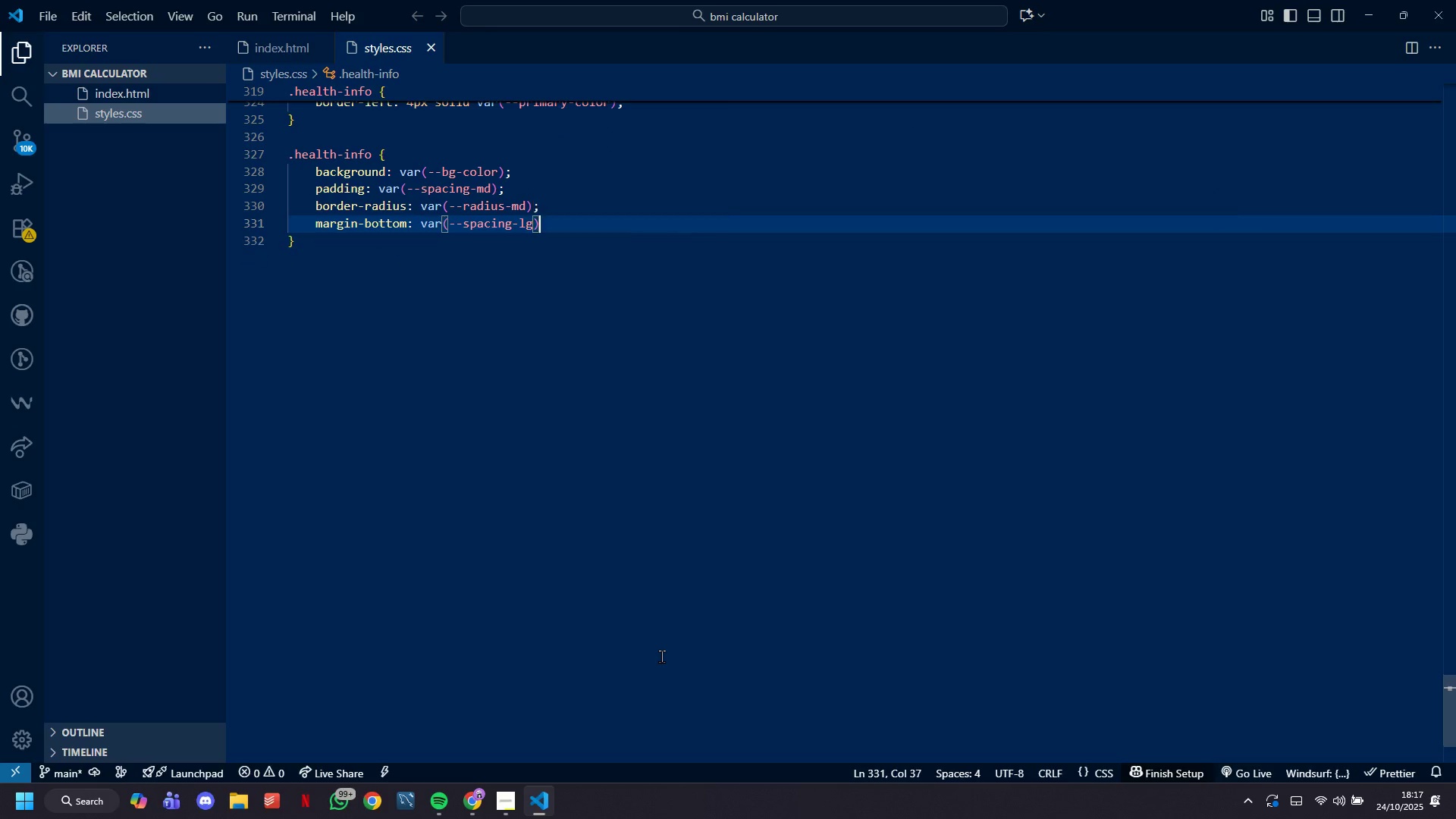 
hold_key(key=R, duration=5.03)
 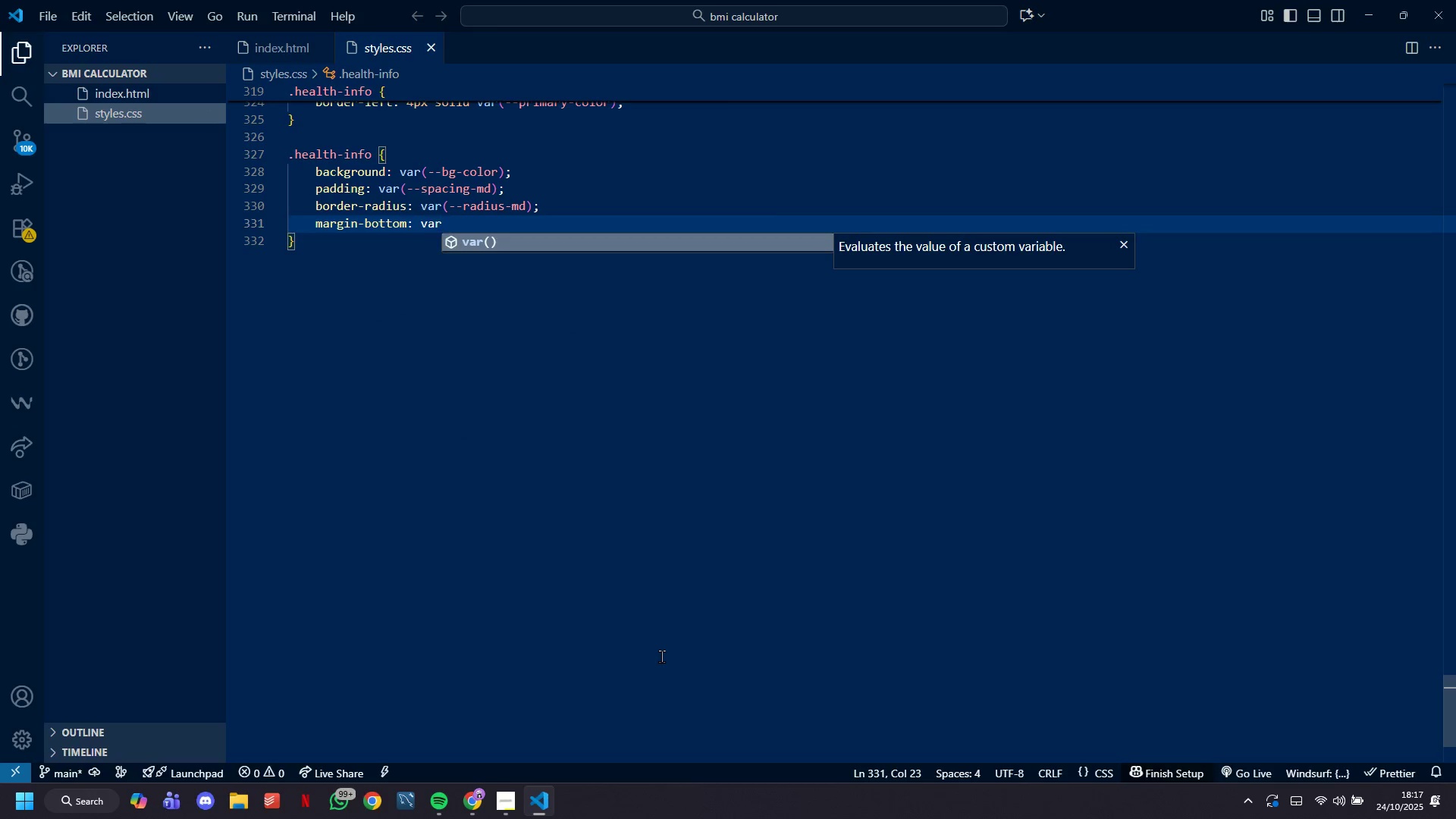 
key(ArrowRight)
 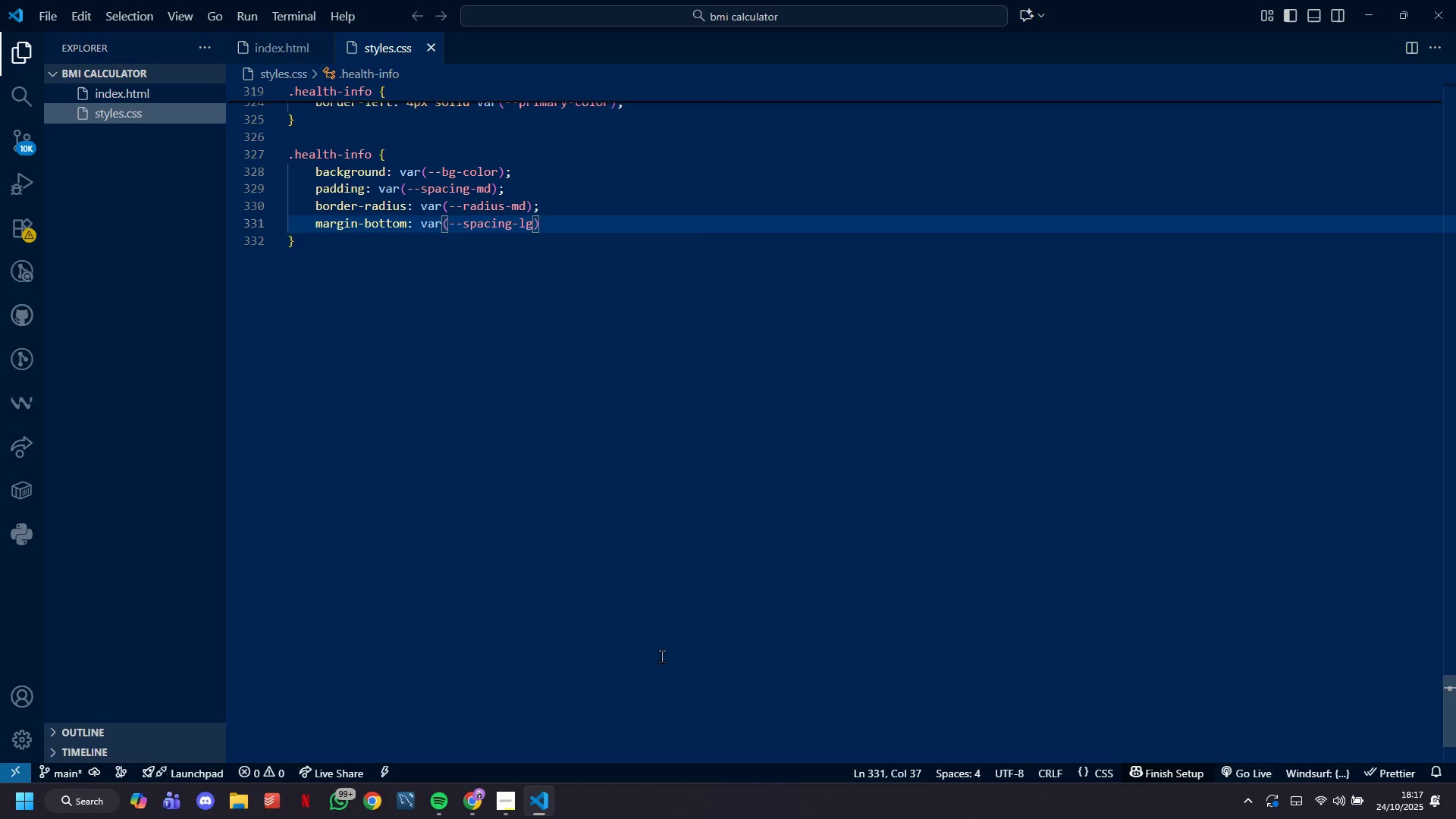 
key(Semicolon)
 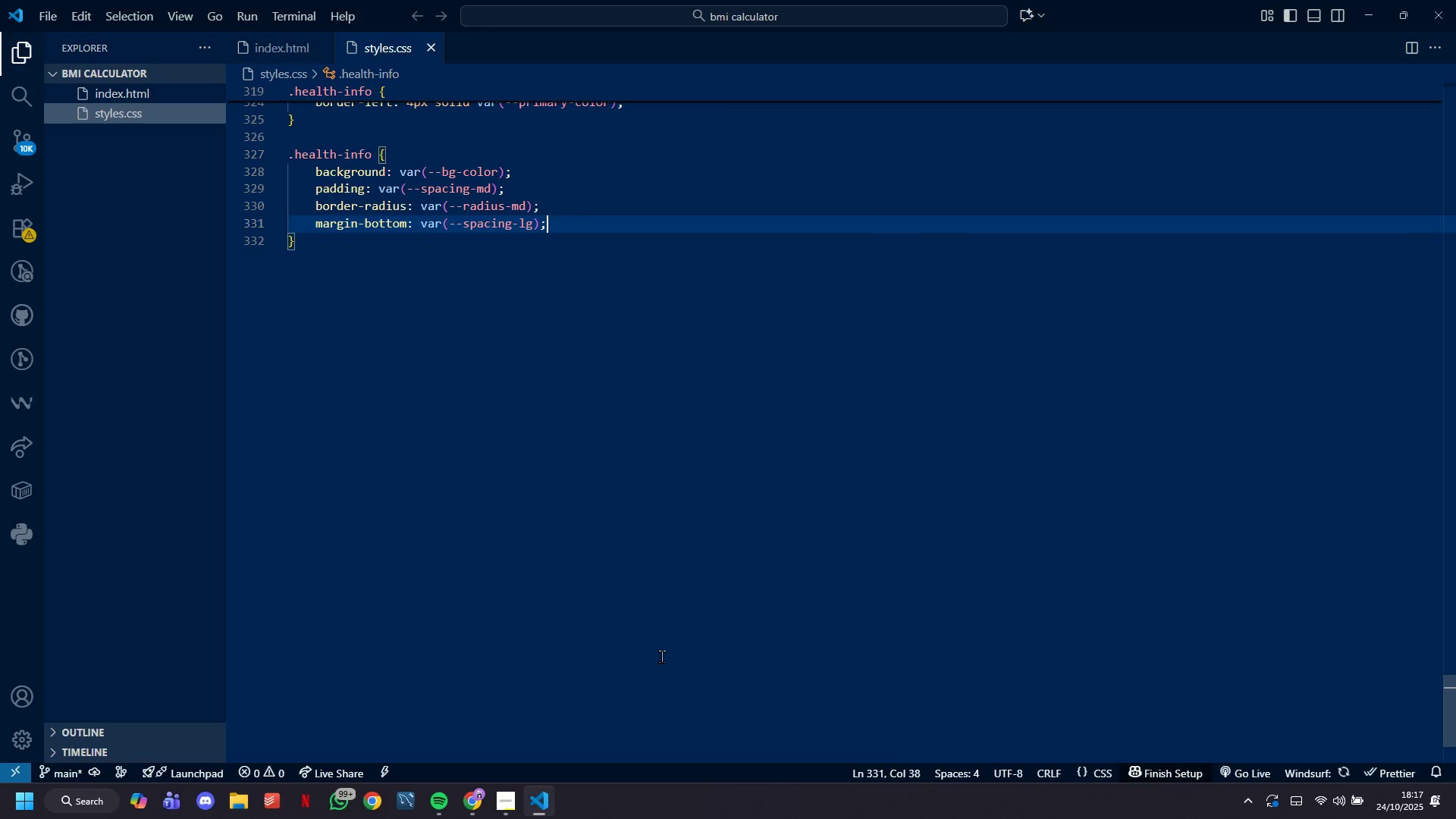 
key(Enter)
 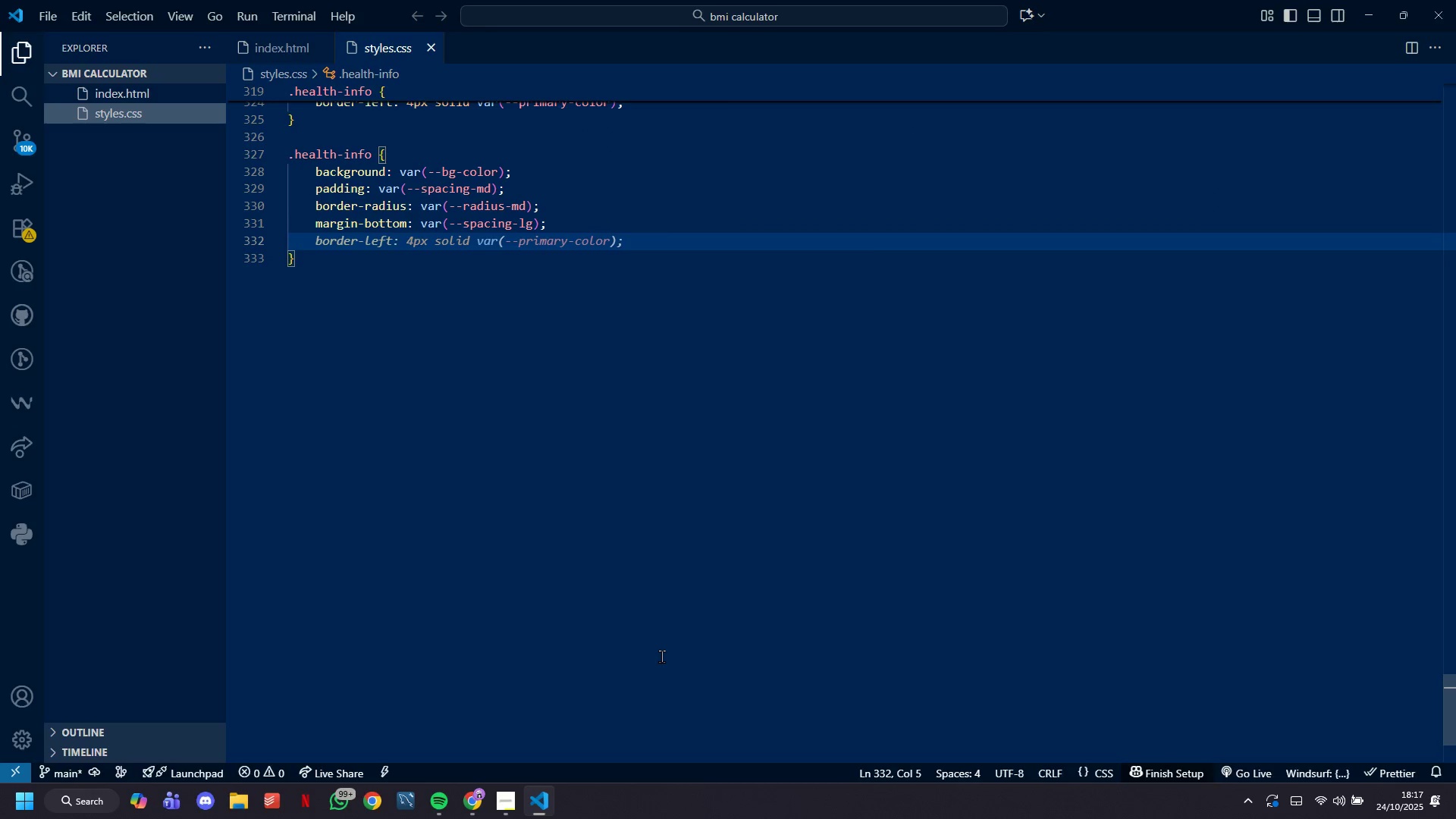 
type(border-left: 4px solid var(--primary-color);)
 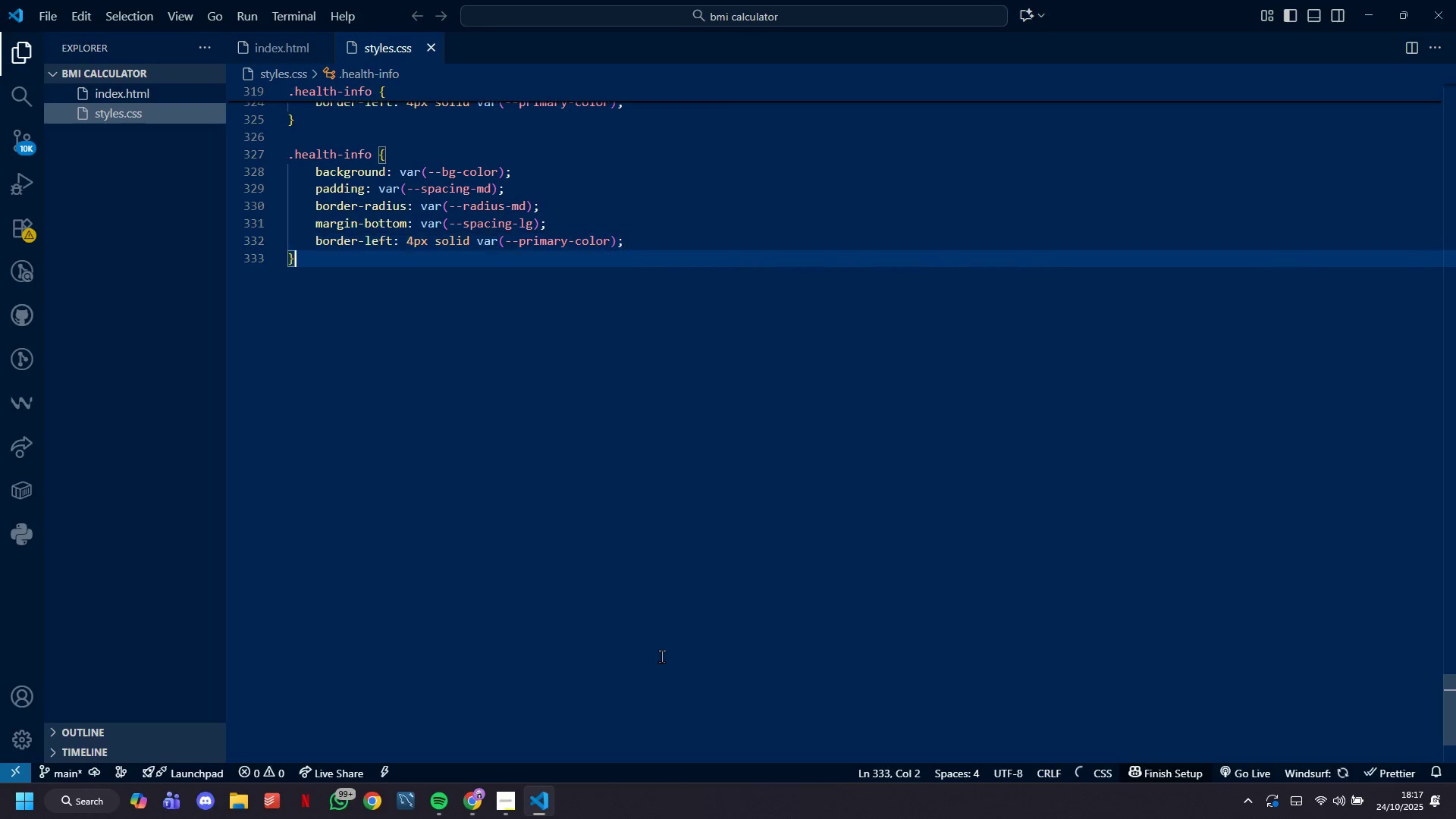 
 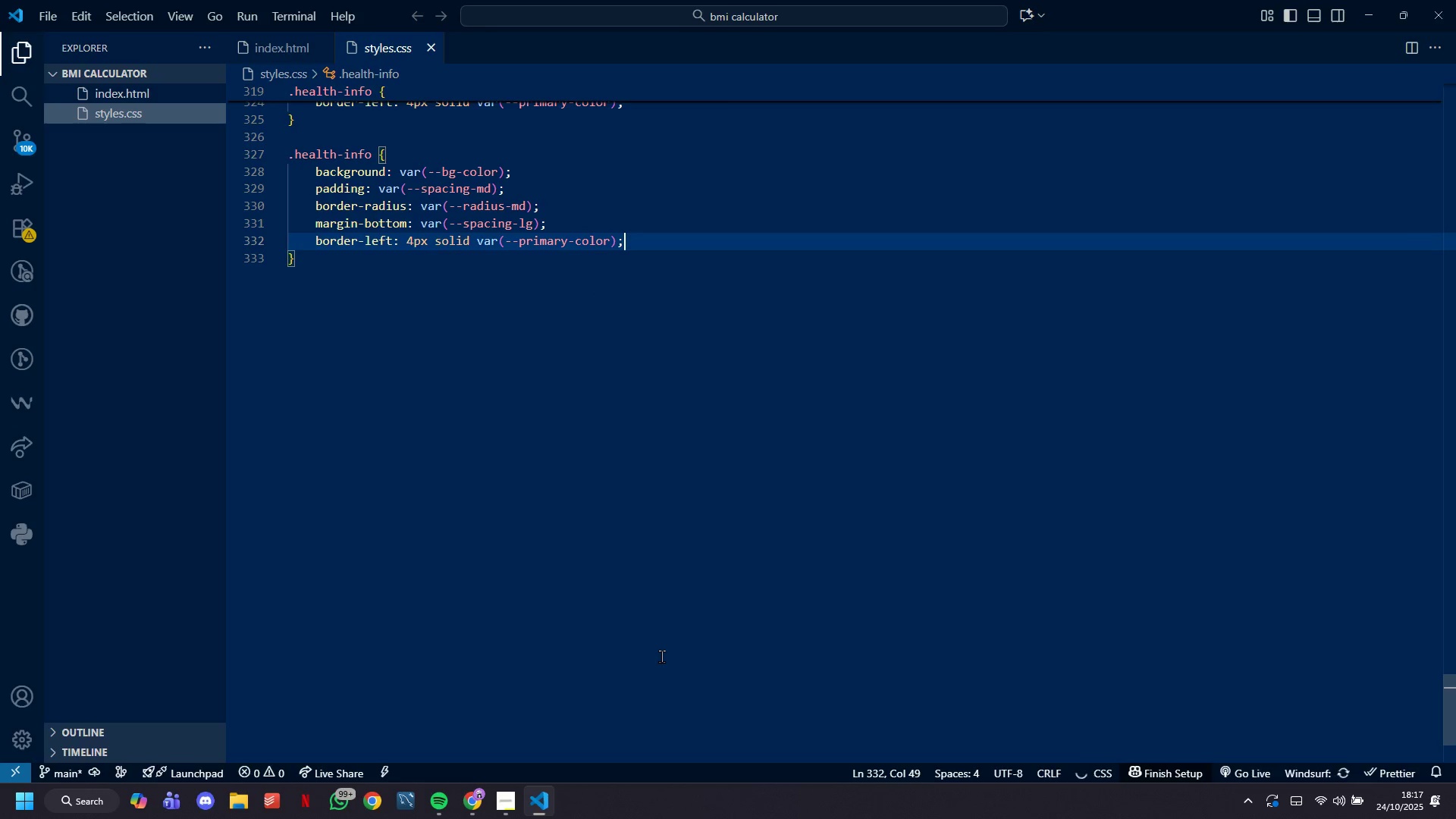 
key(ArrowDown)
 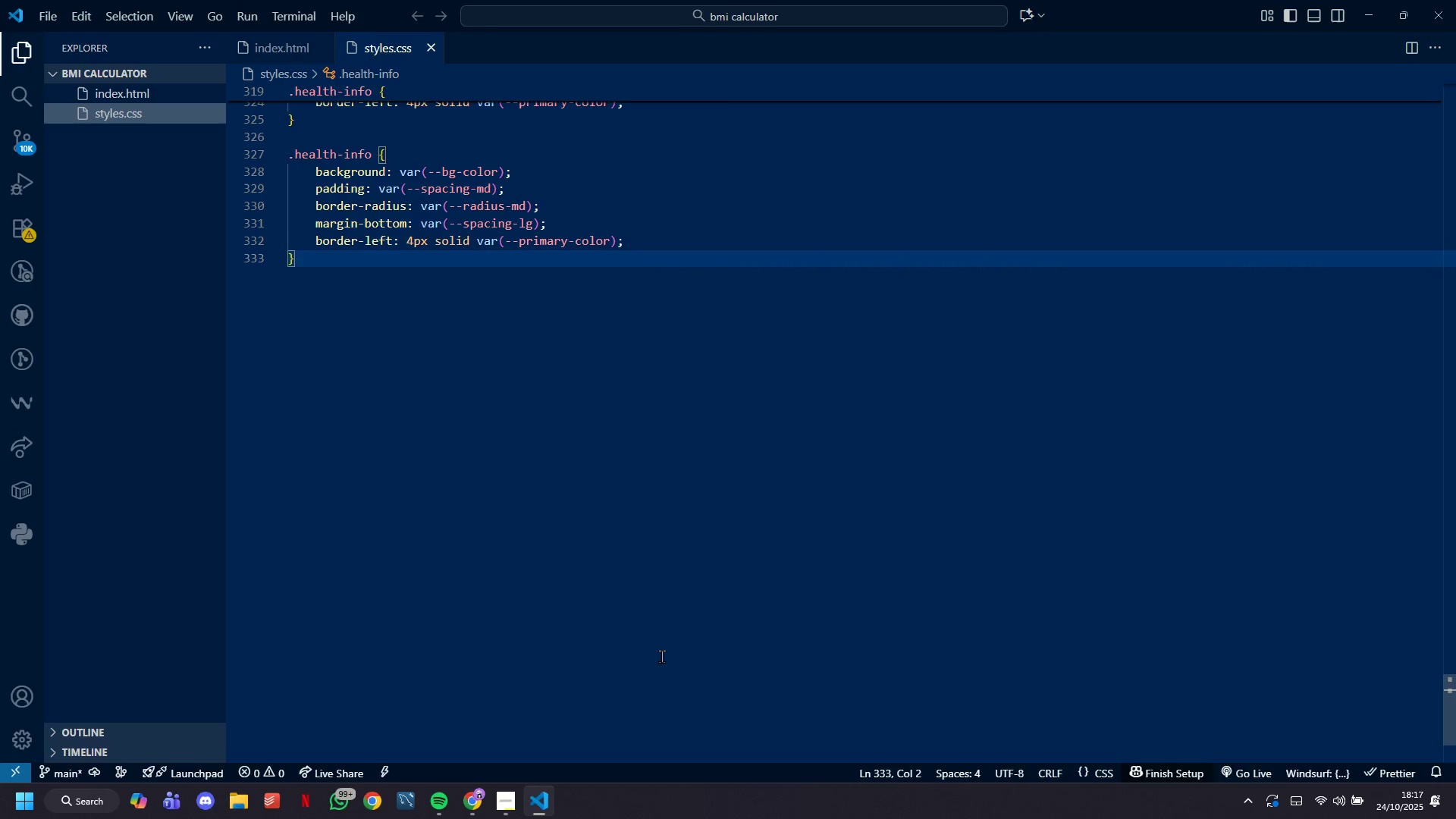 
key(Enter)
 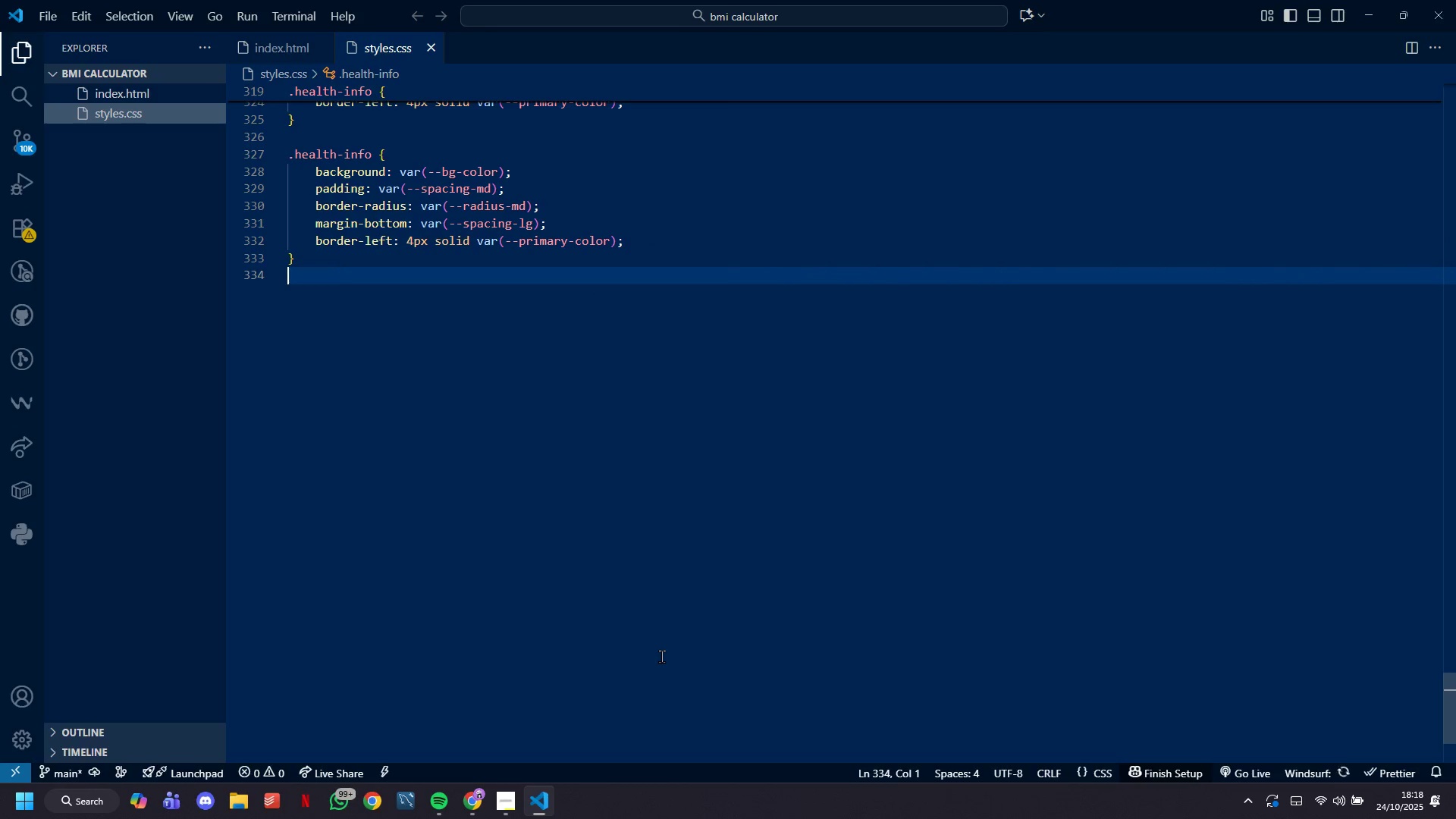 
key(Enter)
 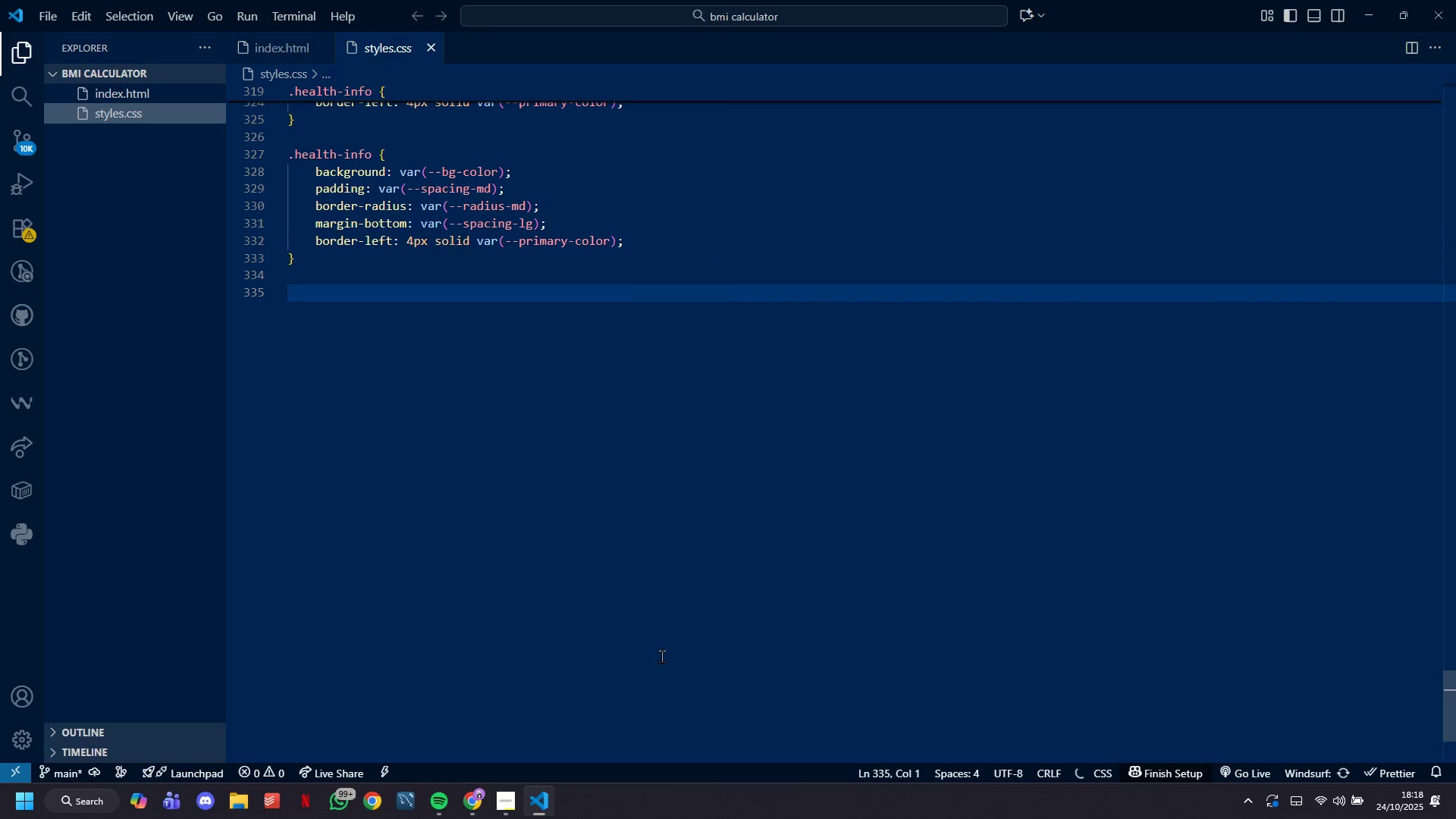 
type(.hel)
key(Backspace)
type(alth-infp)
key(Backspace)
type(o {)
 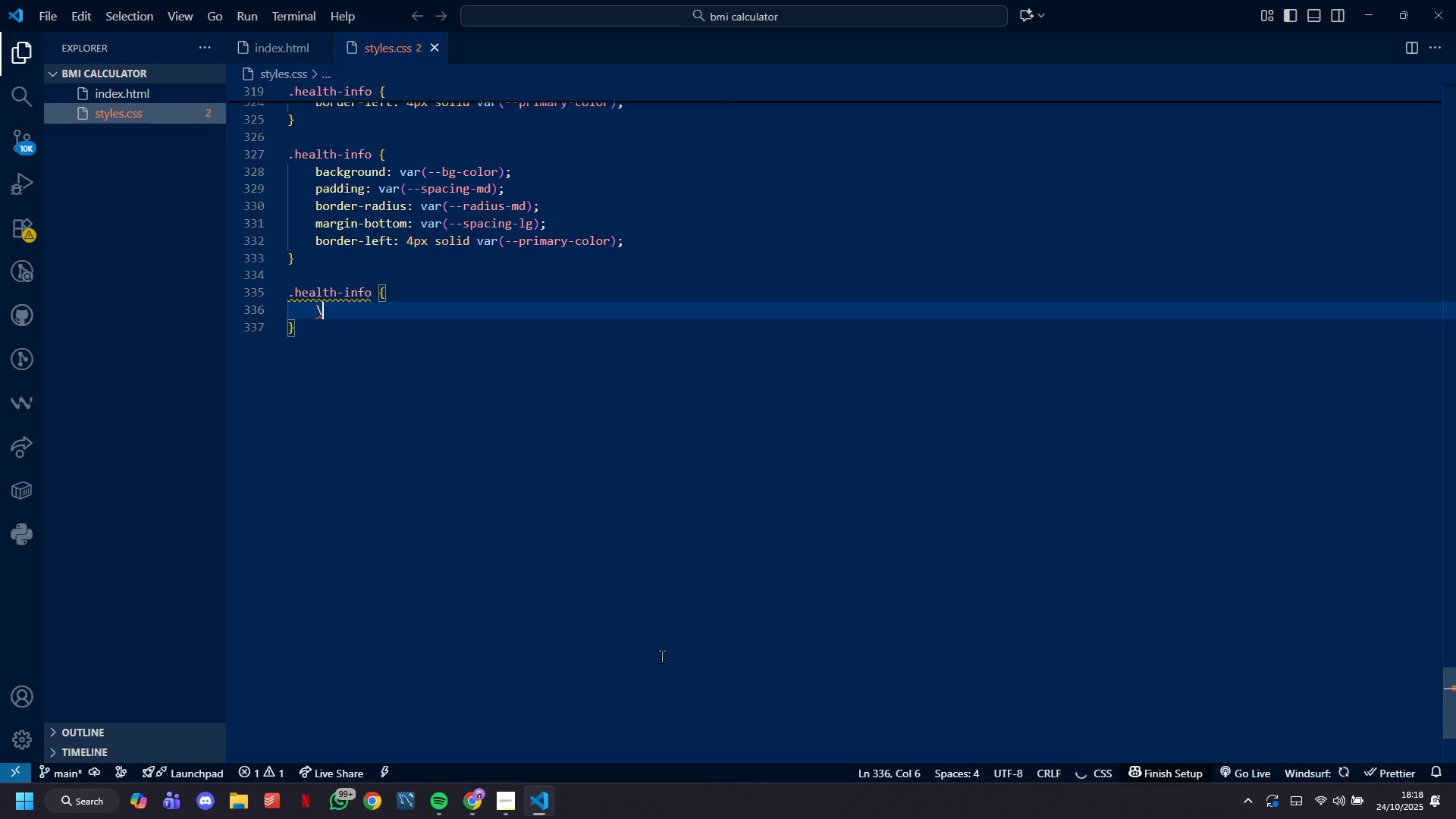 
 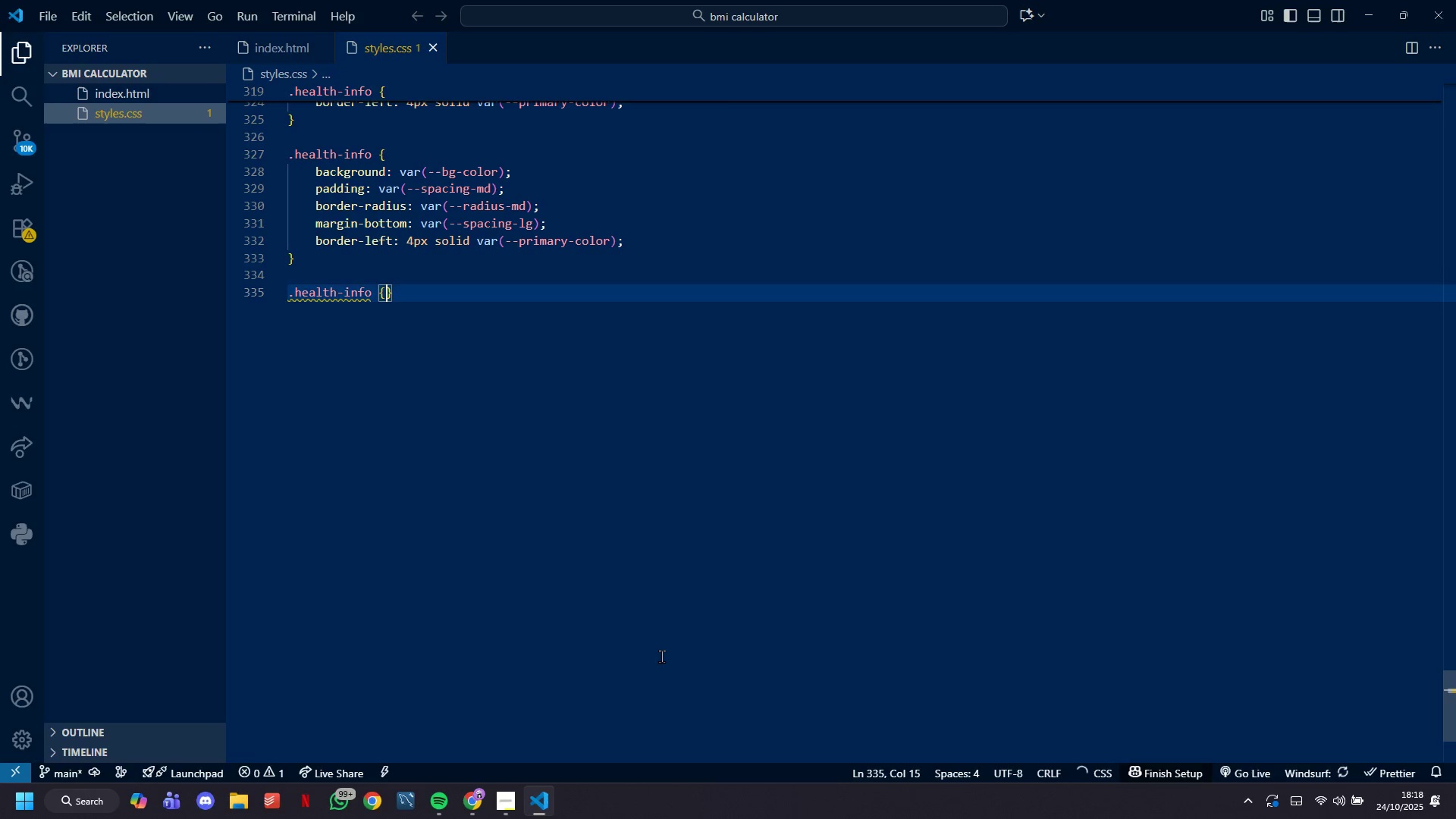 
key(Shift+Enter)
 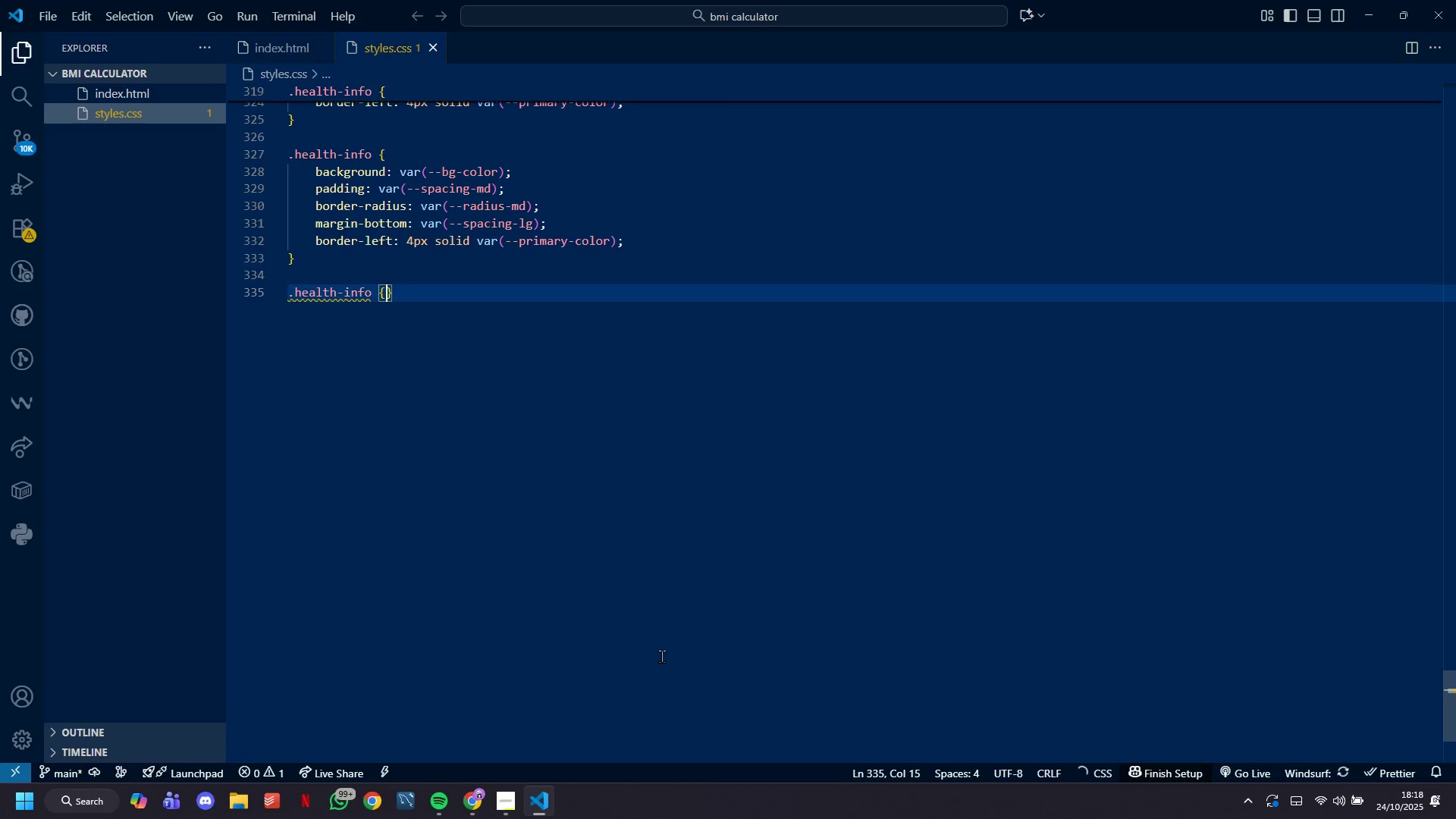 
key(Shift+Backslash)
 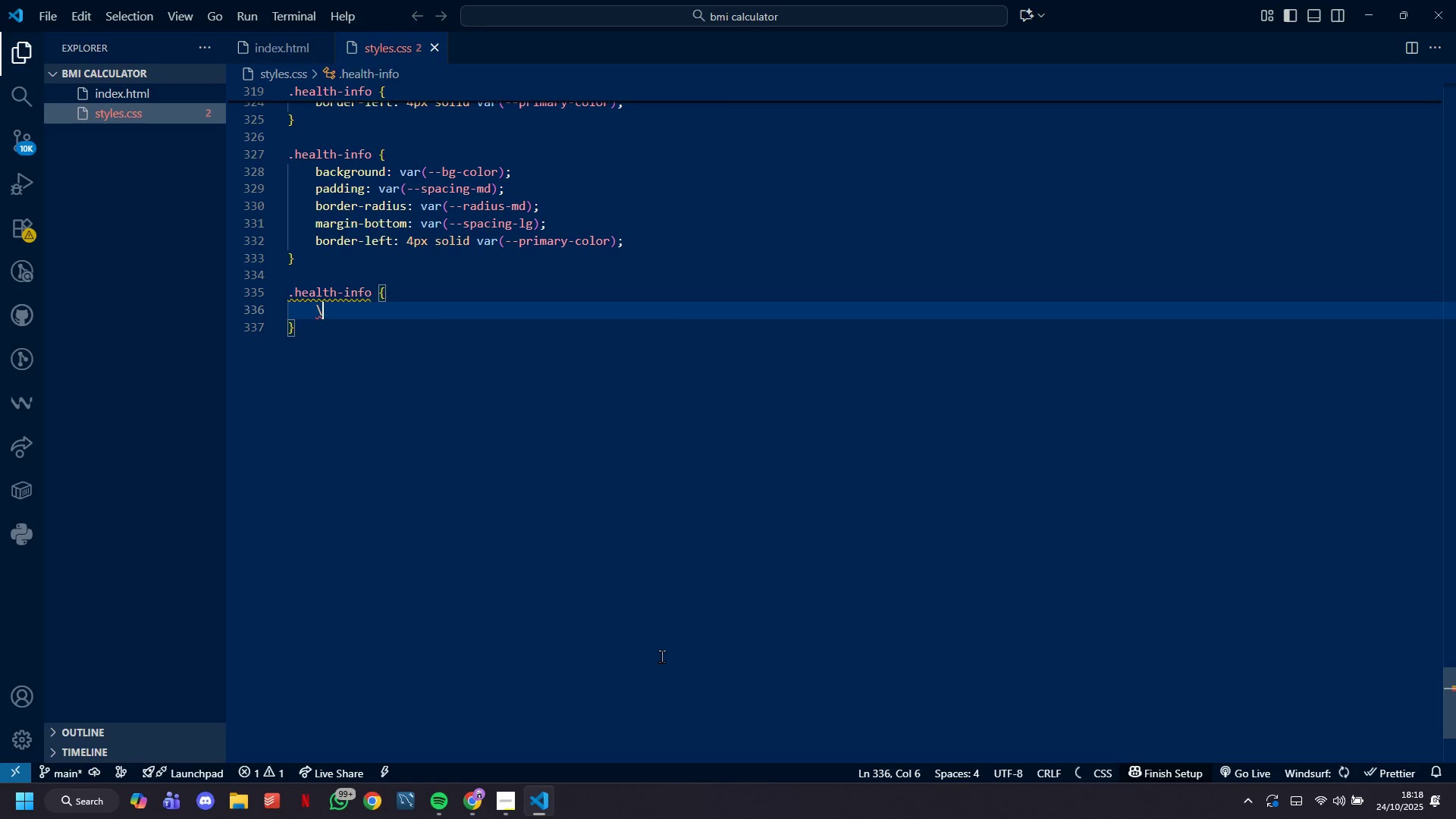 
key(Backspace)
 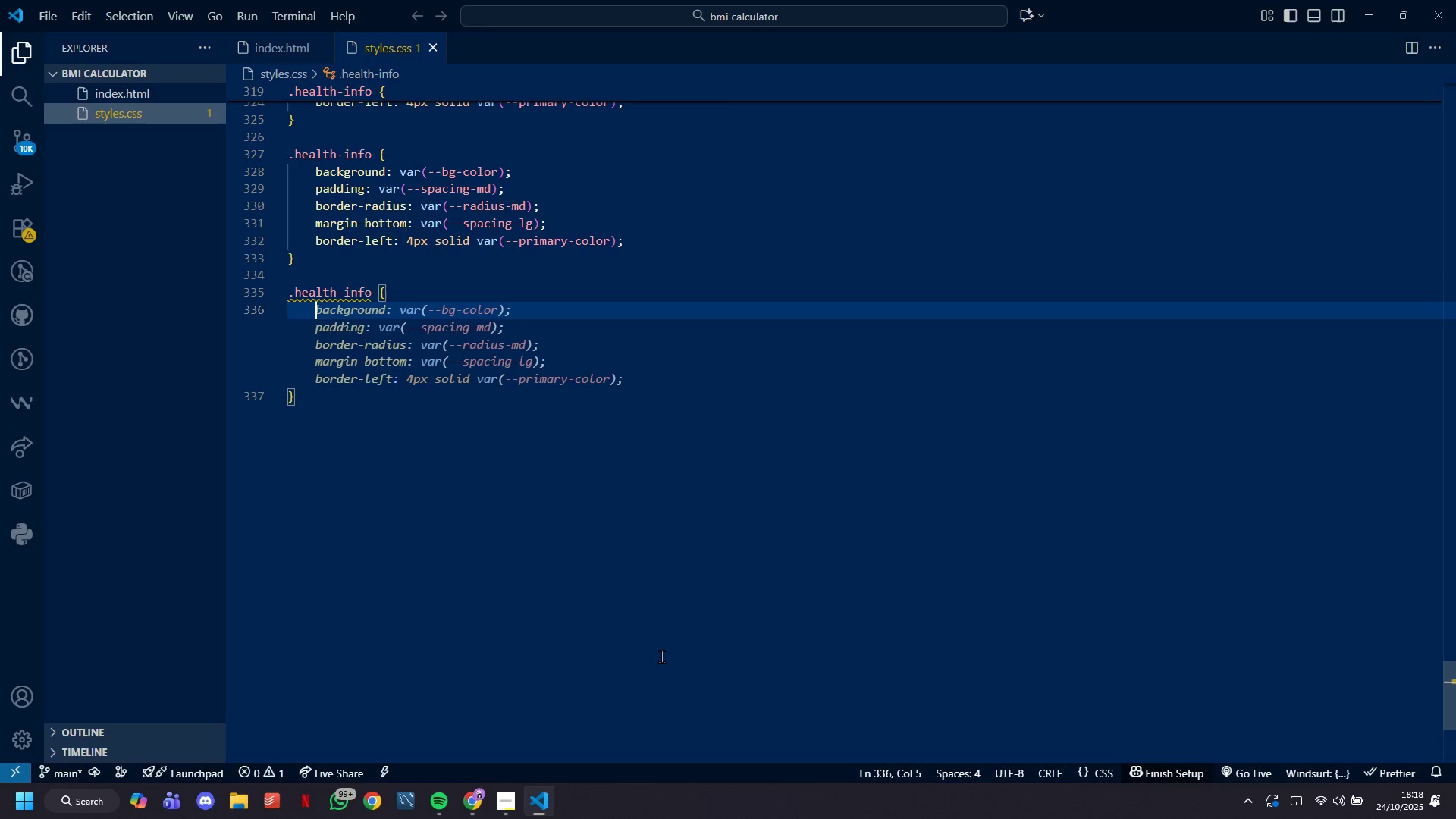 
key(ArrowLeft)
 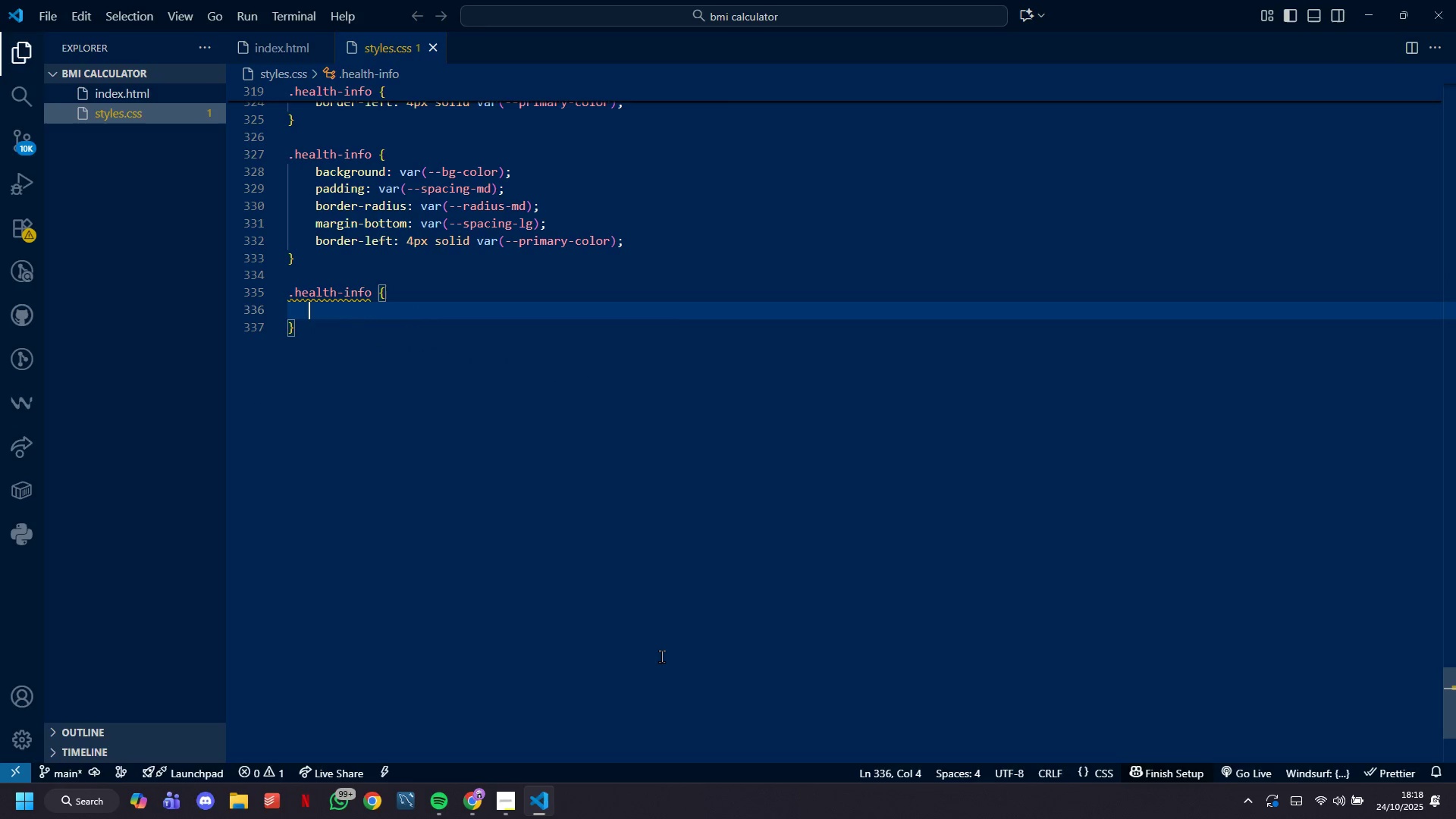 
key(ArrowLeft)
 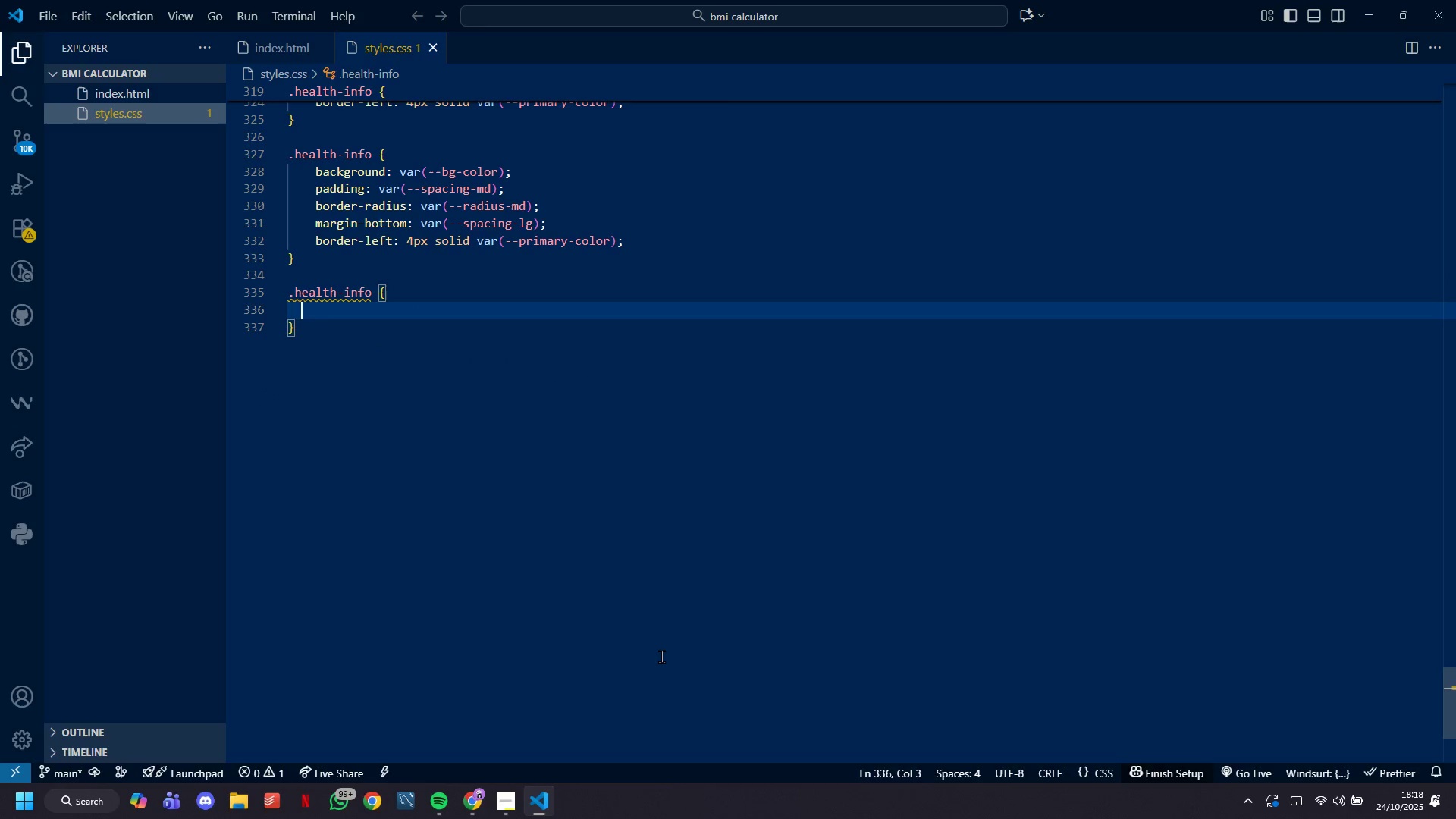 
key(ArrowLeft)
 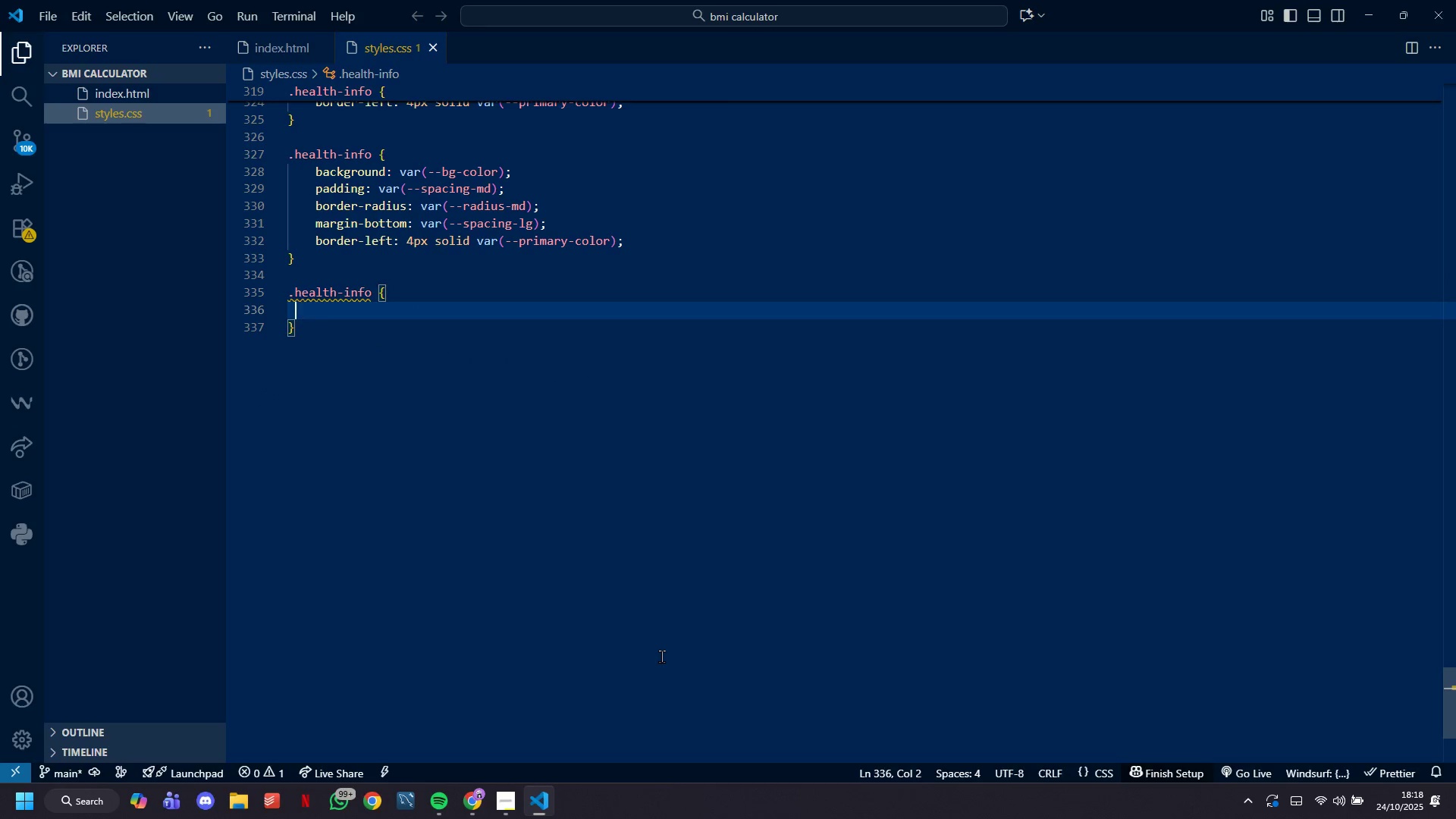 
key(ArrowLeft)
 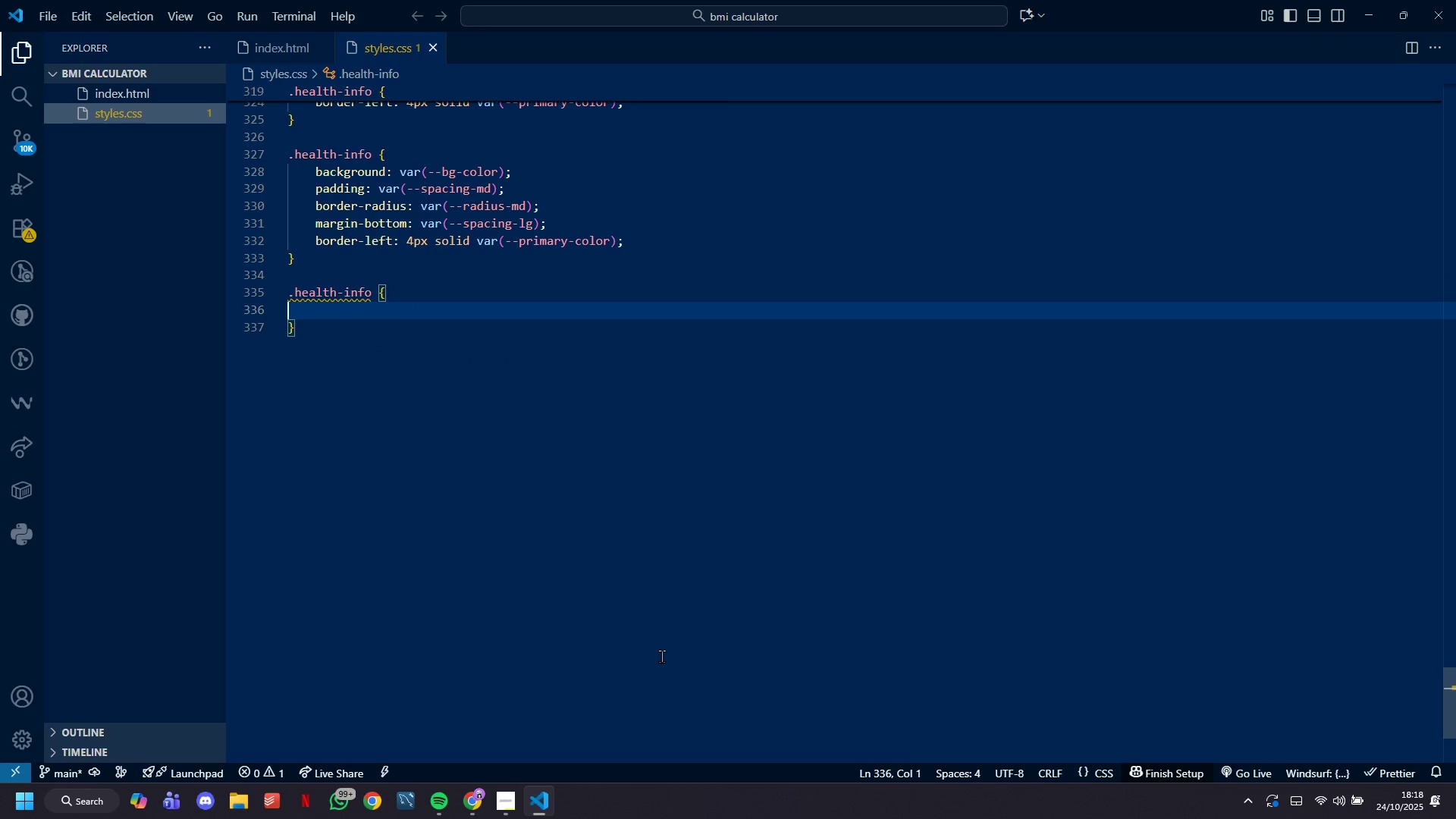 
key(ArrowLeft)
 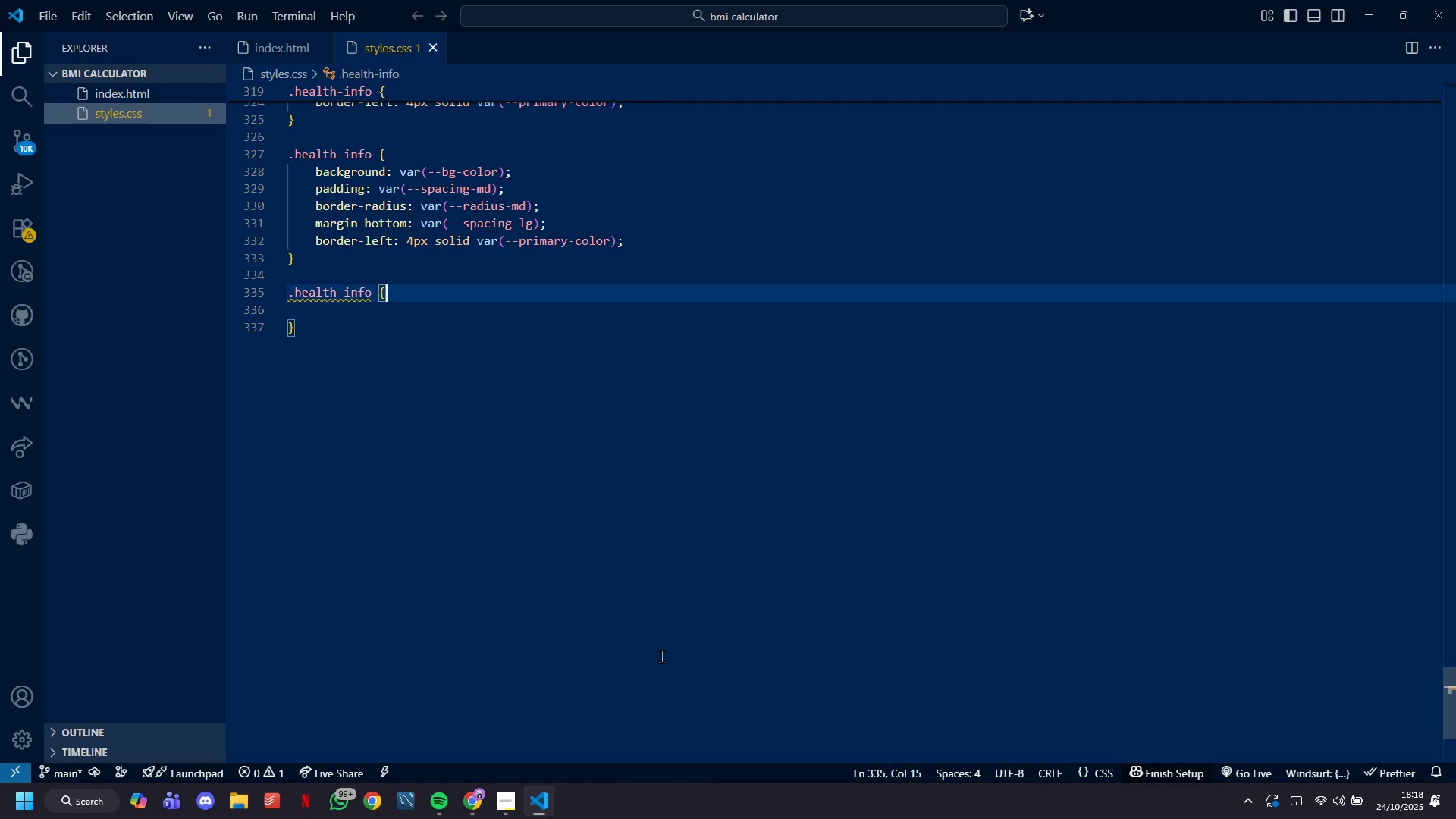 
key(ArrowLeft)
 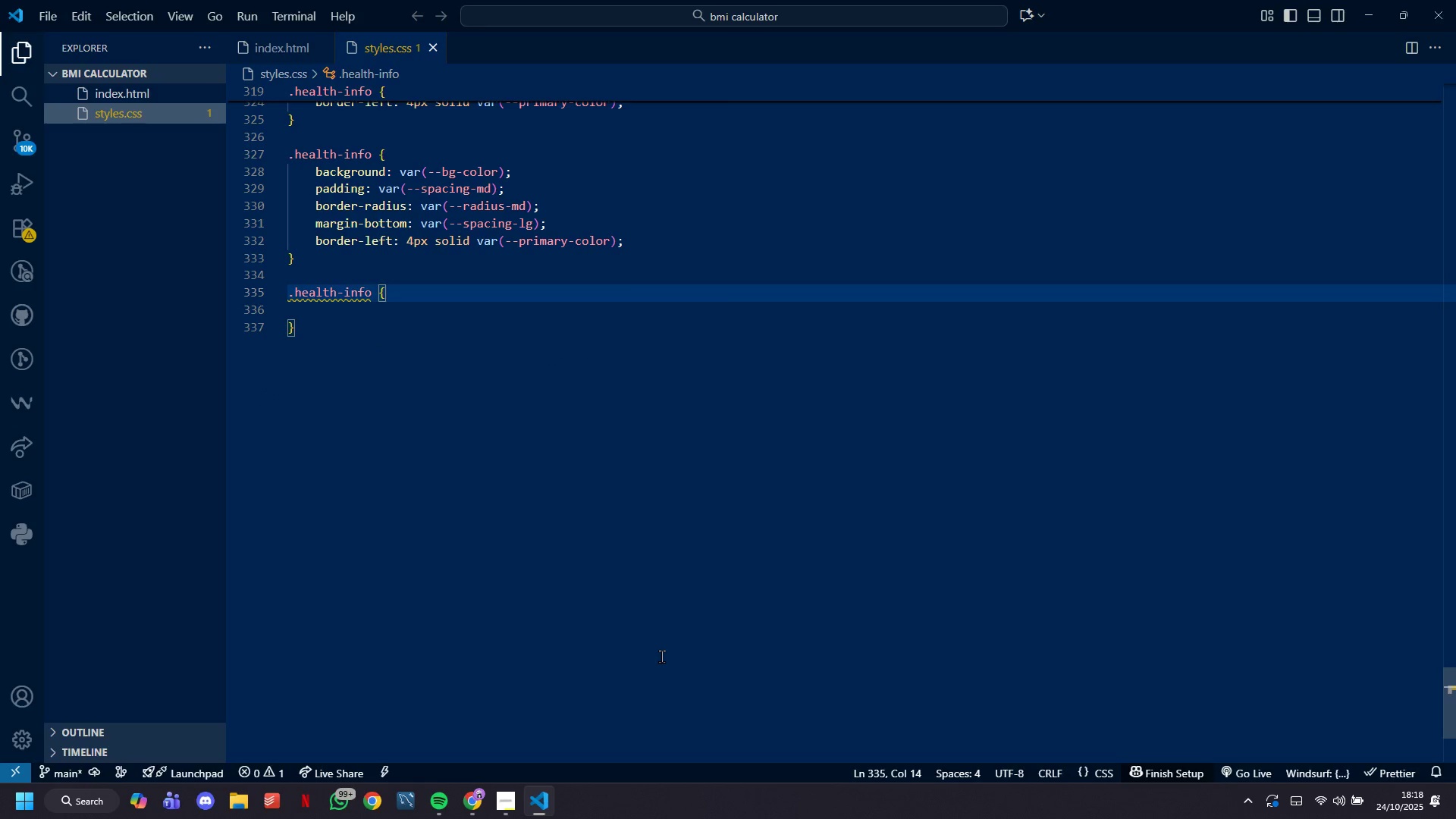 
key(ArrowRight)
 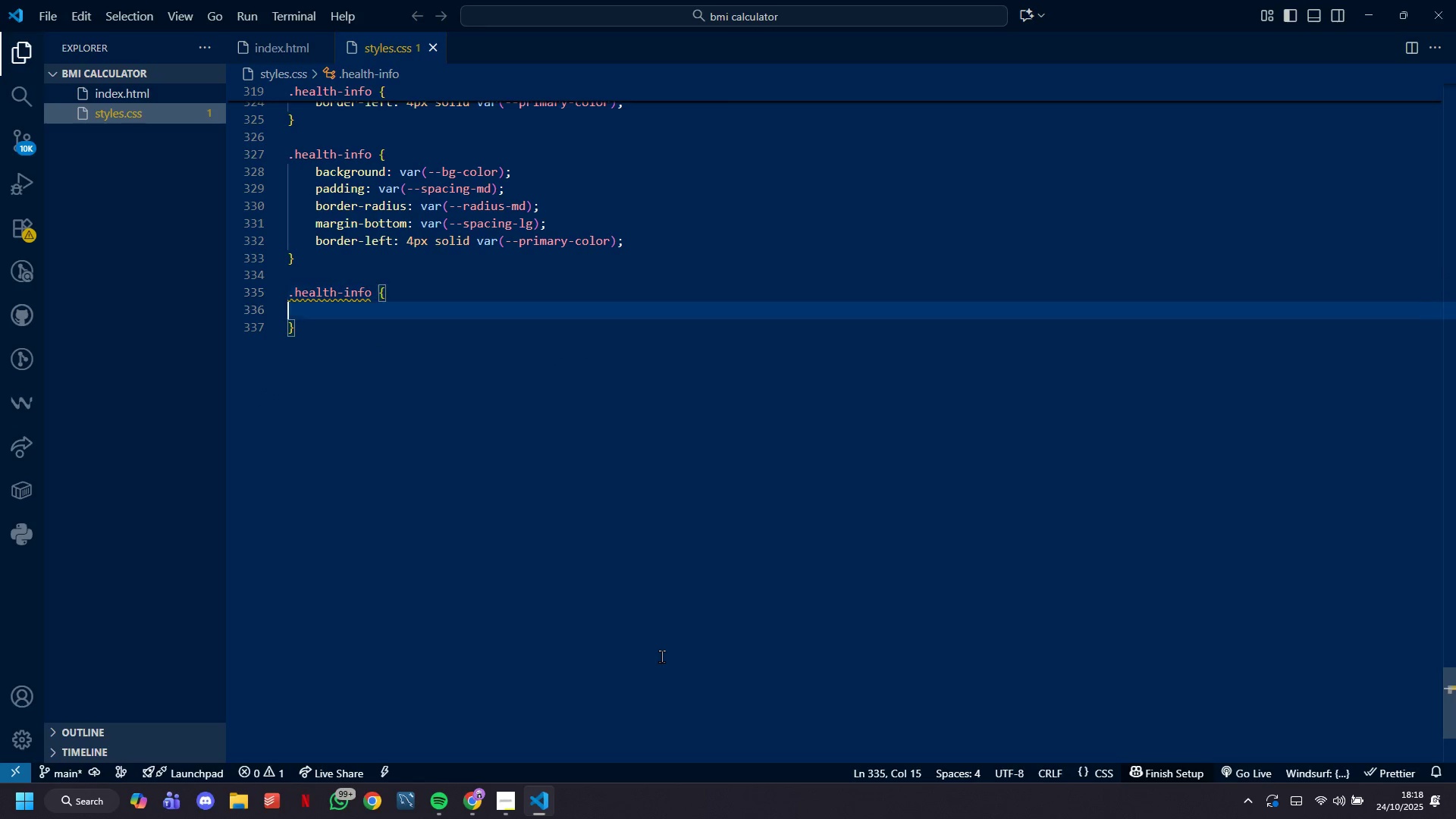 
key(ArrowRight)
 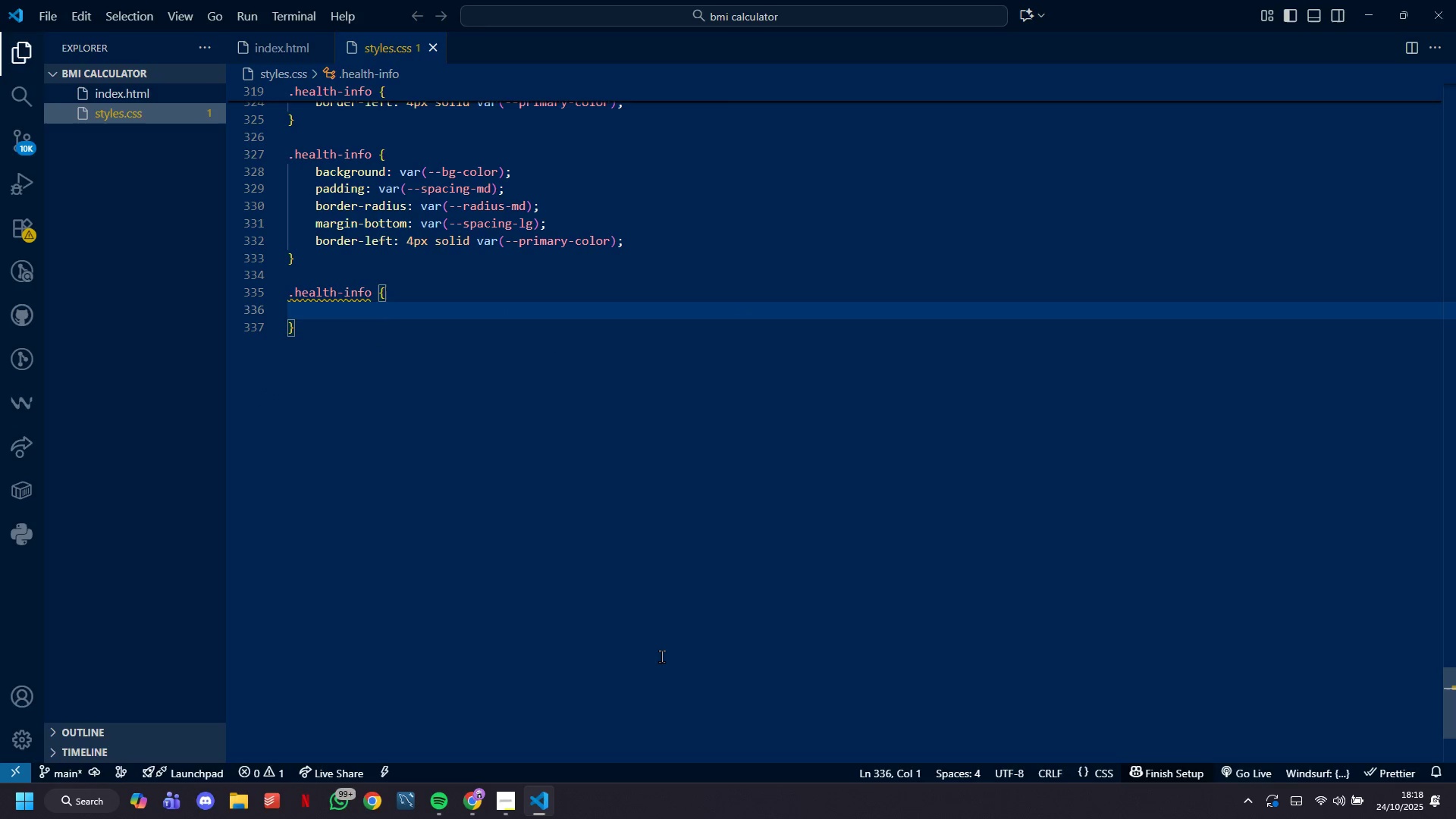 
key(ArrowLeft)
 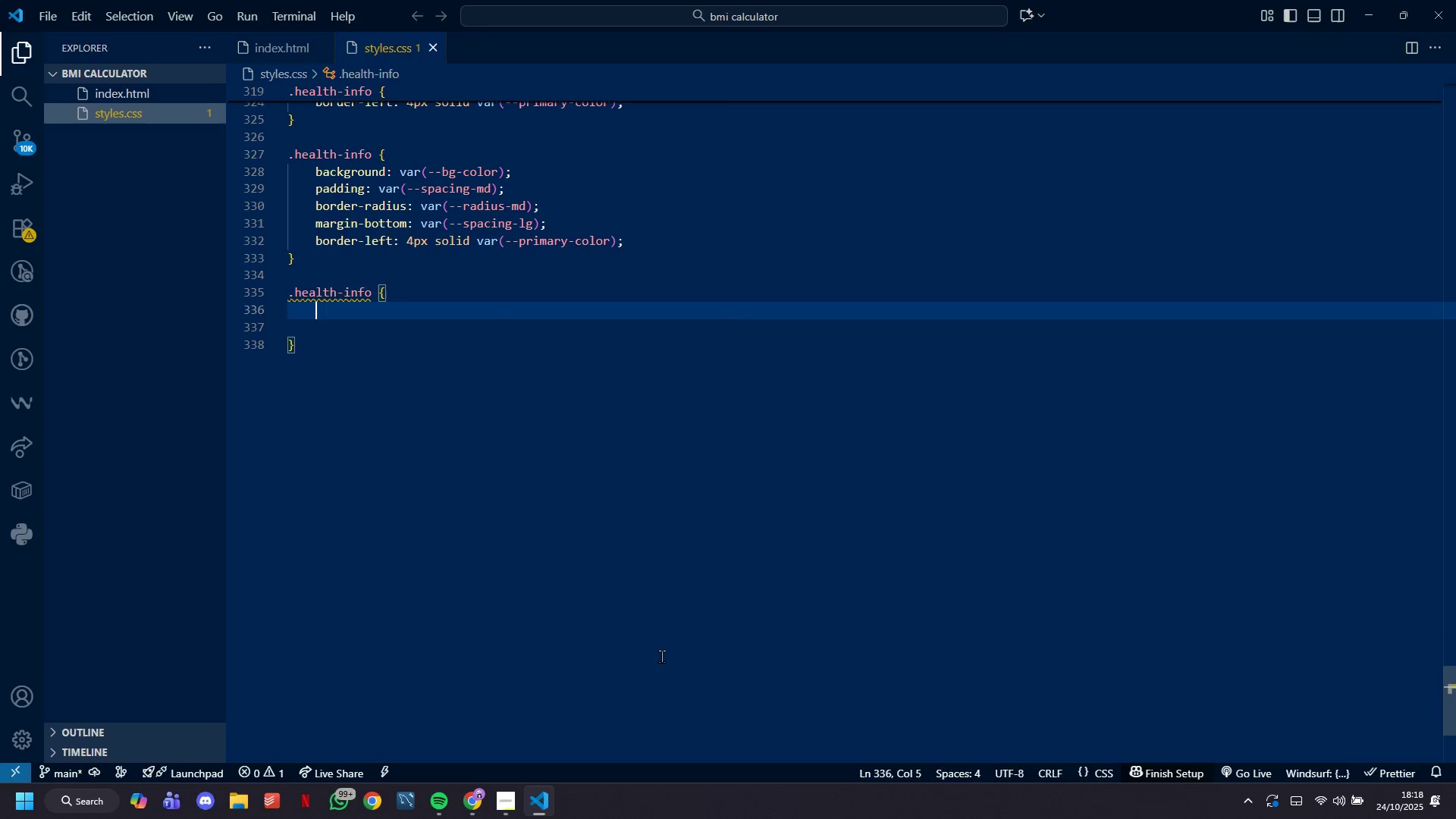 
key(Enter)
 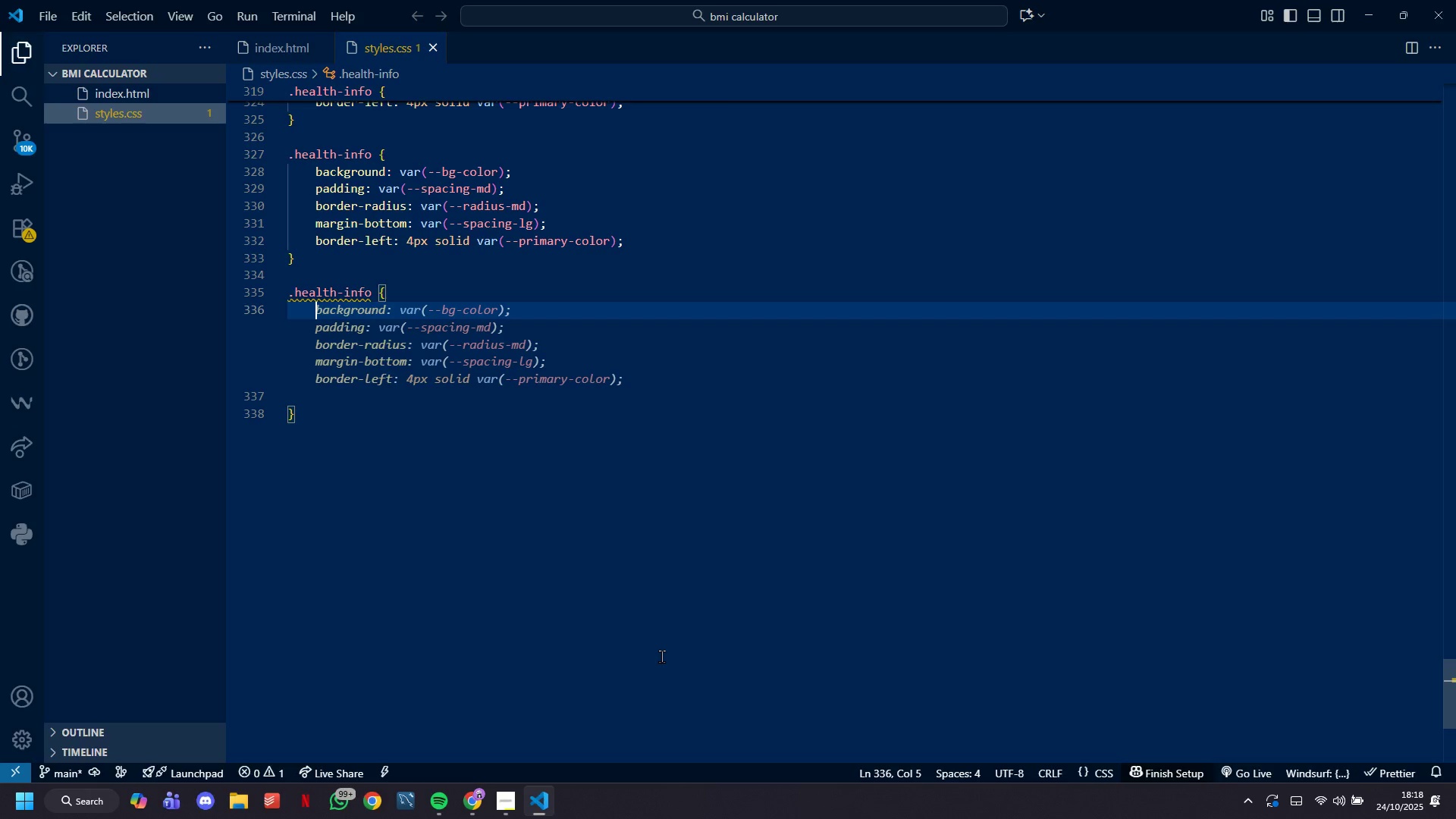 
type(background: ba)
key(Backspace)
key(Backspace)
type(var(_-bg-color)
 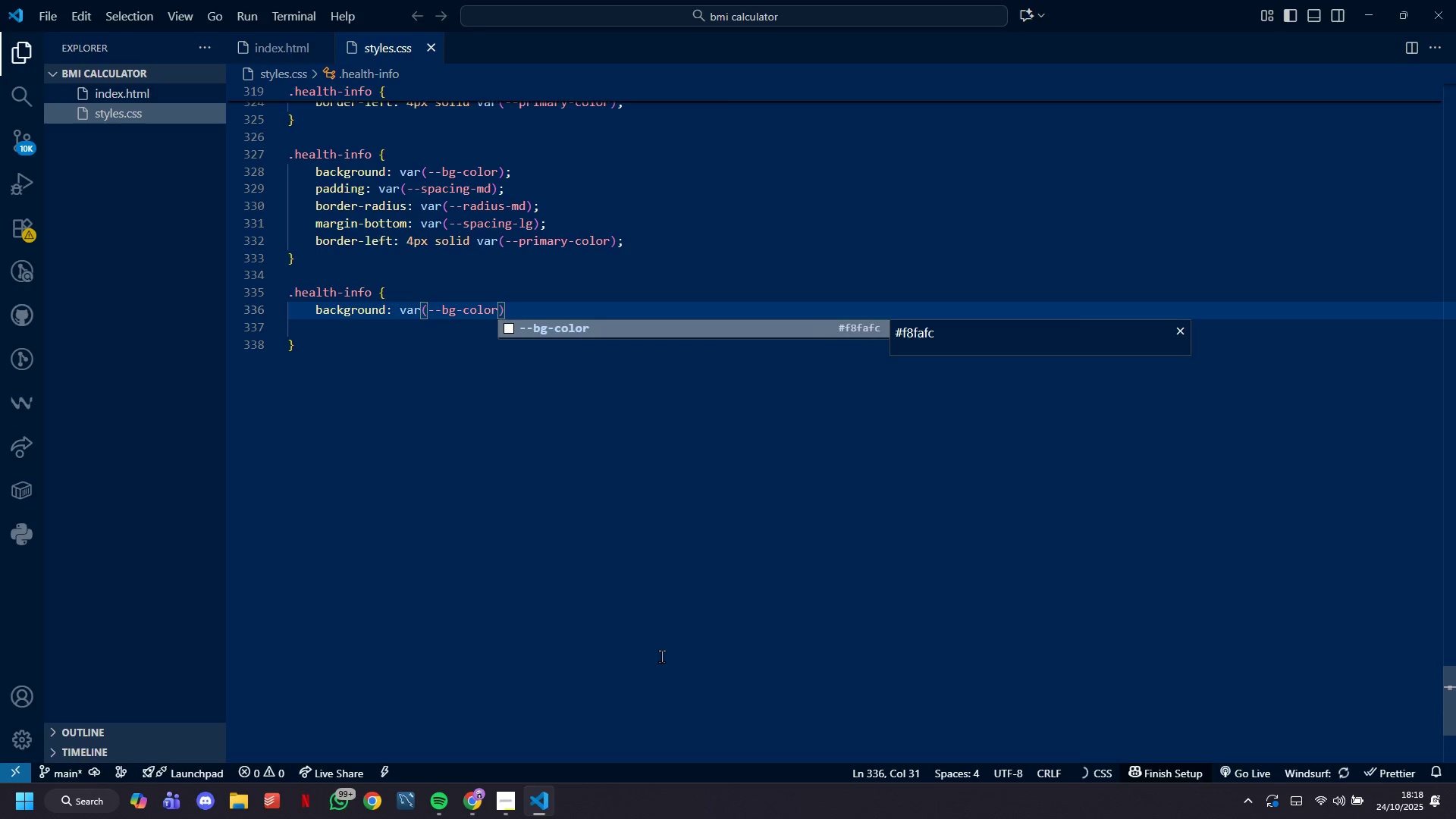 
 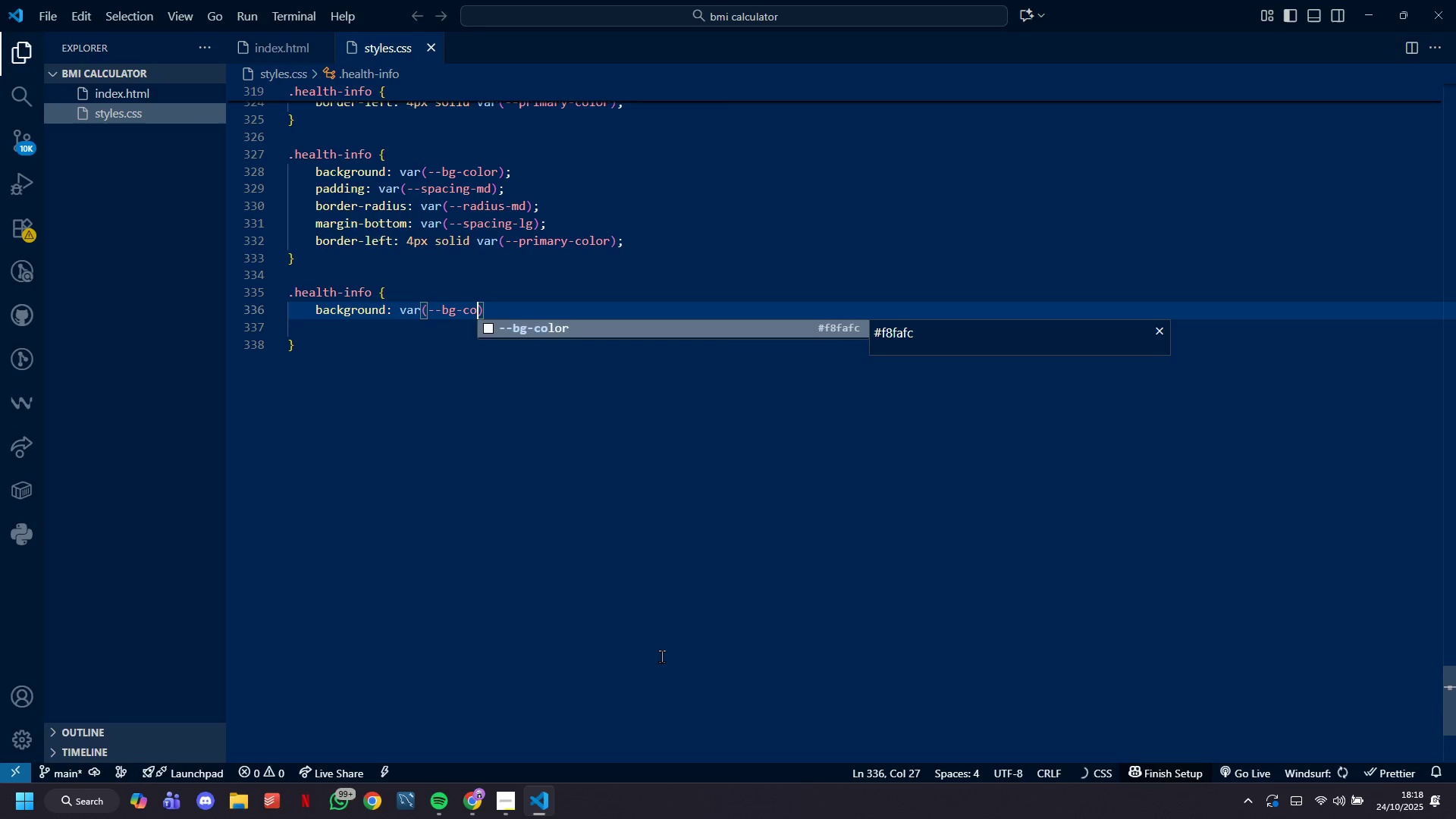 
key(ArrowRight)
 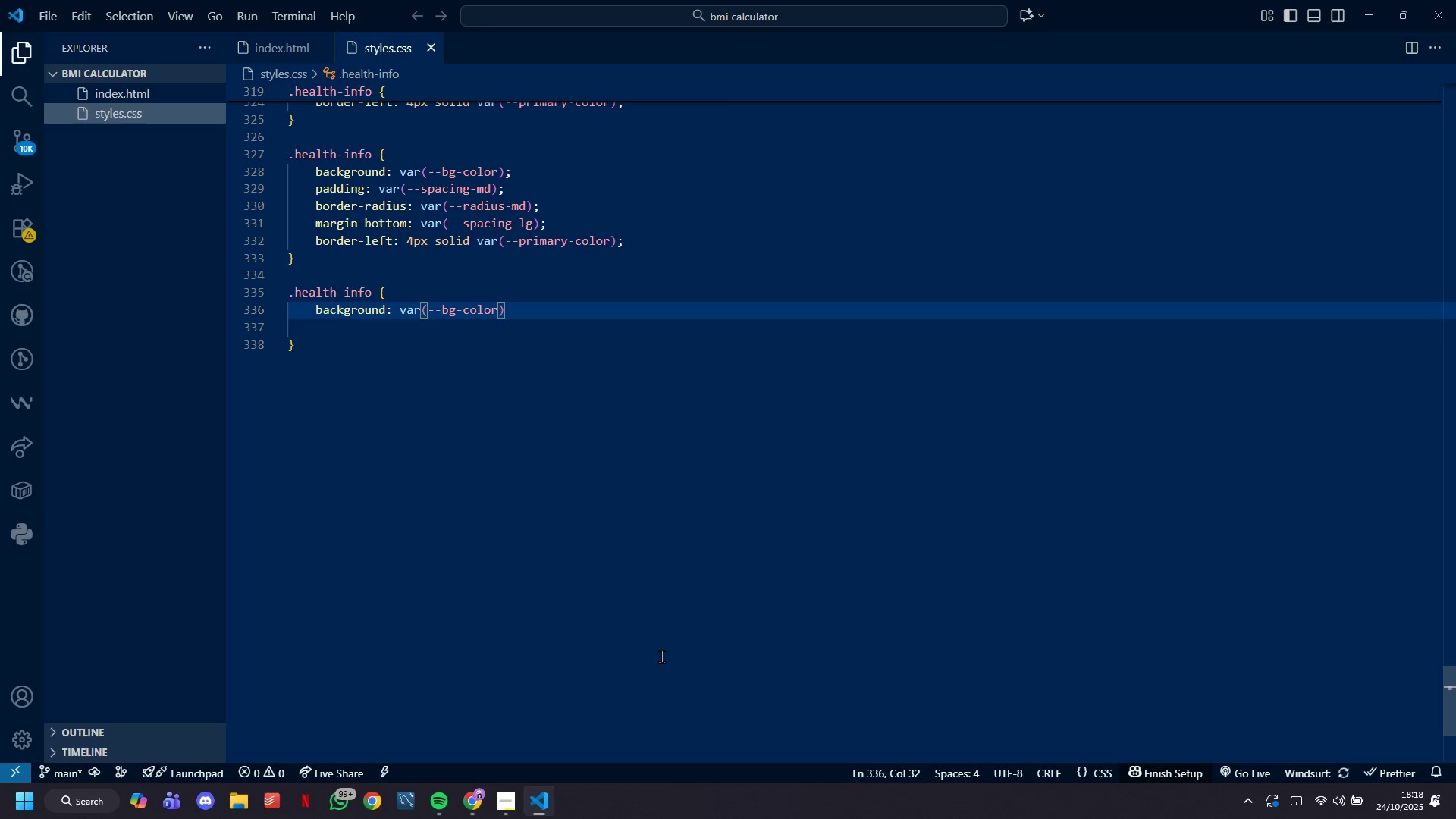 
key(Semicolon)
 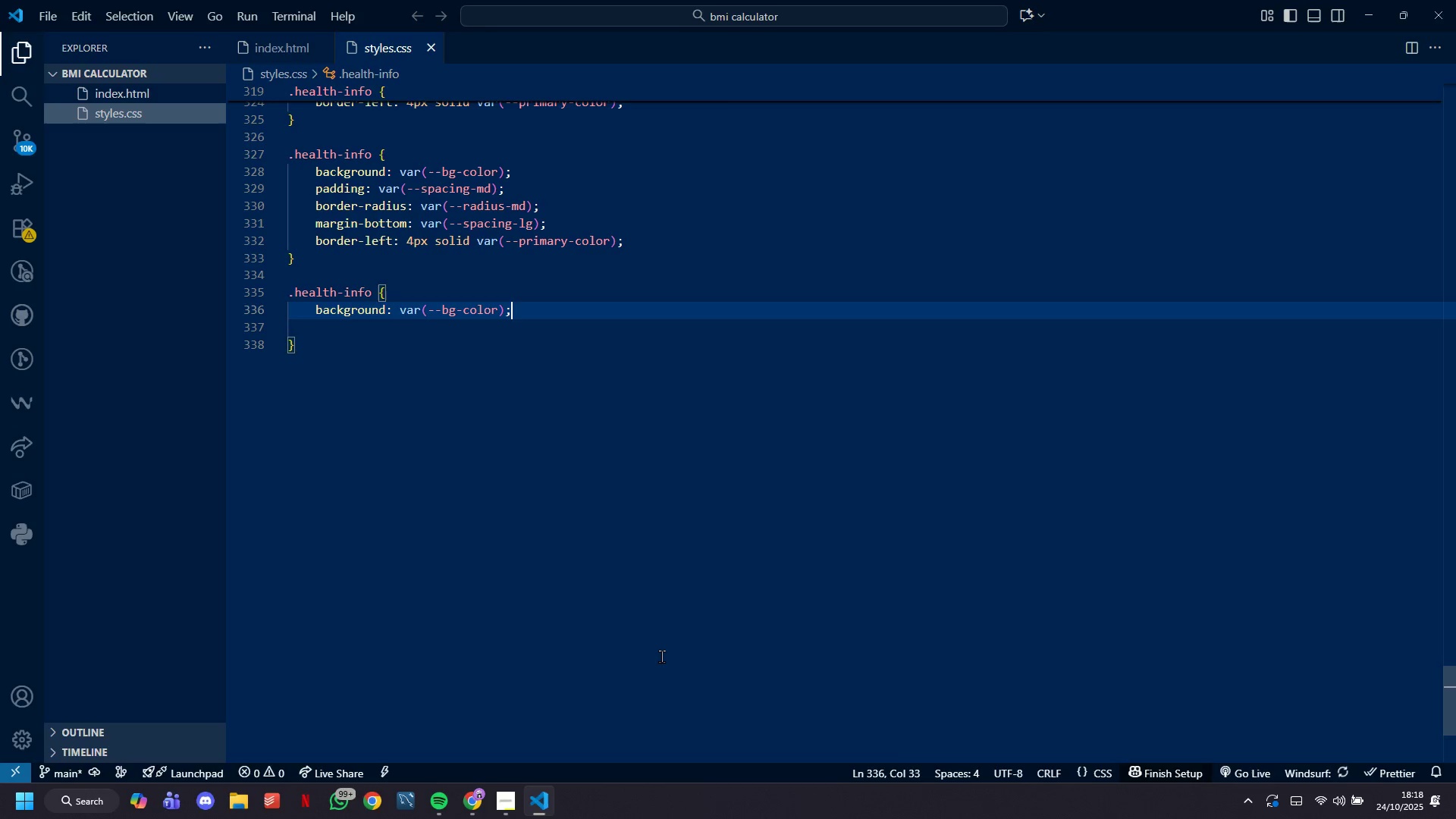 
key(Enter)
 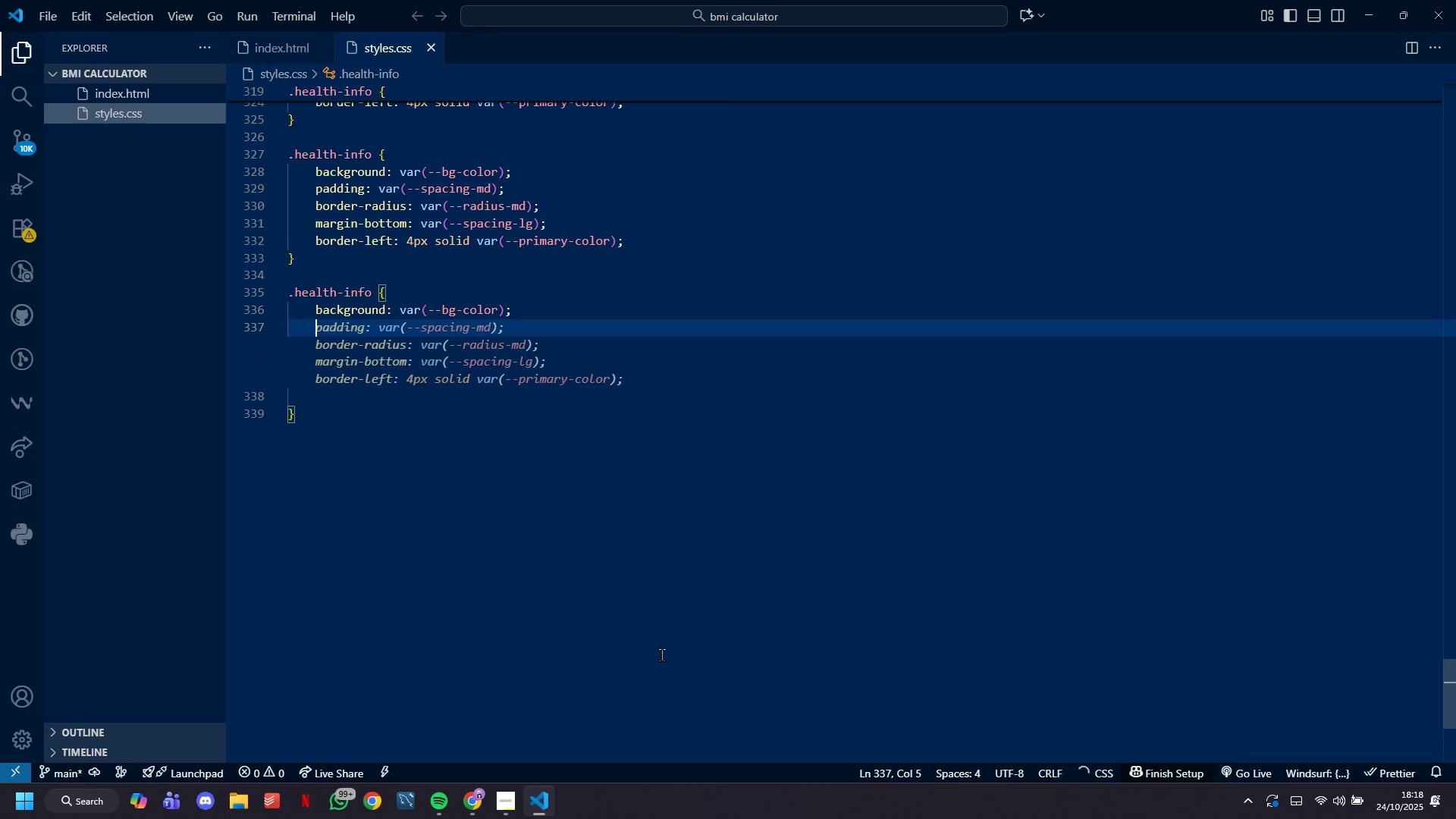 
type(padding: ba)
key(Backspace)
key(Backspace)
type(var(_-spacing-md)
 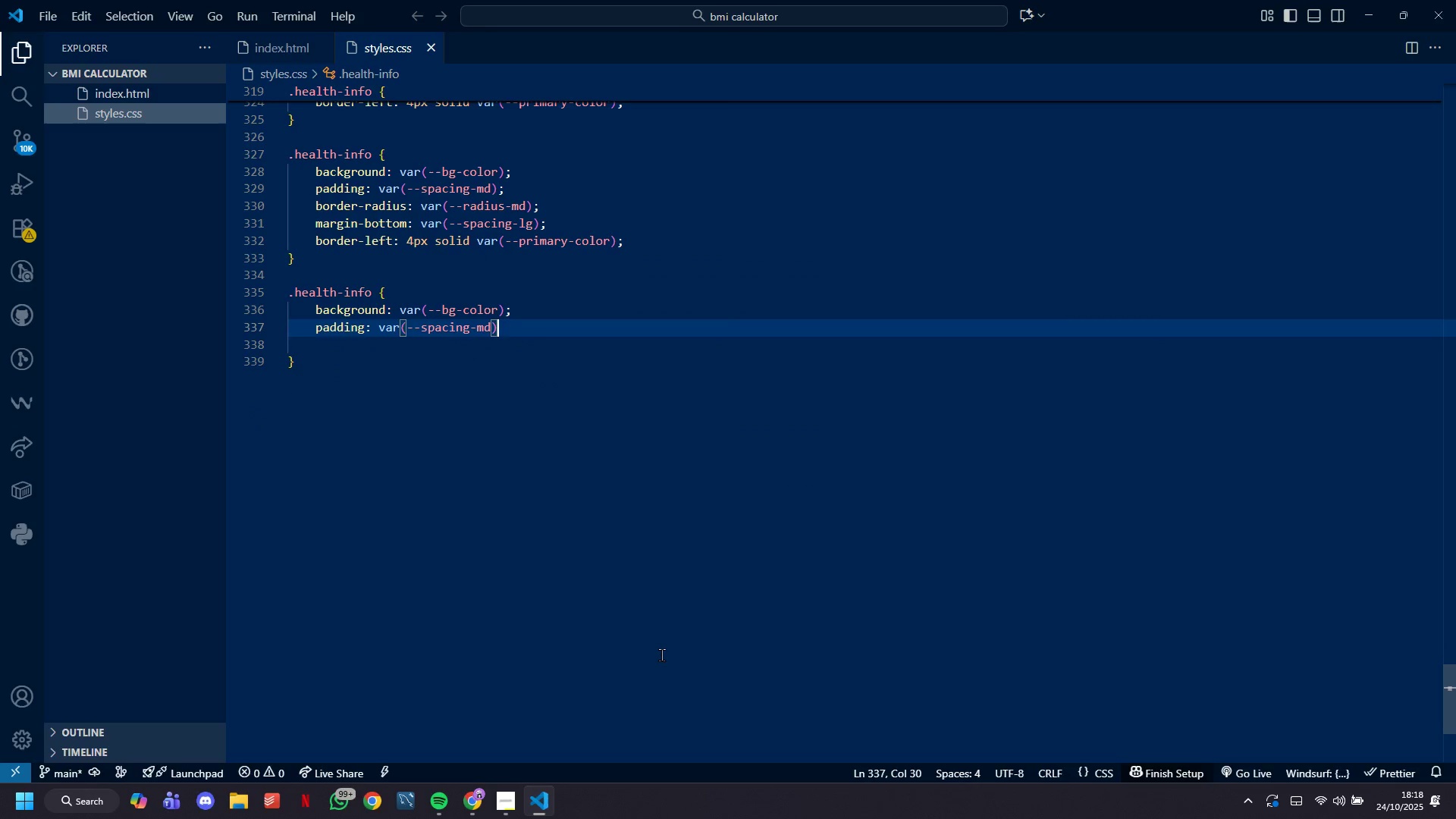 
 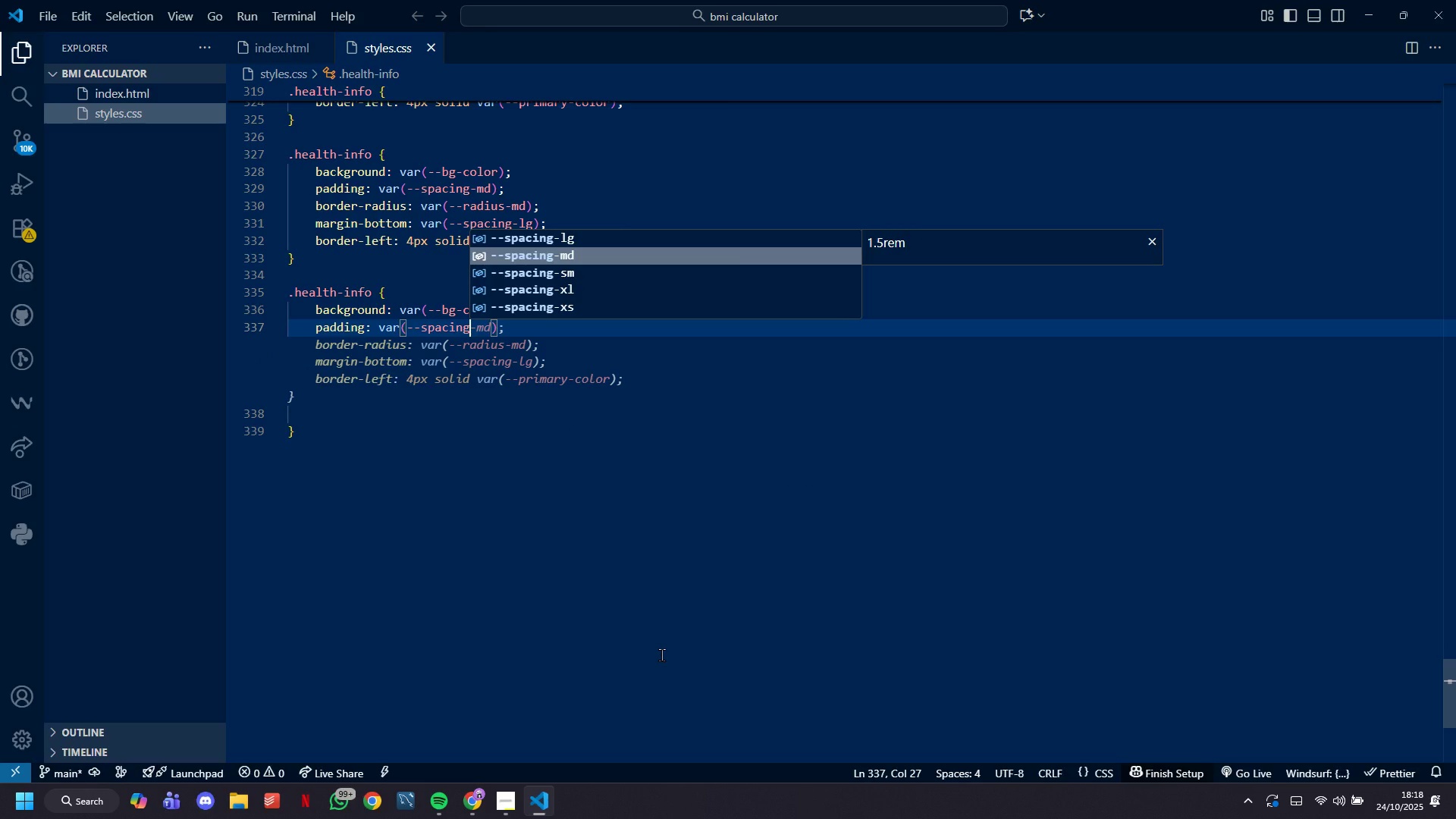 
key(ArrowRight)
 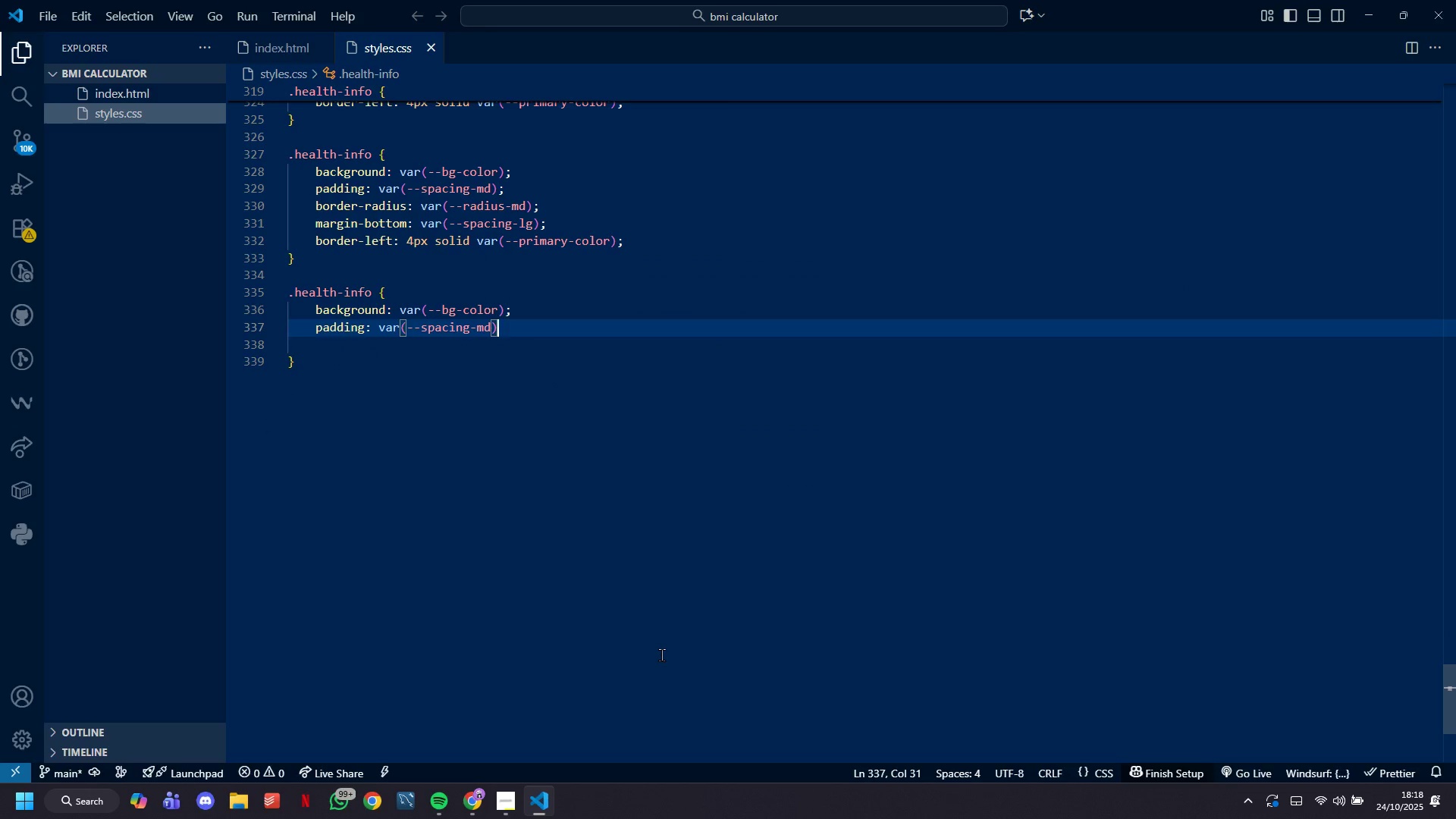 
key(Semicolon)
 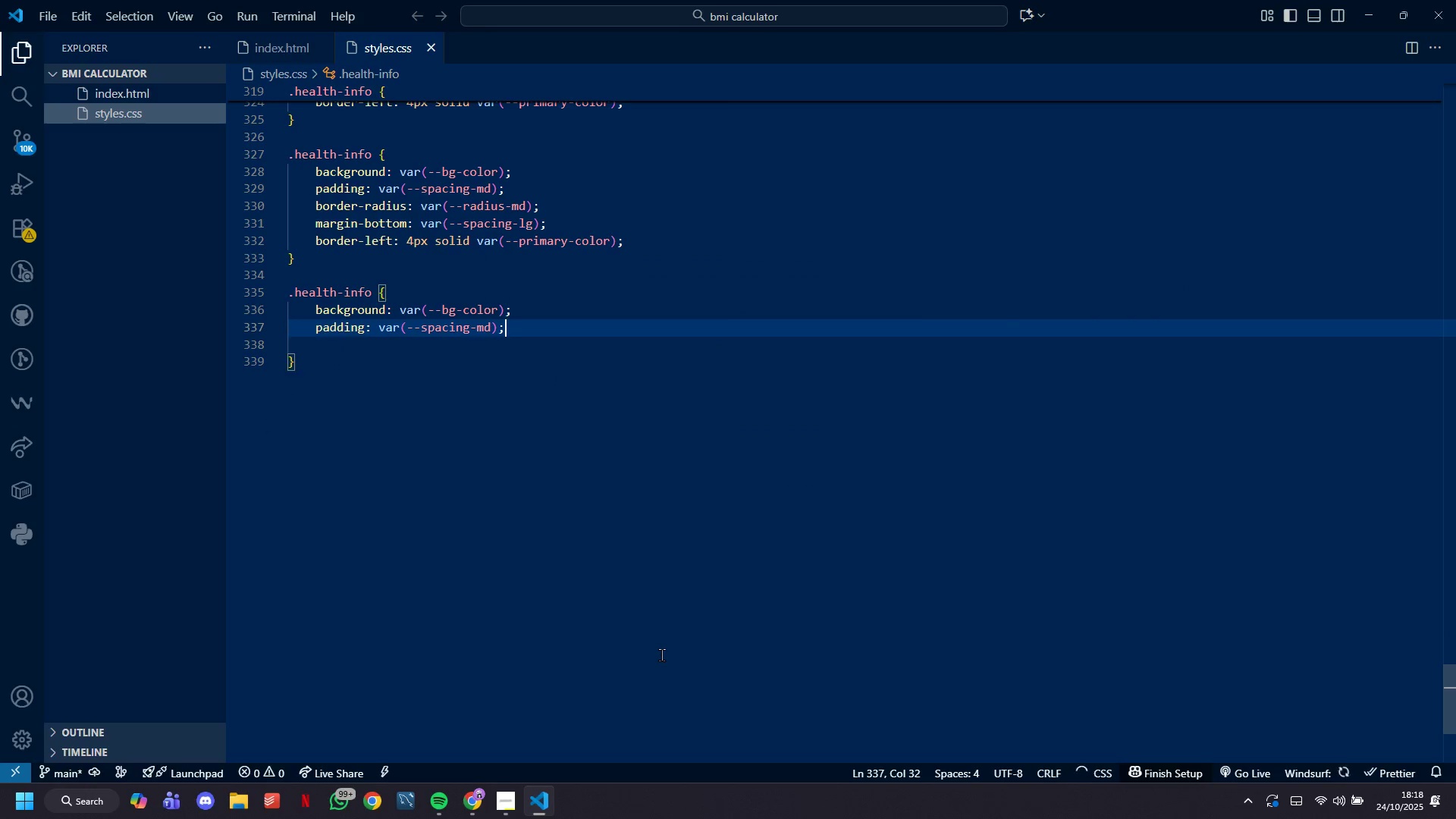 
key(Enter)
 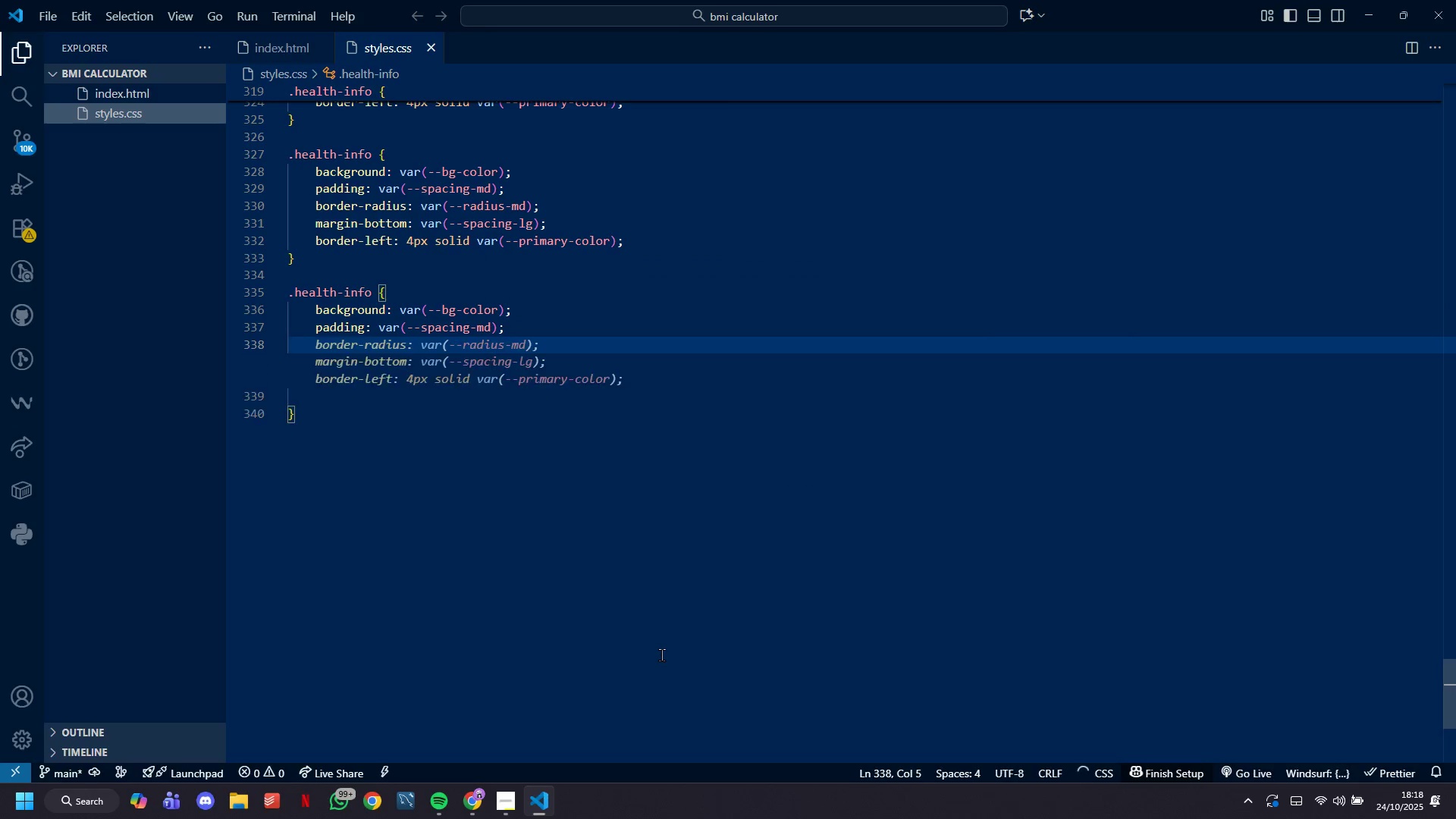 
type(bod)
key(Backspace)
type(rder-radius: b)
key(Backspace)
type(var(_-radius-md)
 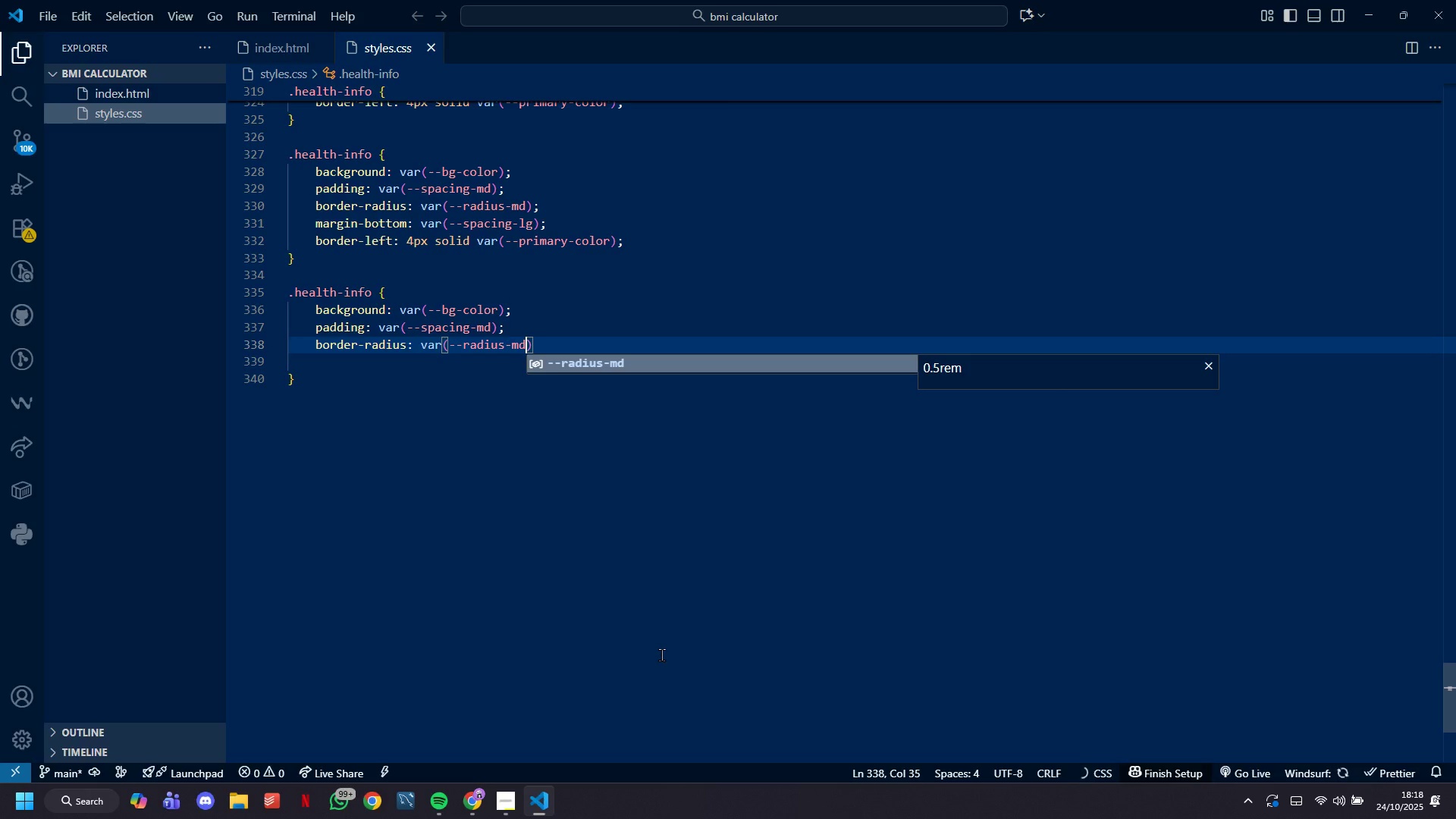 
key(ArrowRight)
 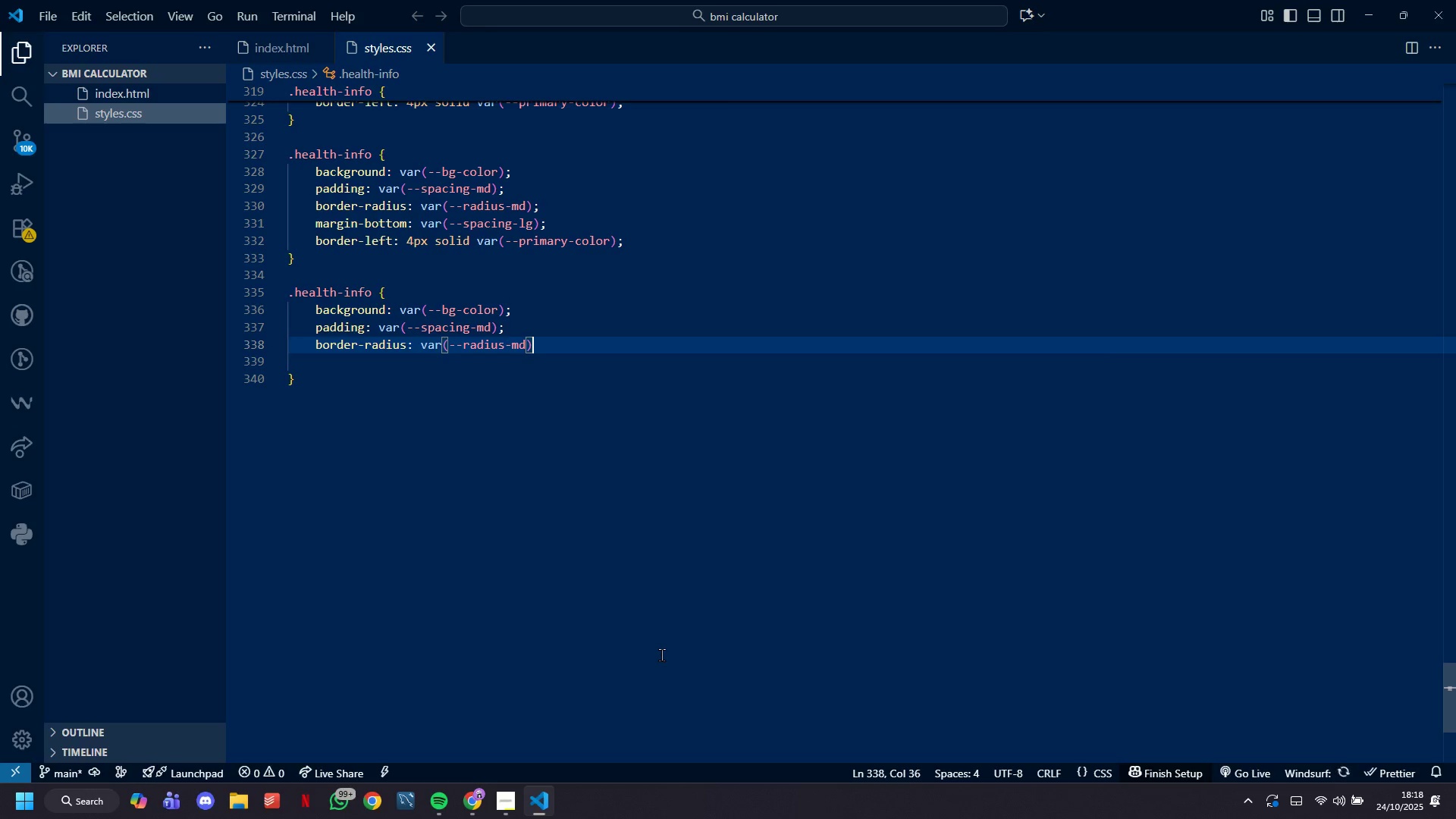 
key(Semicolon)
 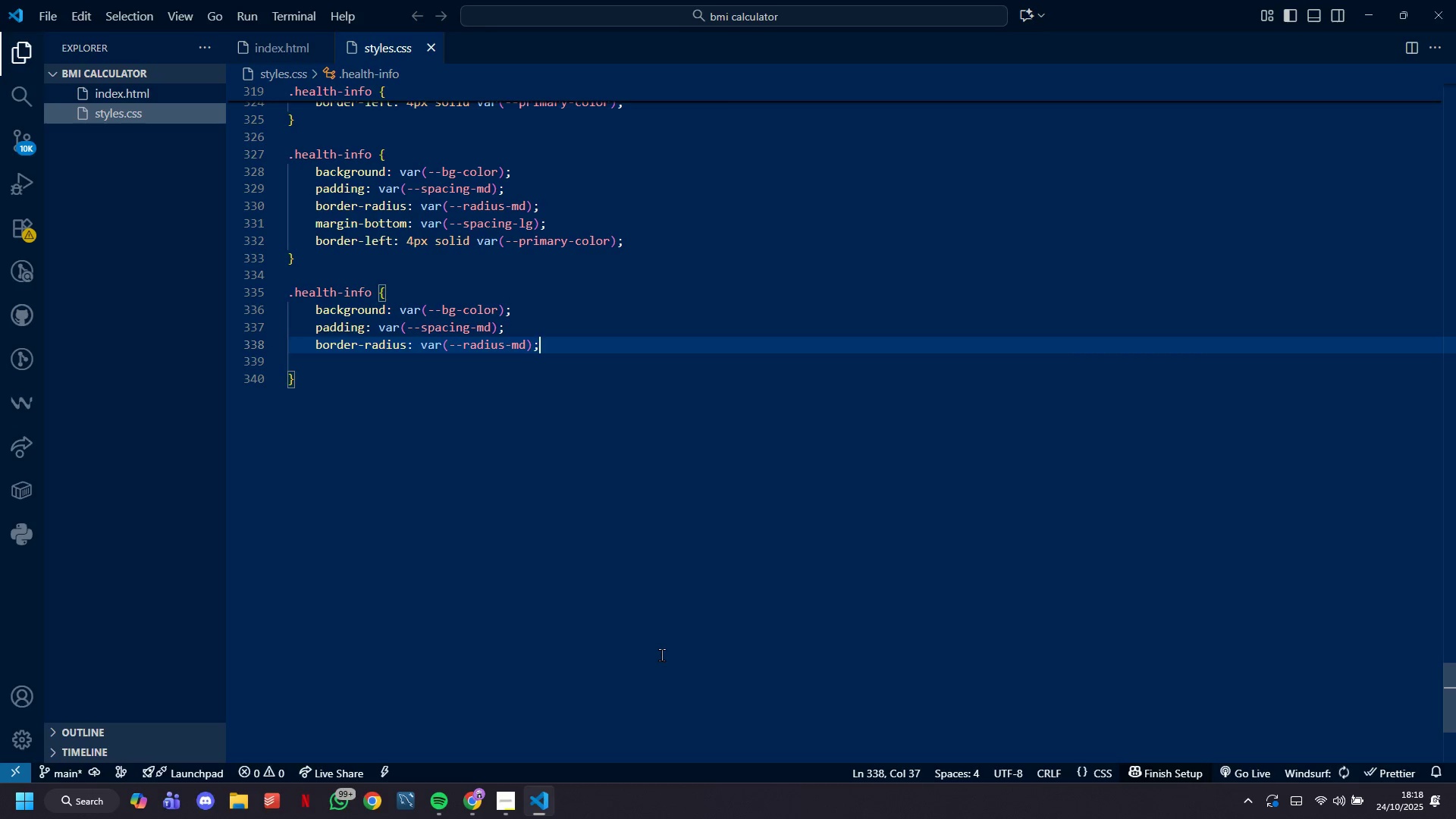 
key(Enter)
 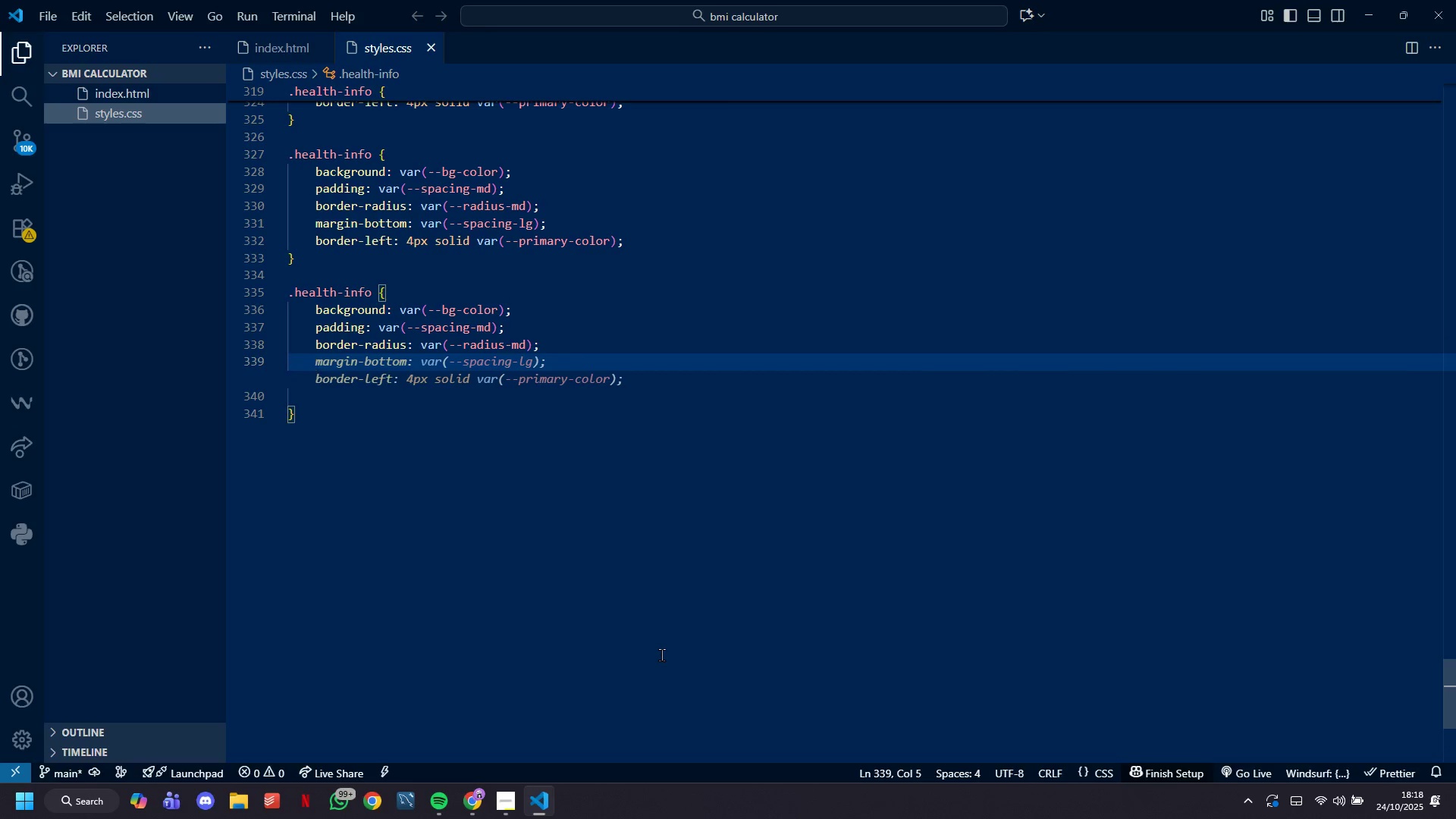 
type(margin-bottom: var(--spacing-lg)
 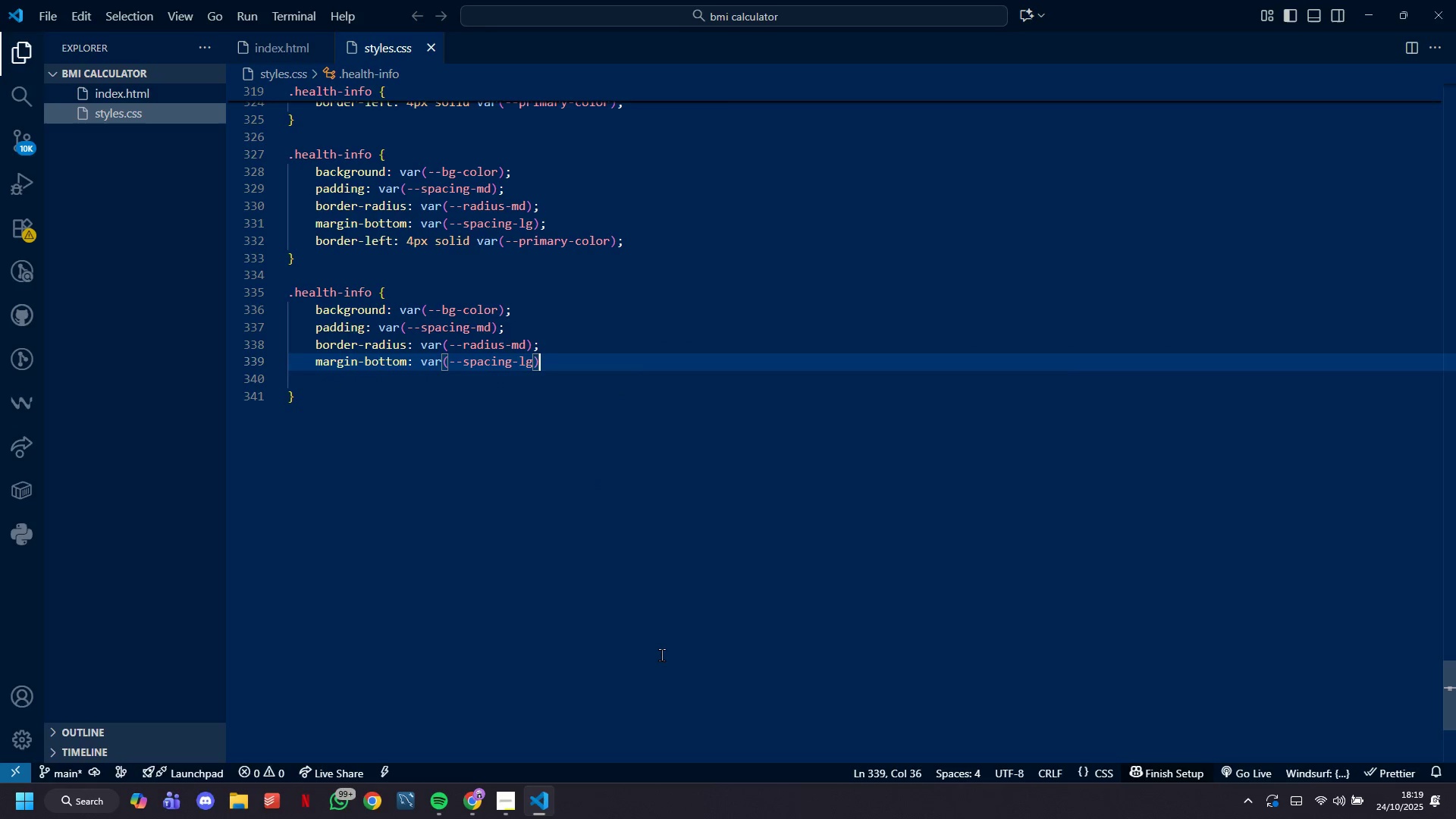 
 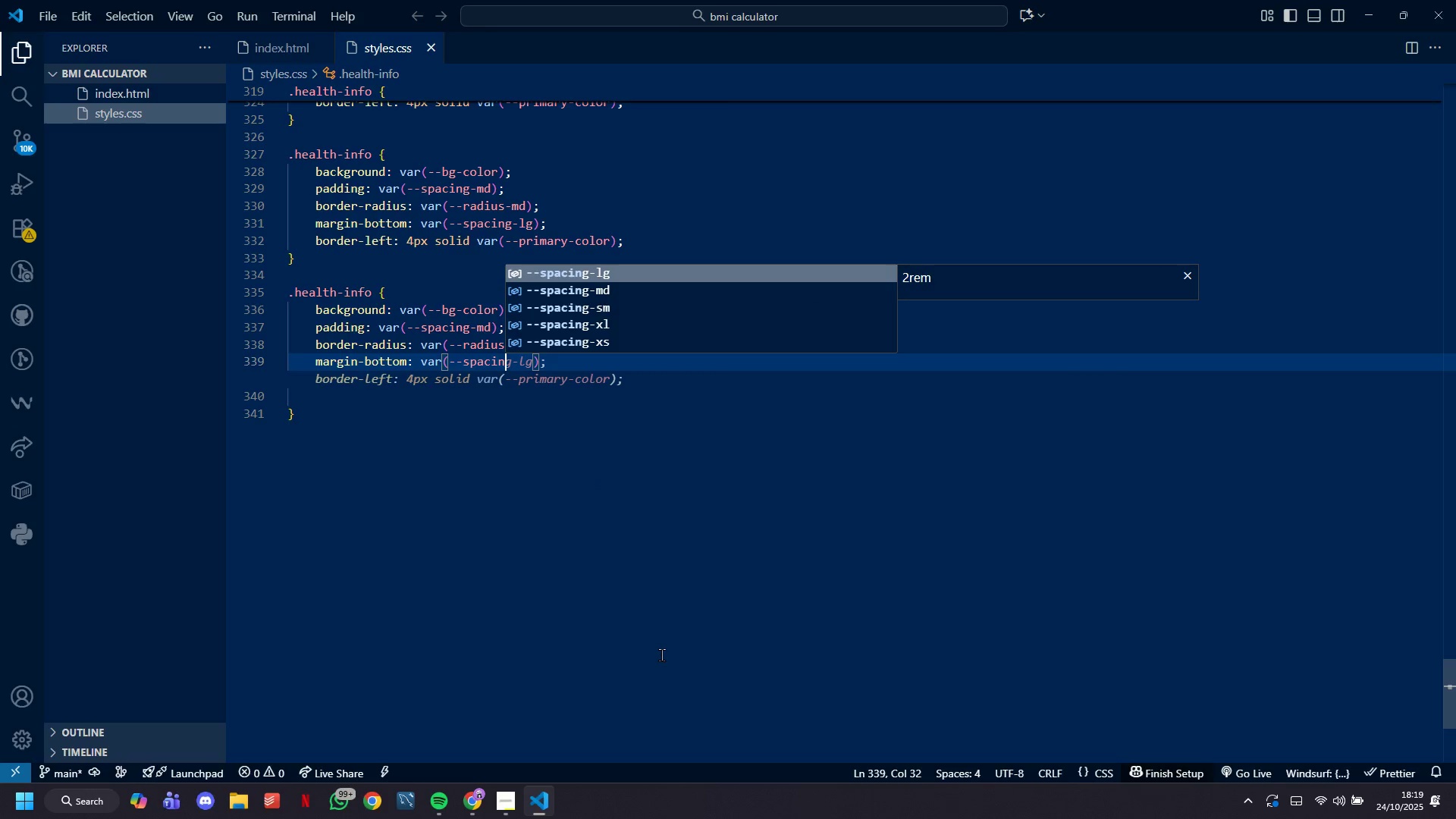 
key(ArrowRight)
 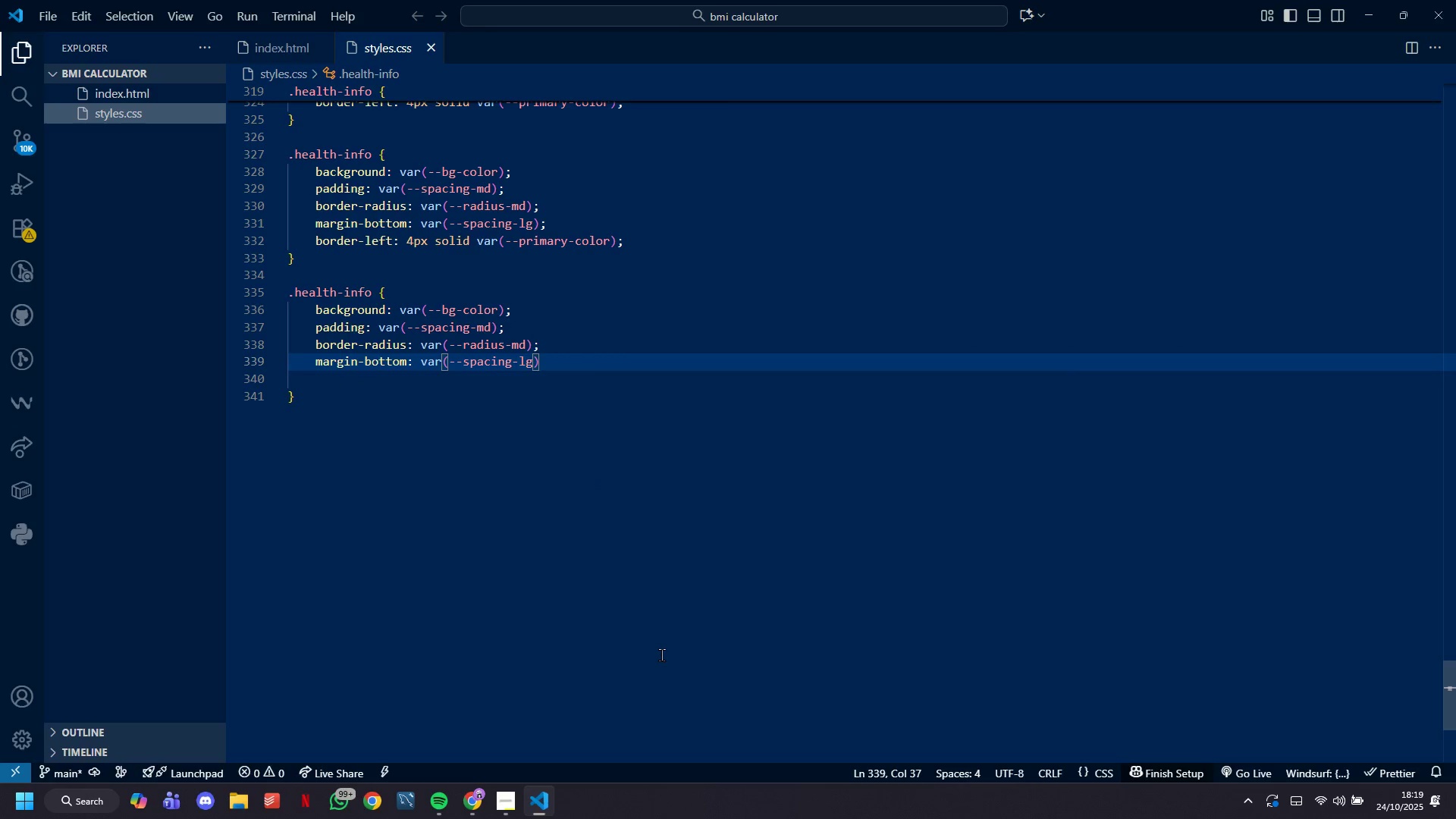 
key(Semicolon)
 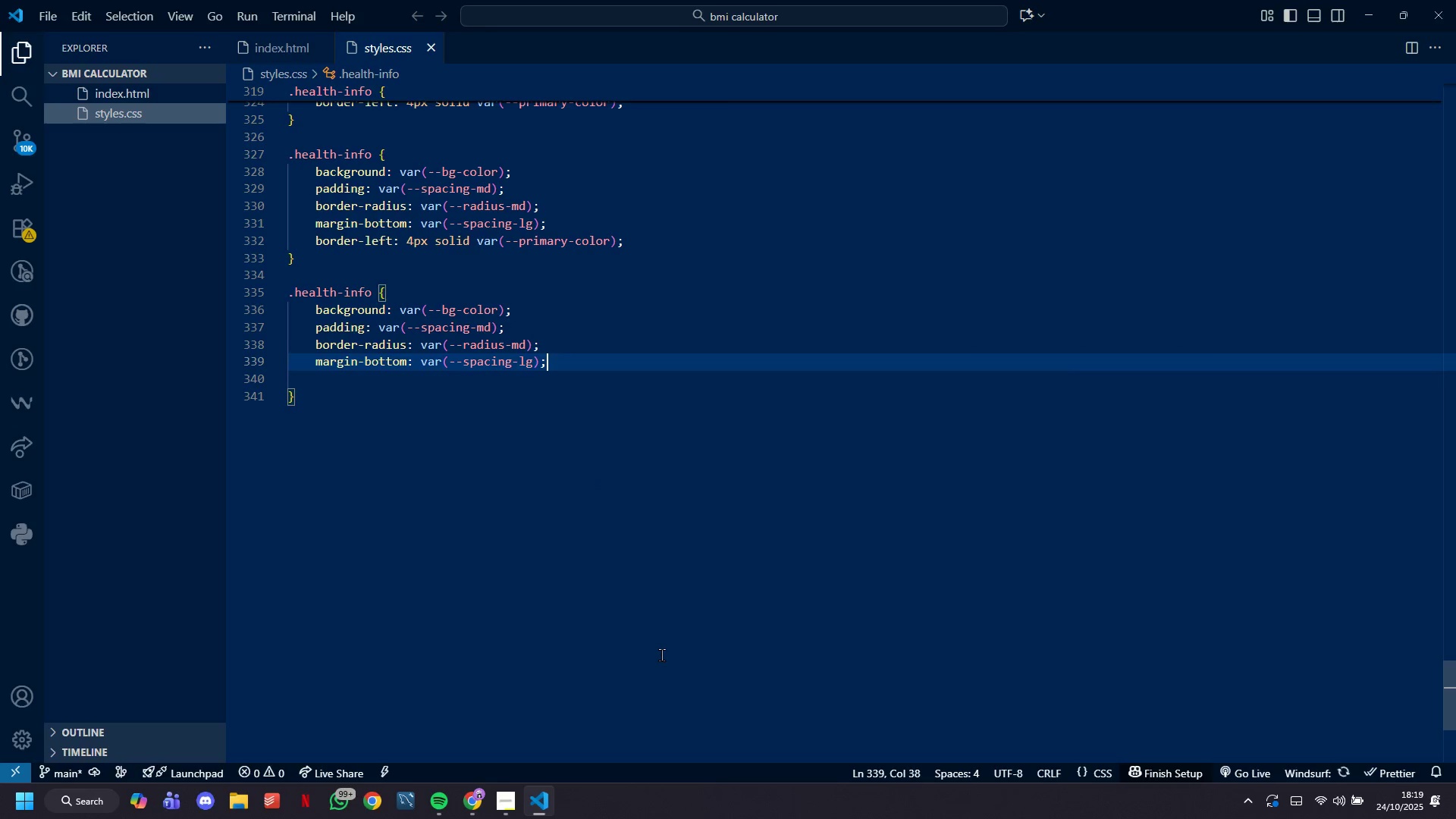 
key(Enter)
 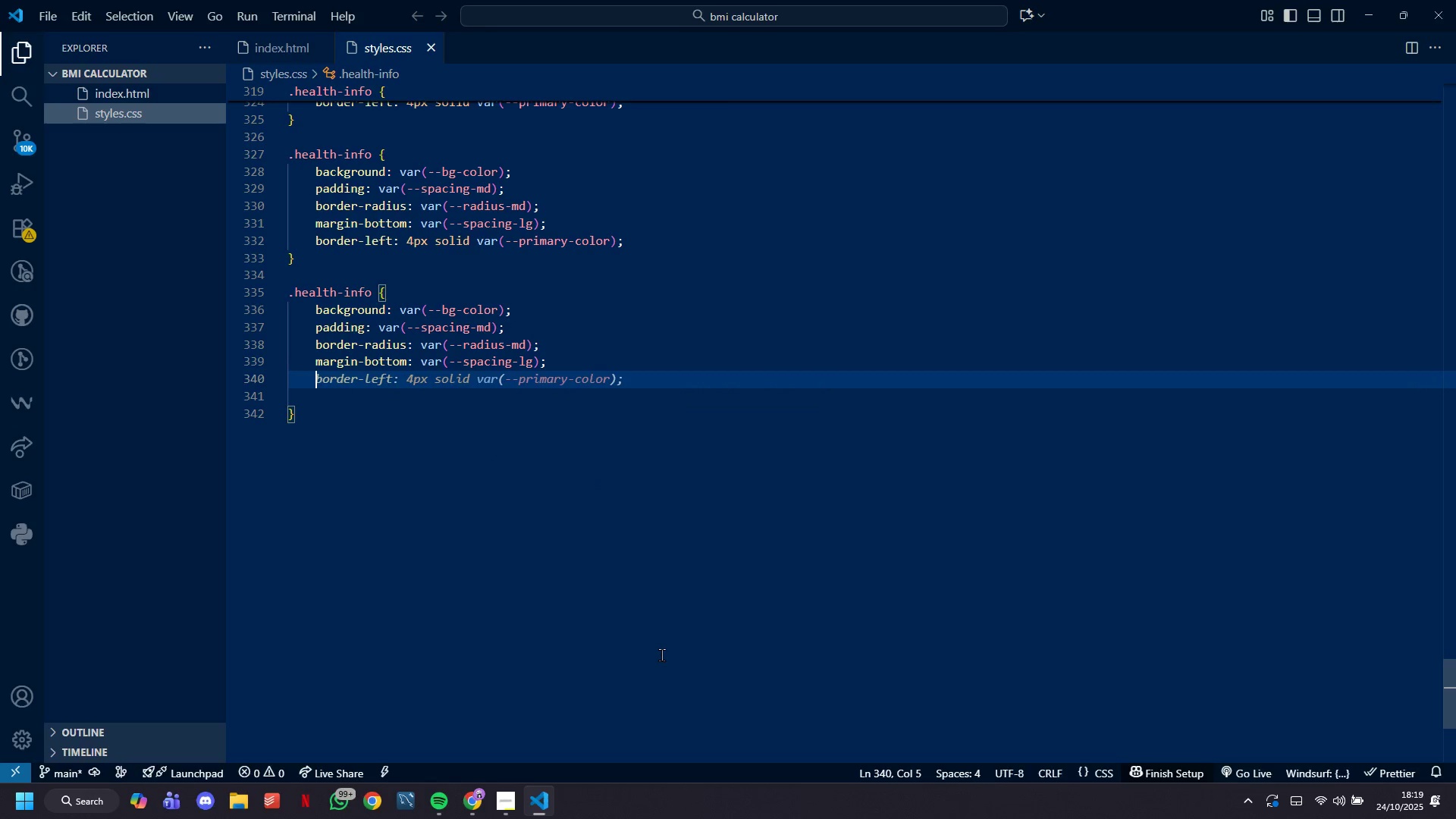 
key(Tab)
 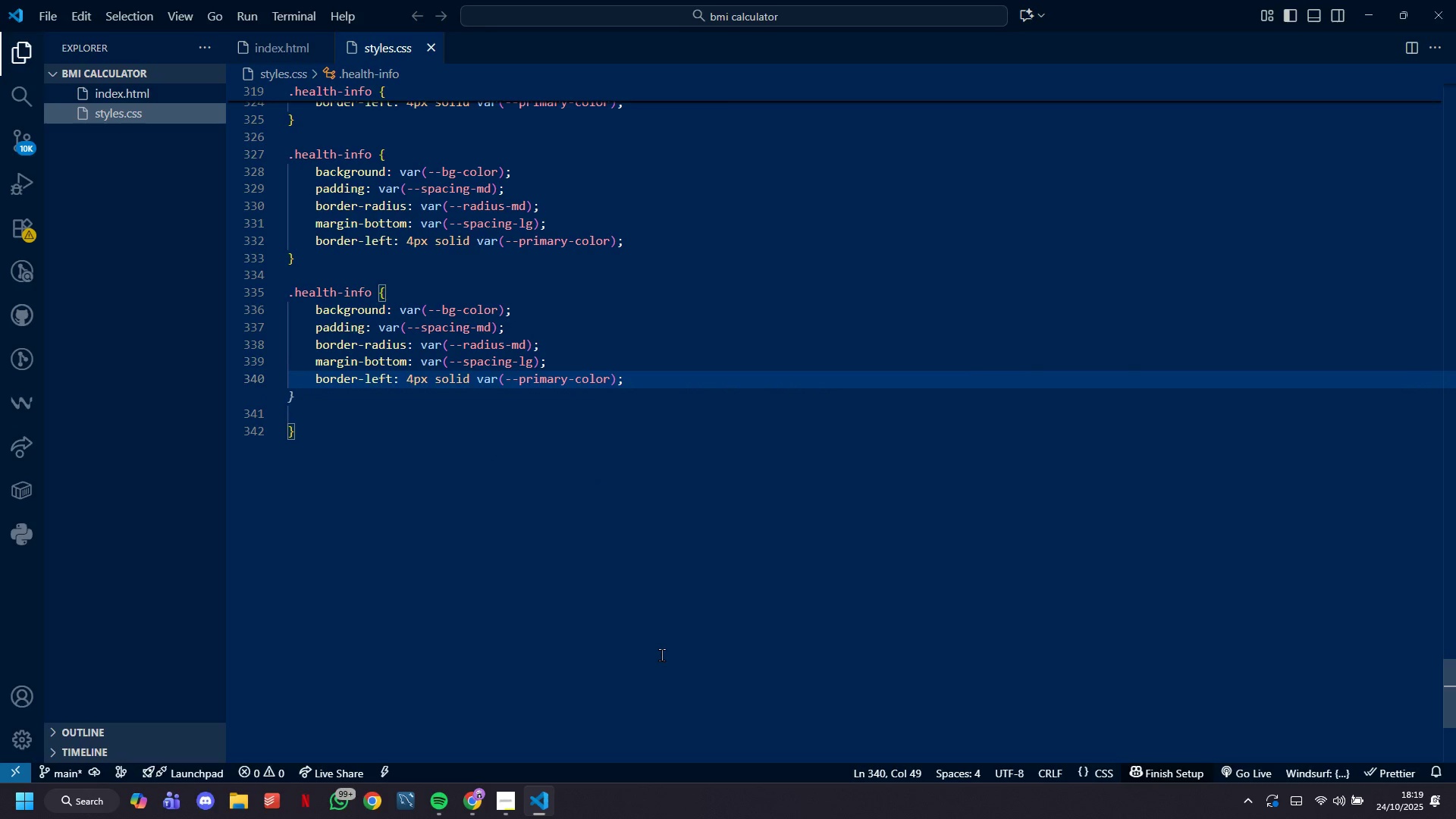 
key(ArrowDown)
 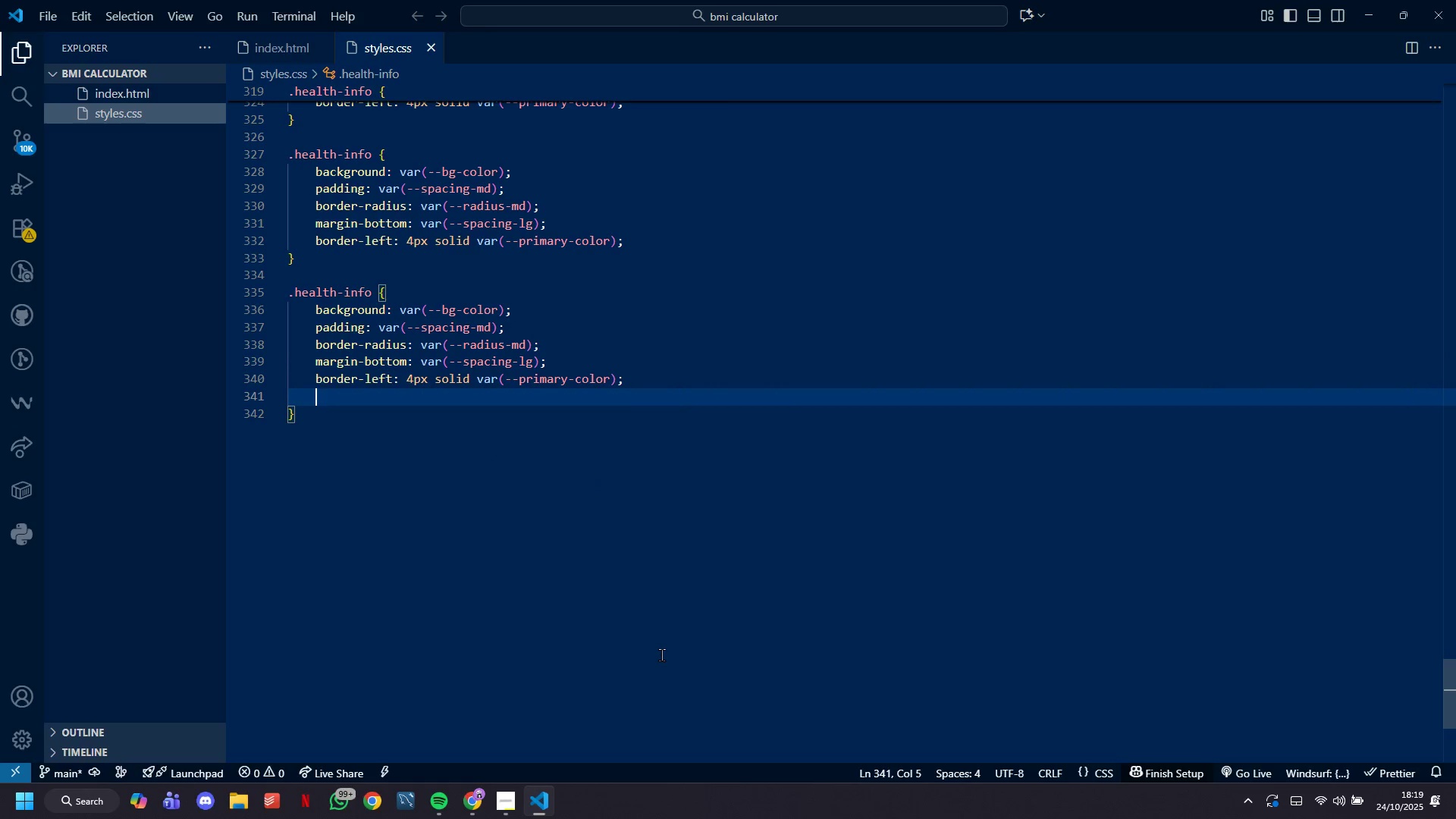 
key(ArrowDown)
 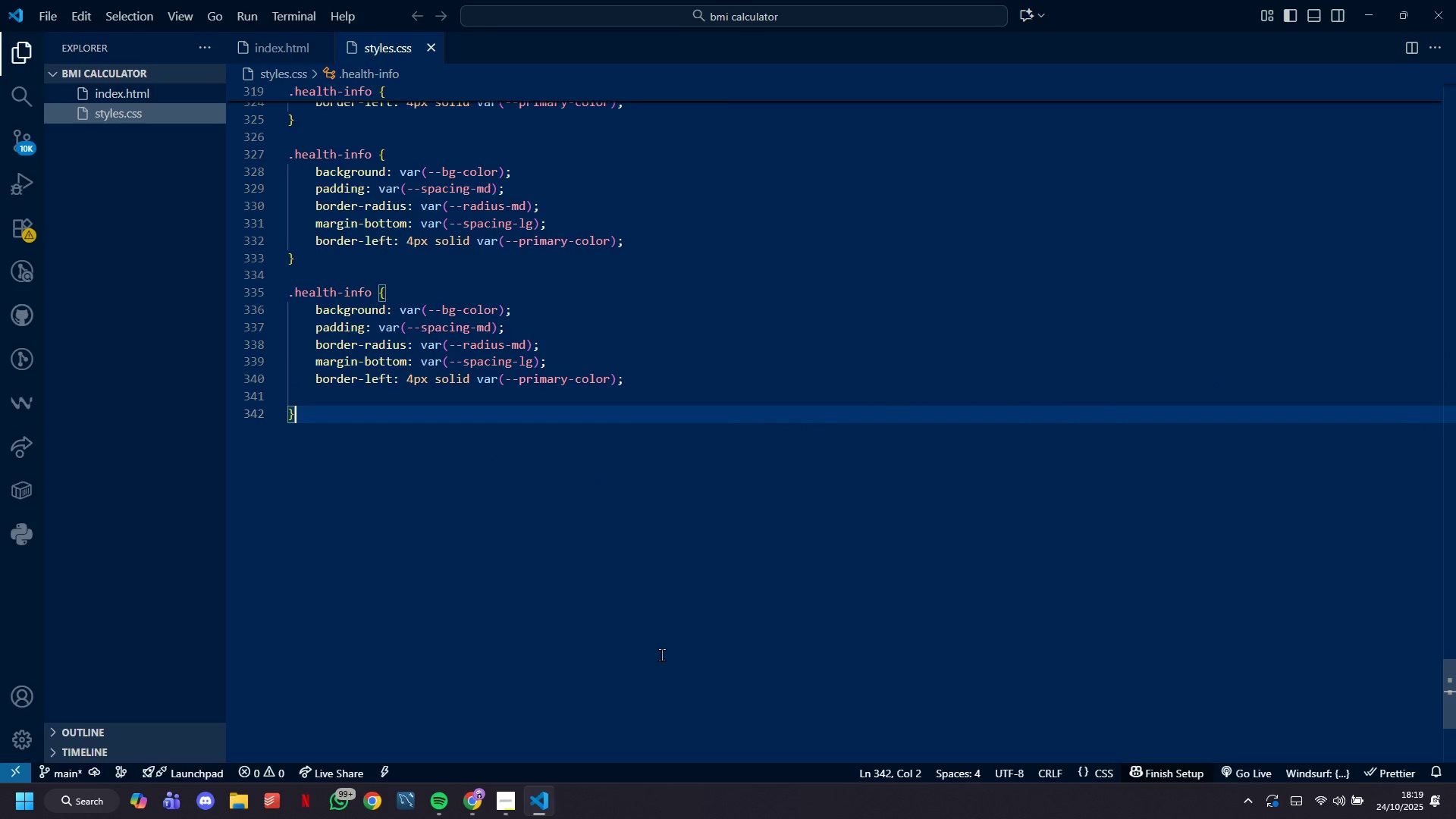 
key(ArrowUp)
 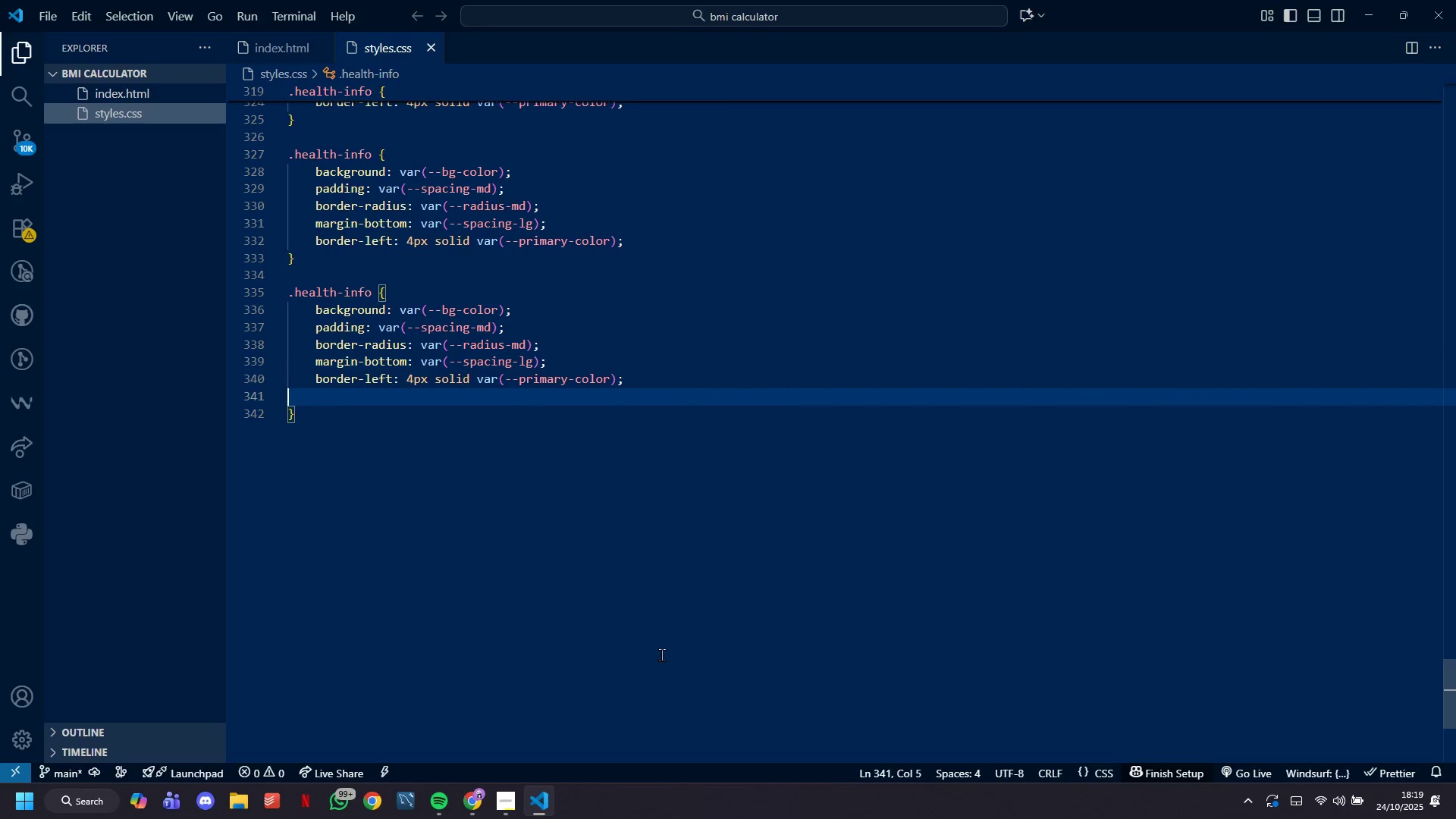 
key(Backspace)
 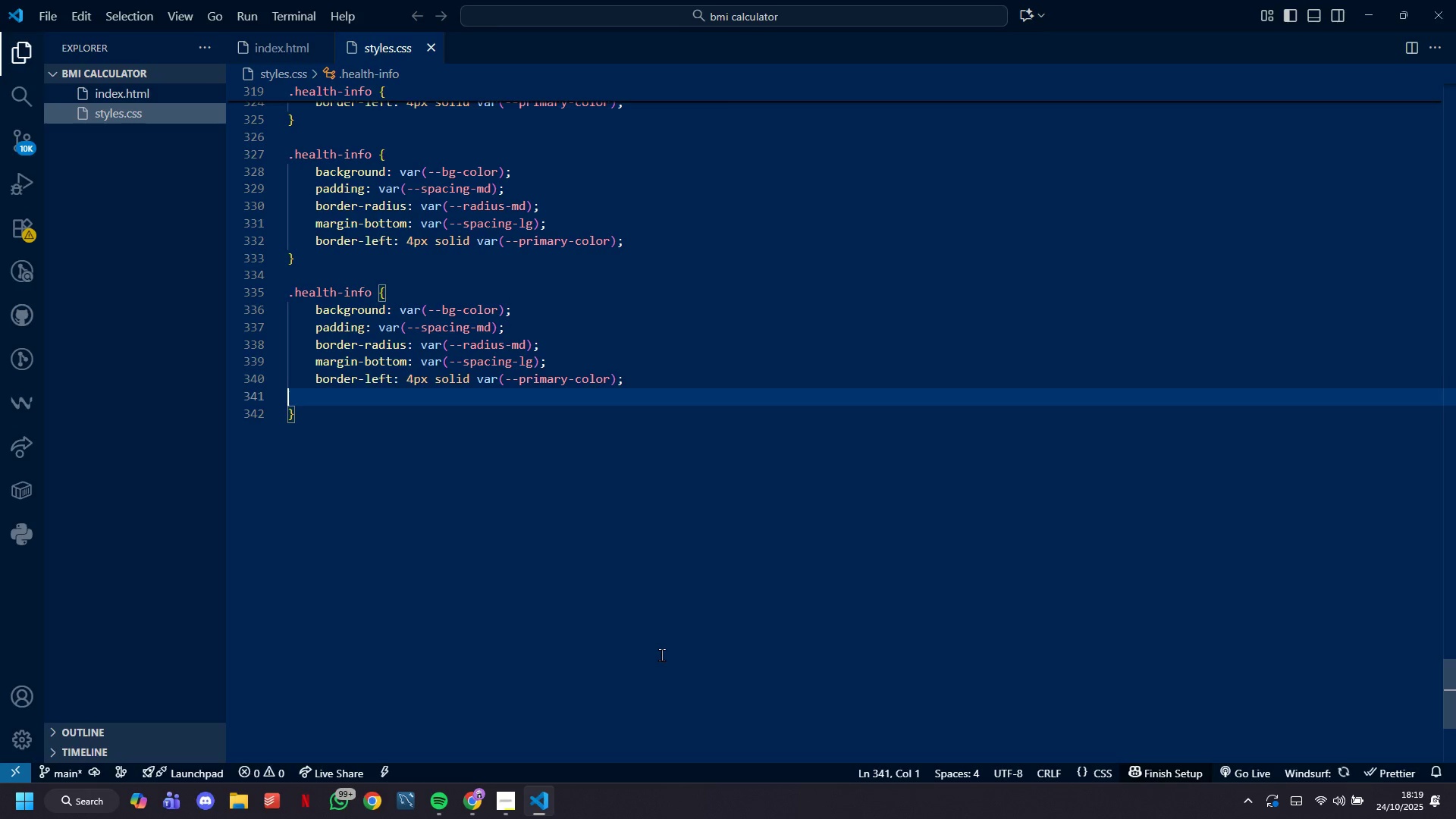 
key(Backspace)
 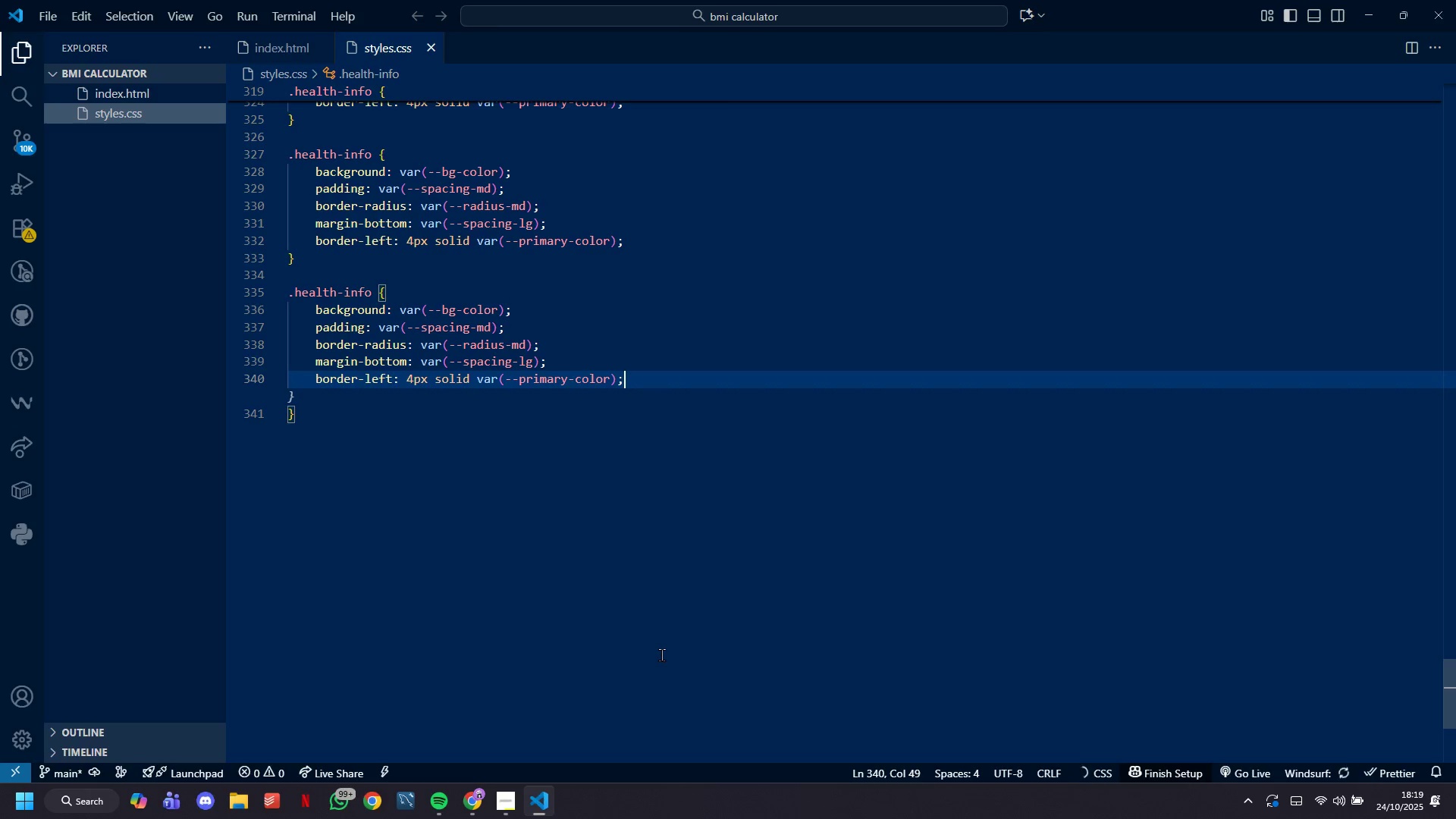 
key(ArrowRight)
 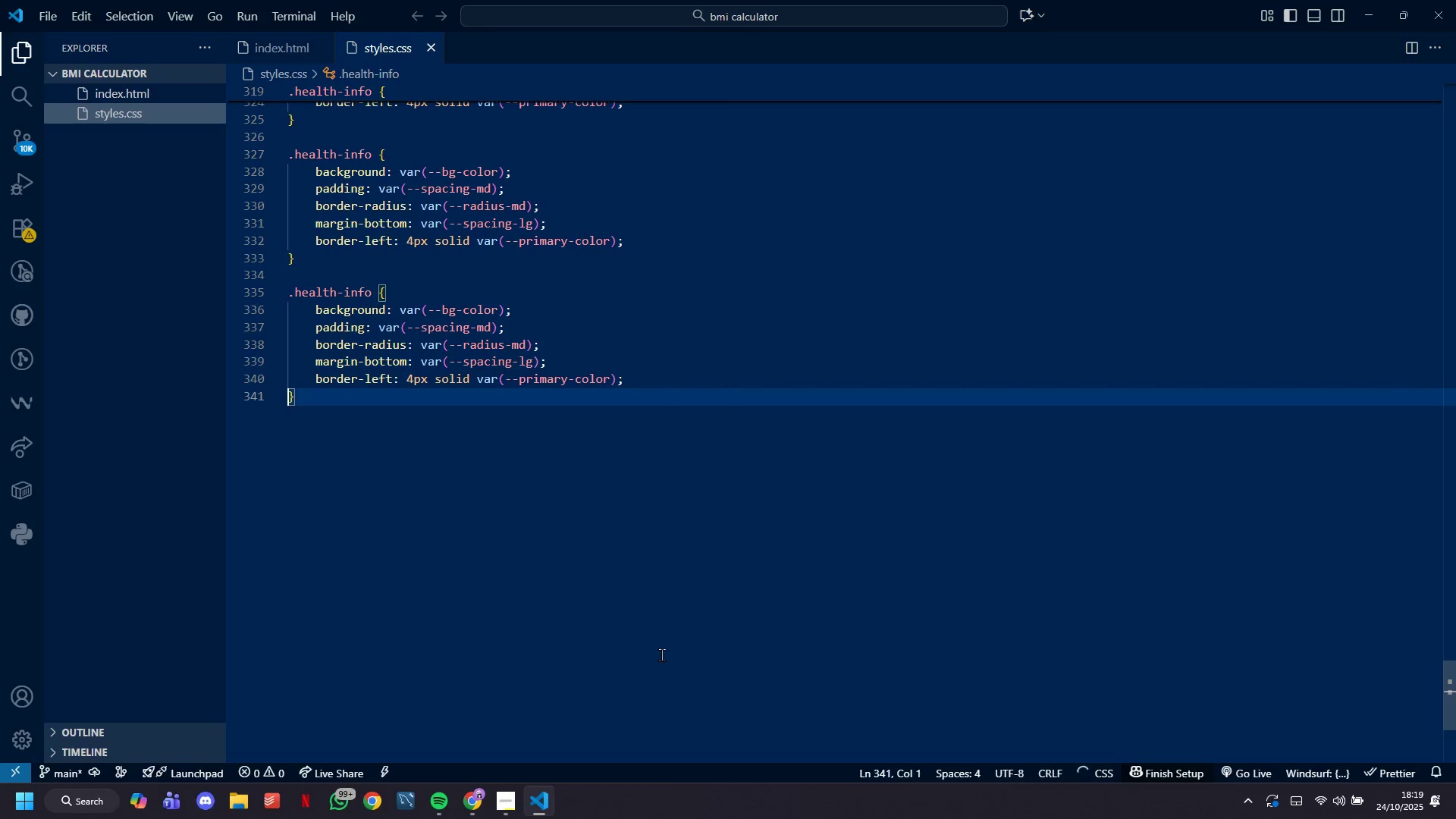 
key(ArrowDown)
 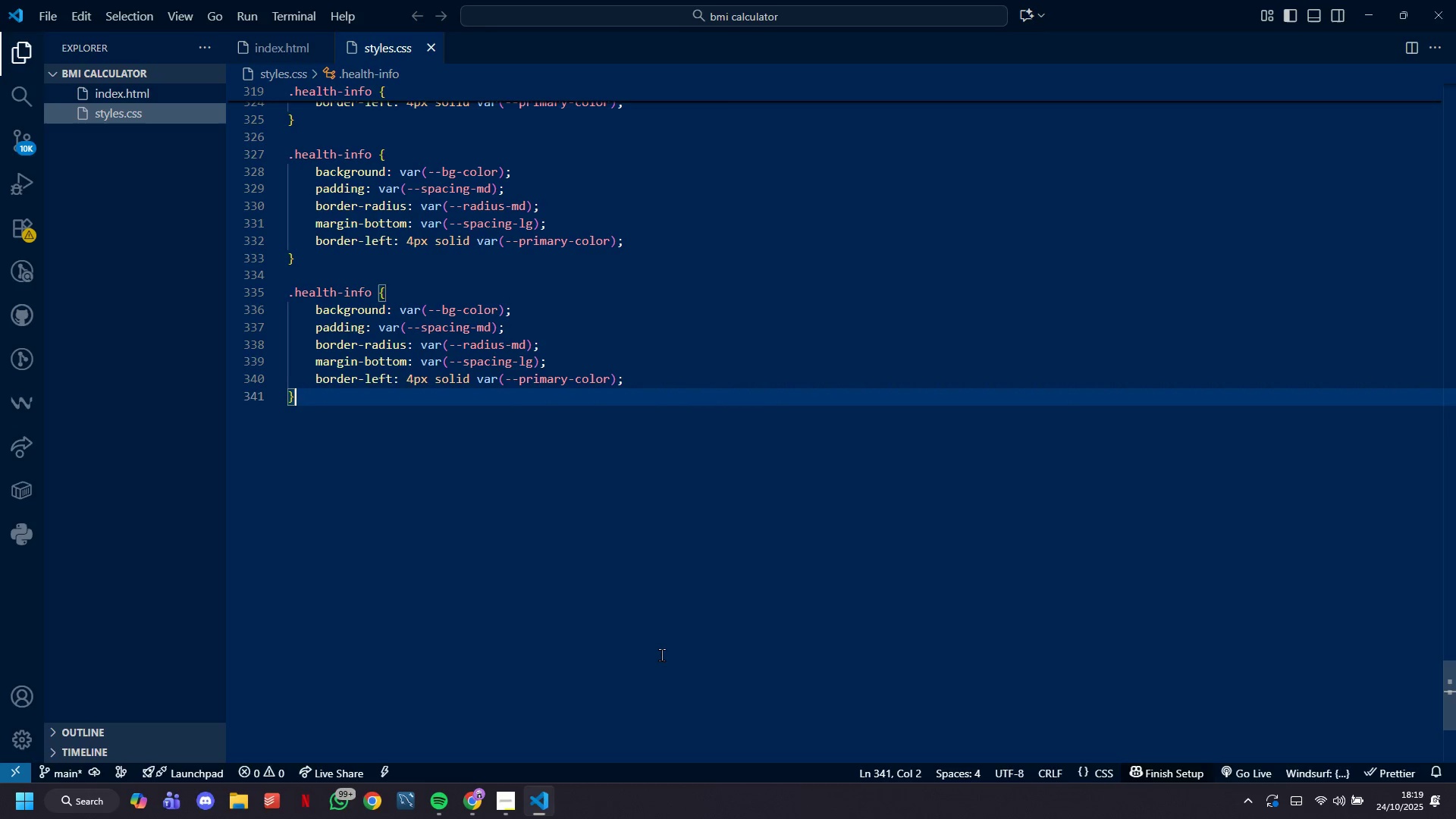 
key(Enter)
 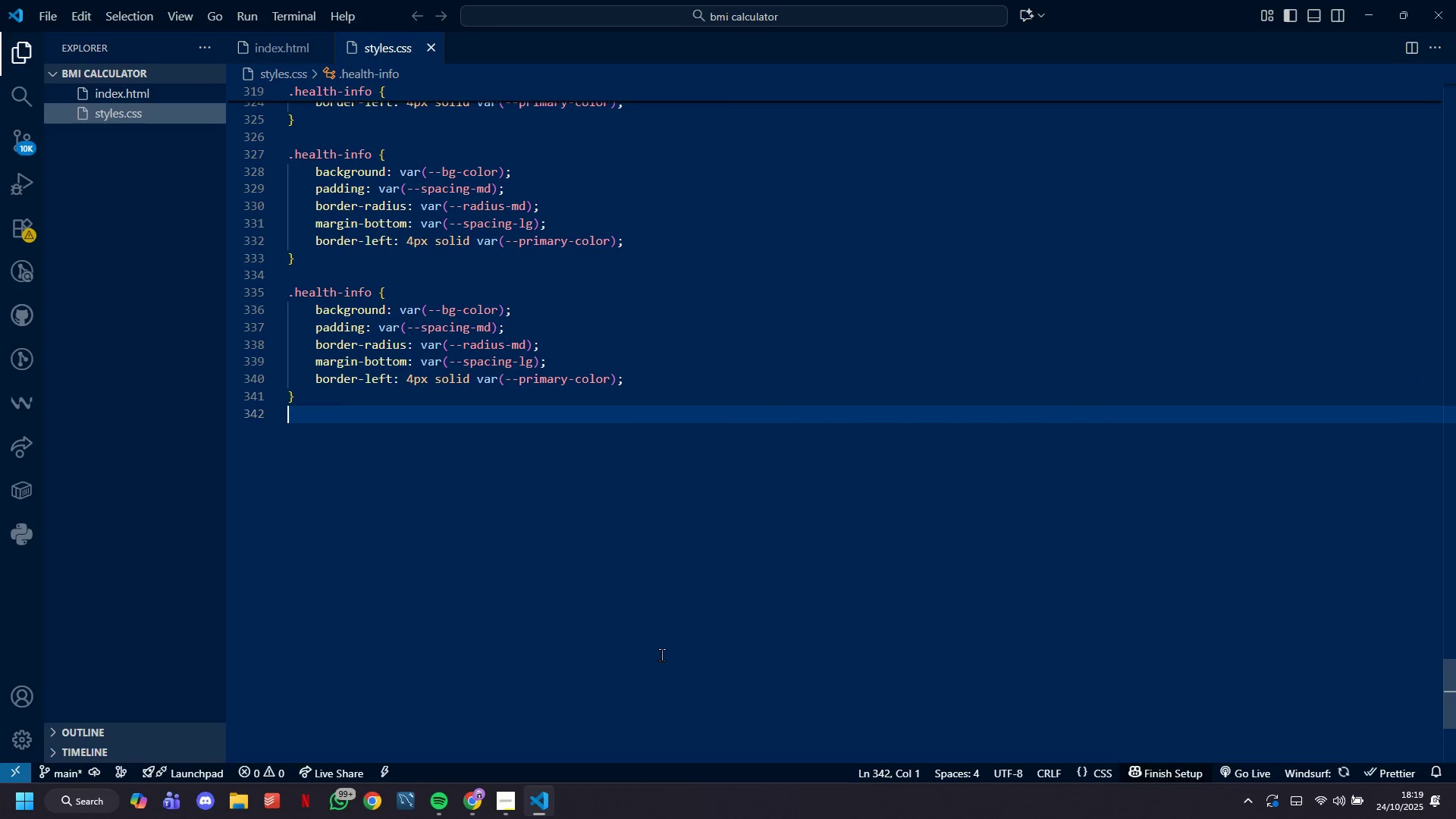 
key(Enter)
 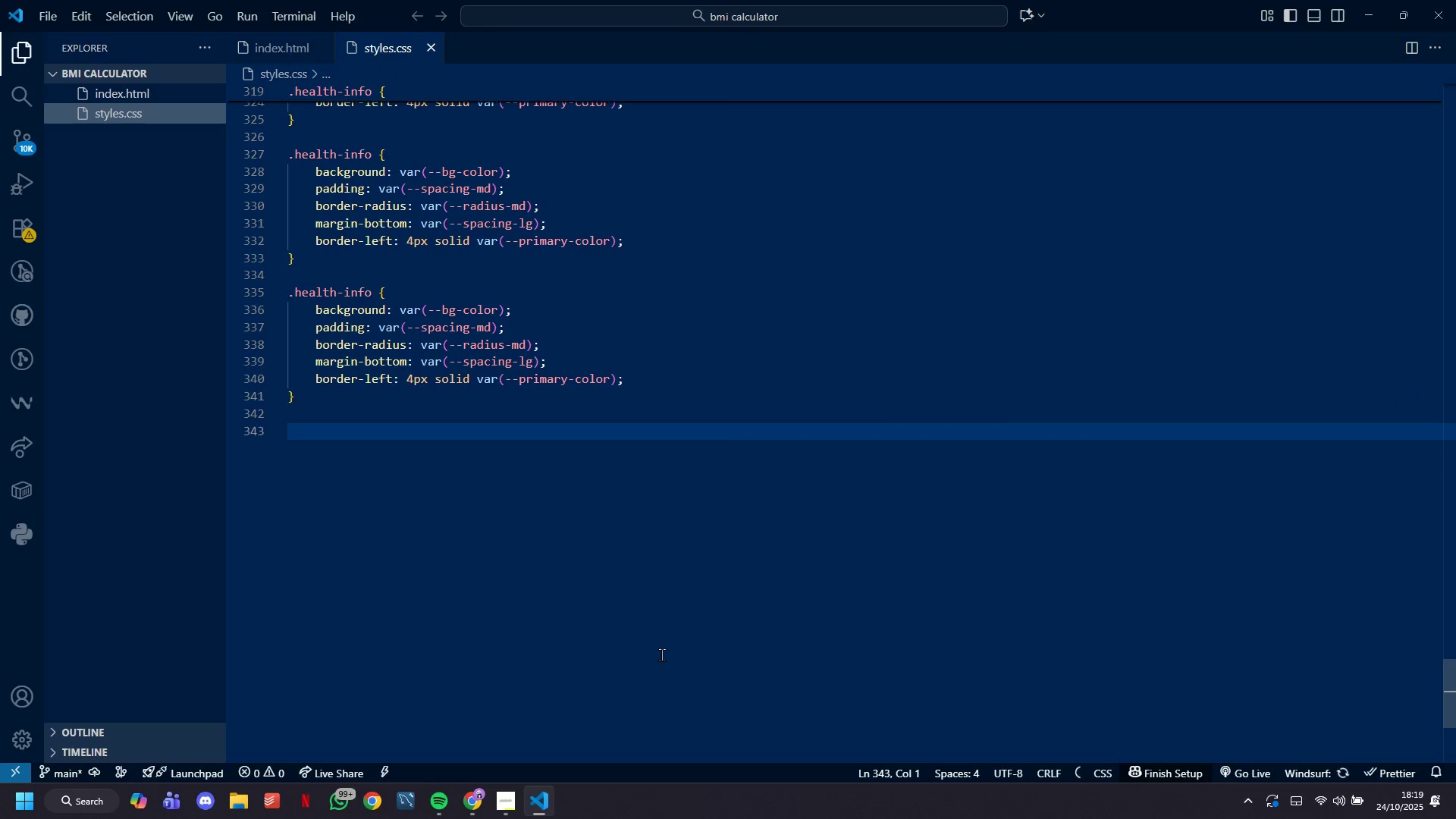 
key(Control+S)
 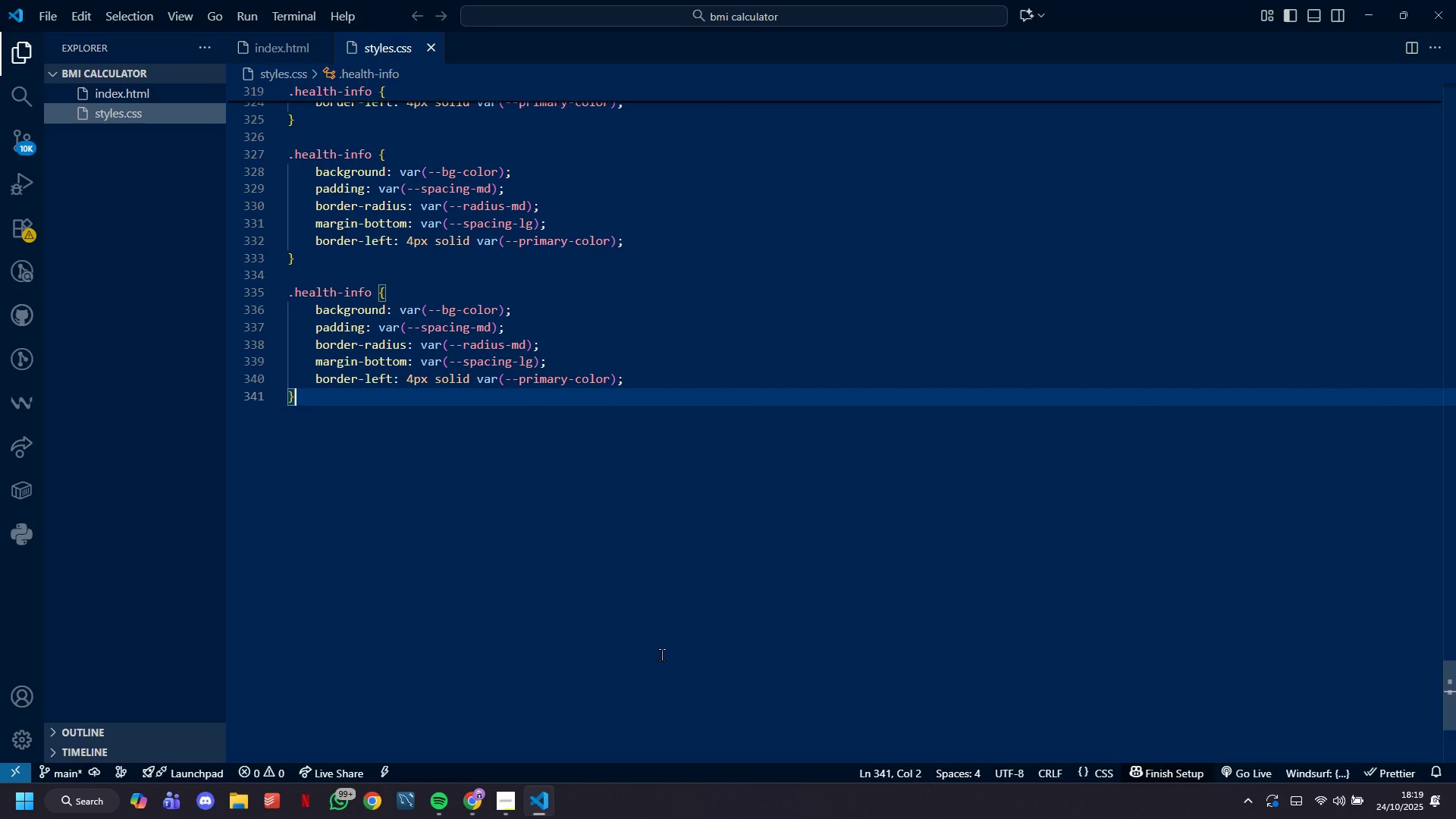 
type(.health)
key(Backspace)
key(Backspace)
key(Backspace)
key(Backspace)
key(Backspace)
key(Backspace)
key(Backspace)
 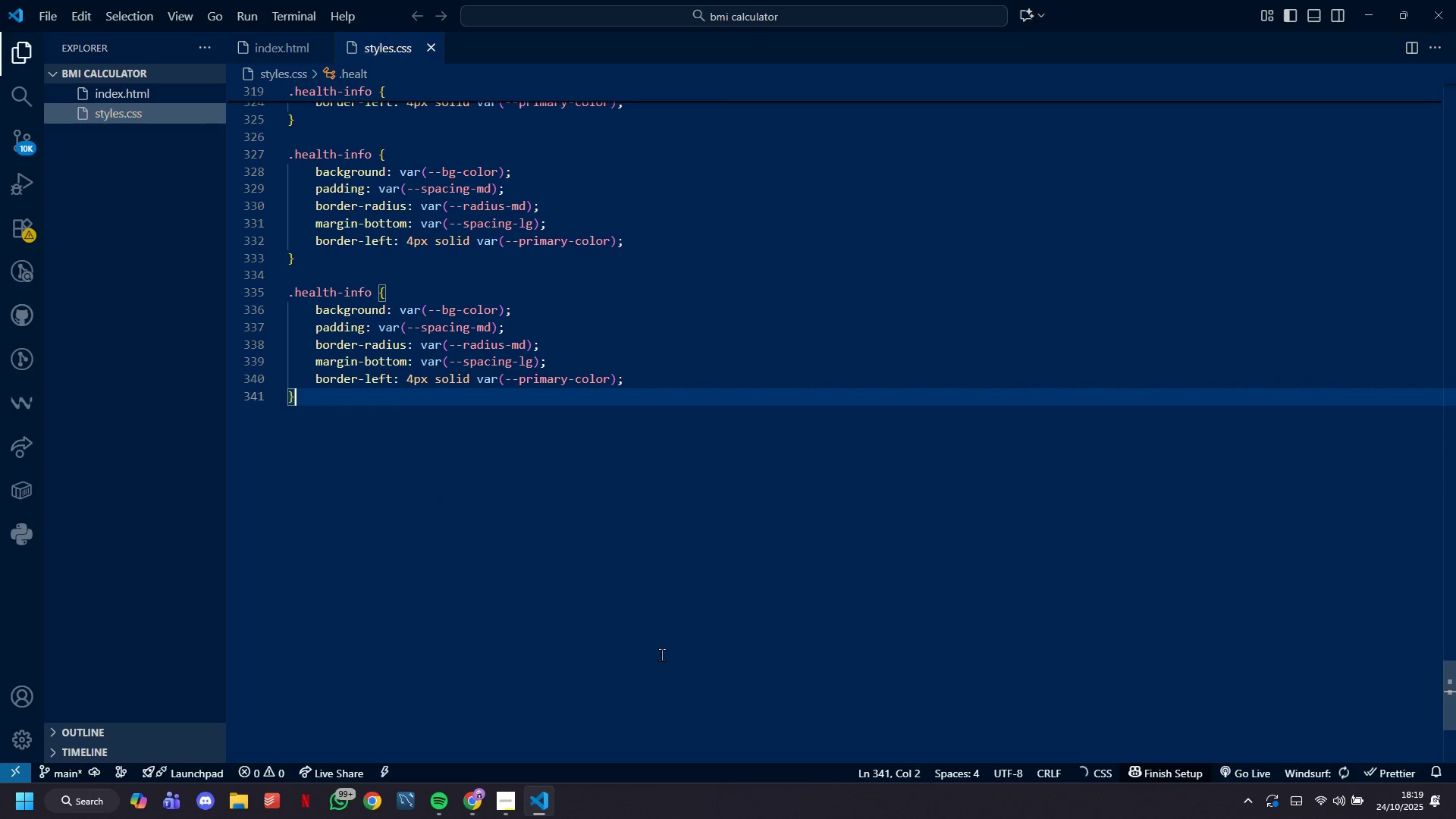 
key(Enter)
 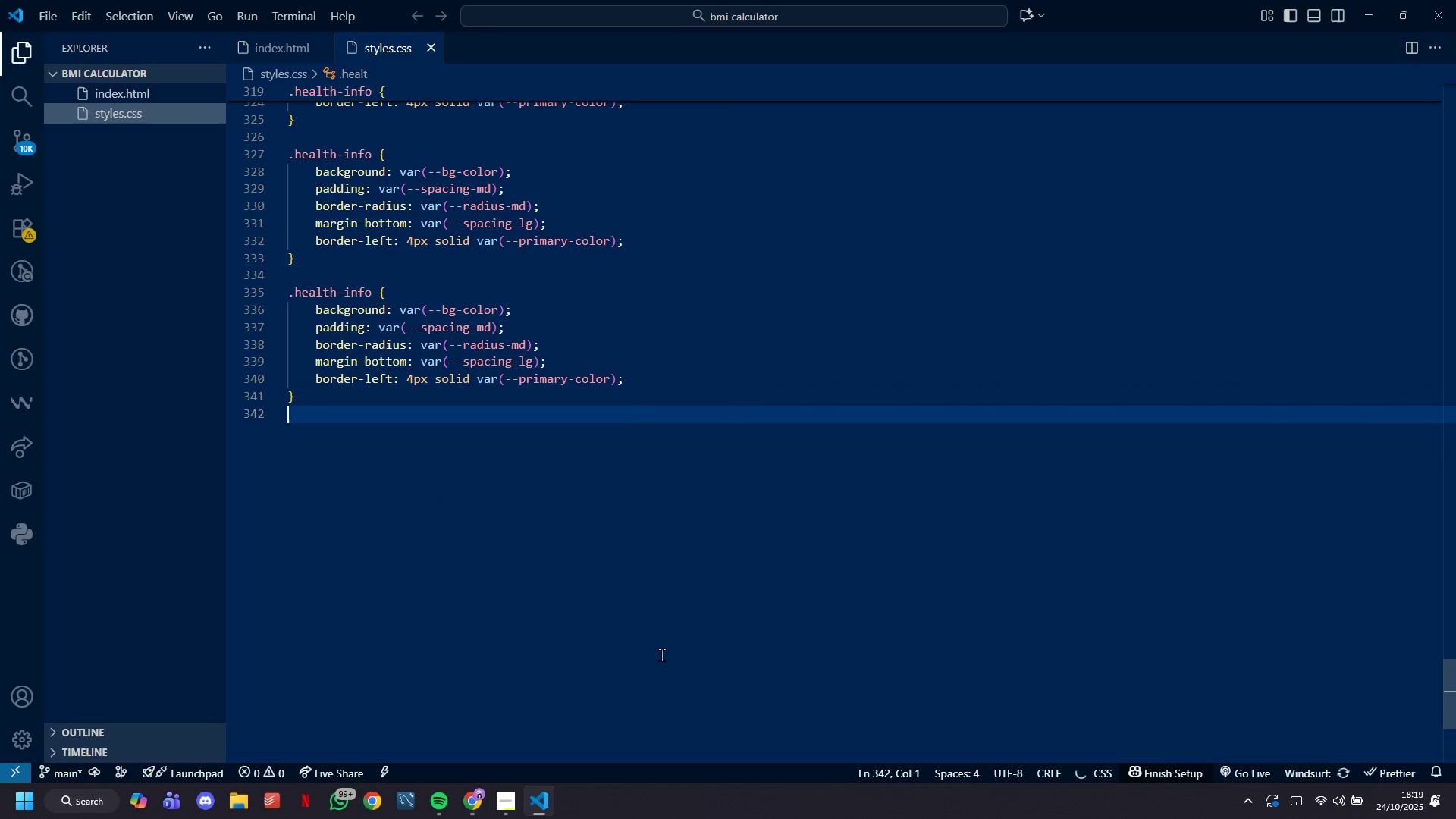 
key(Enter)
 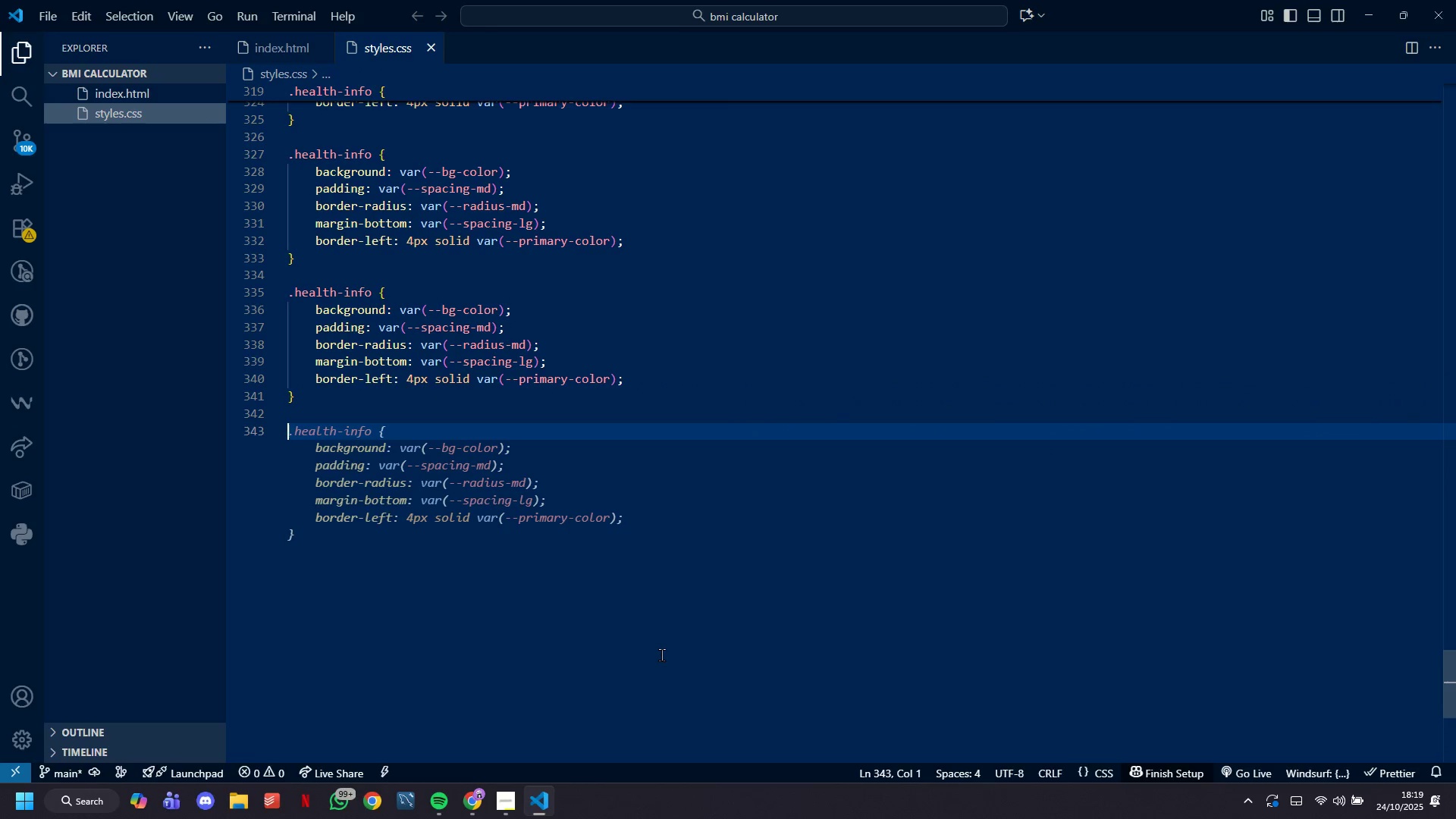 
type(.health-info p [)
 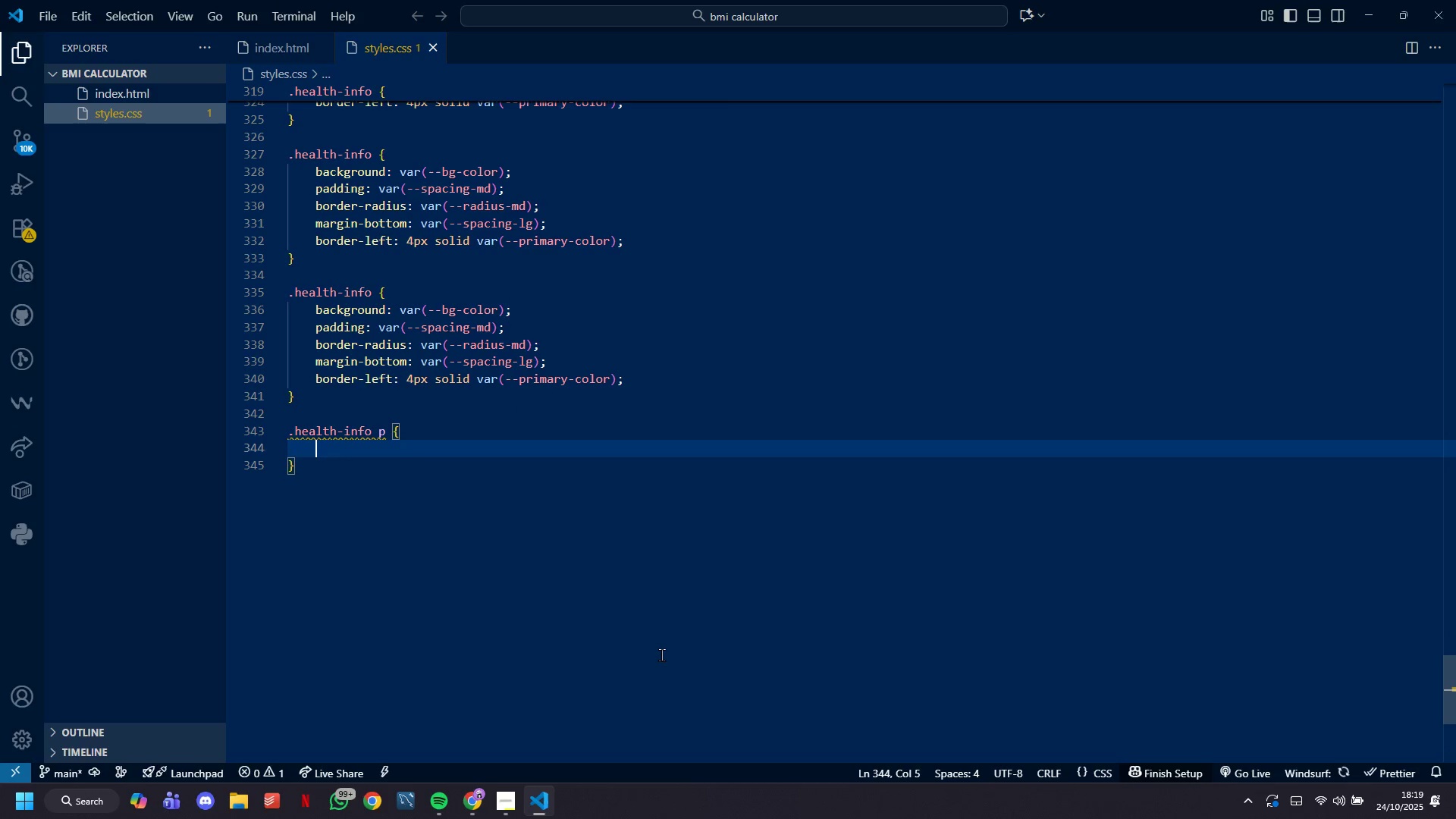 
hold_key(key=ShiftLeft, duration=0.43)
 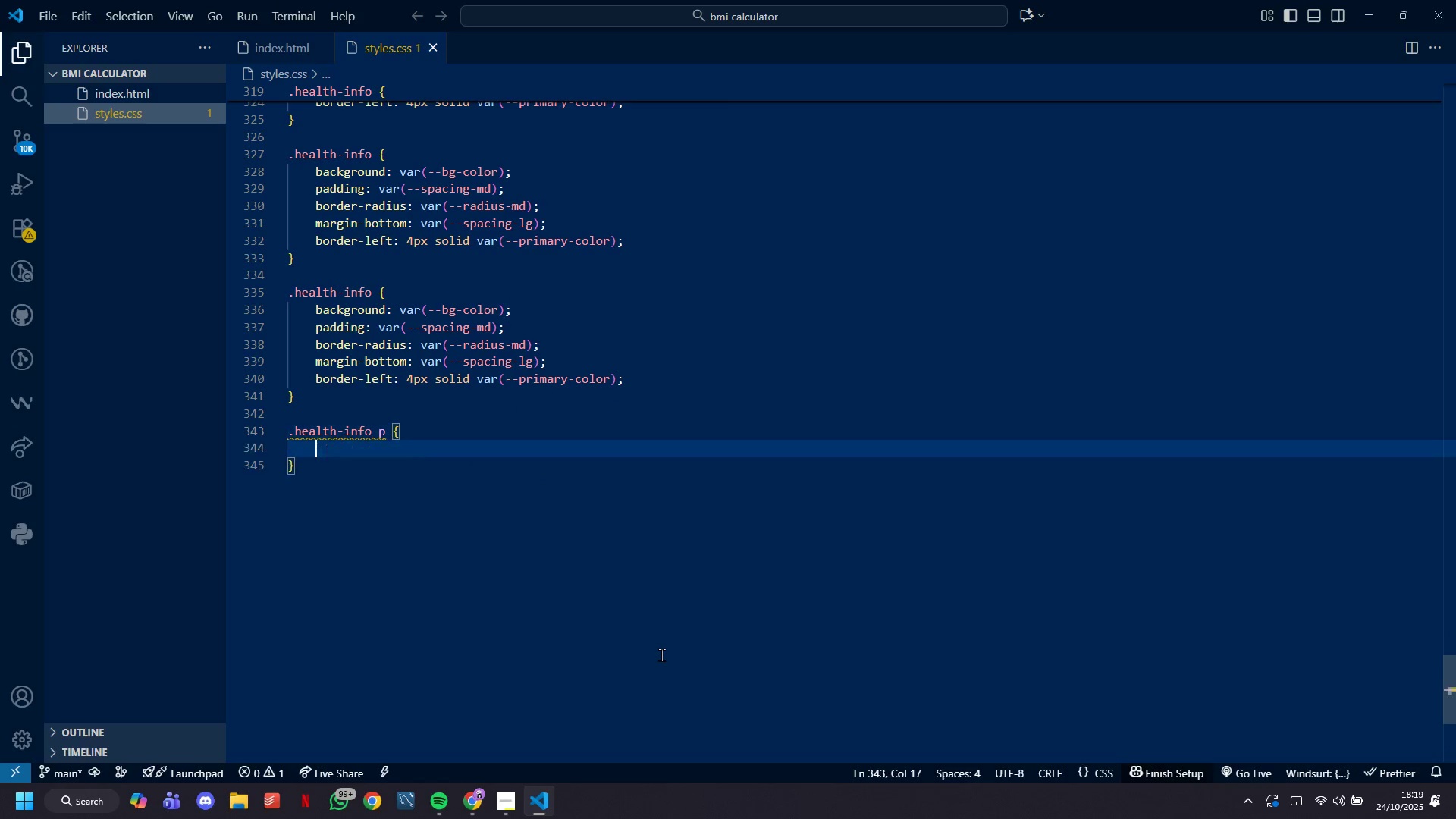 
key(Shift+Enter)
 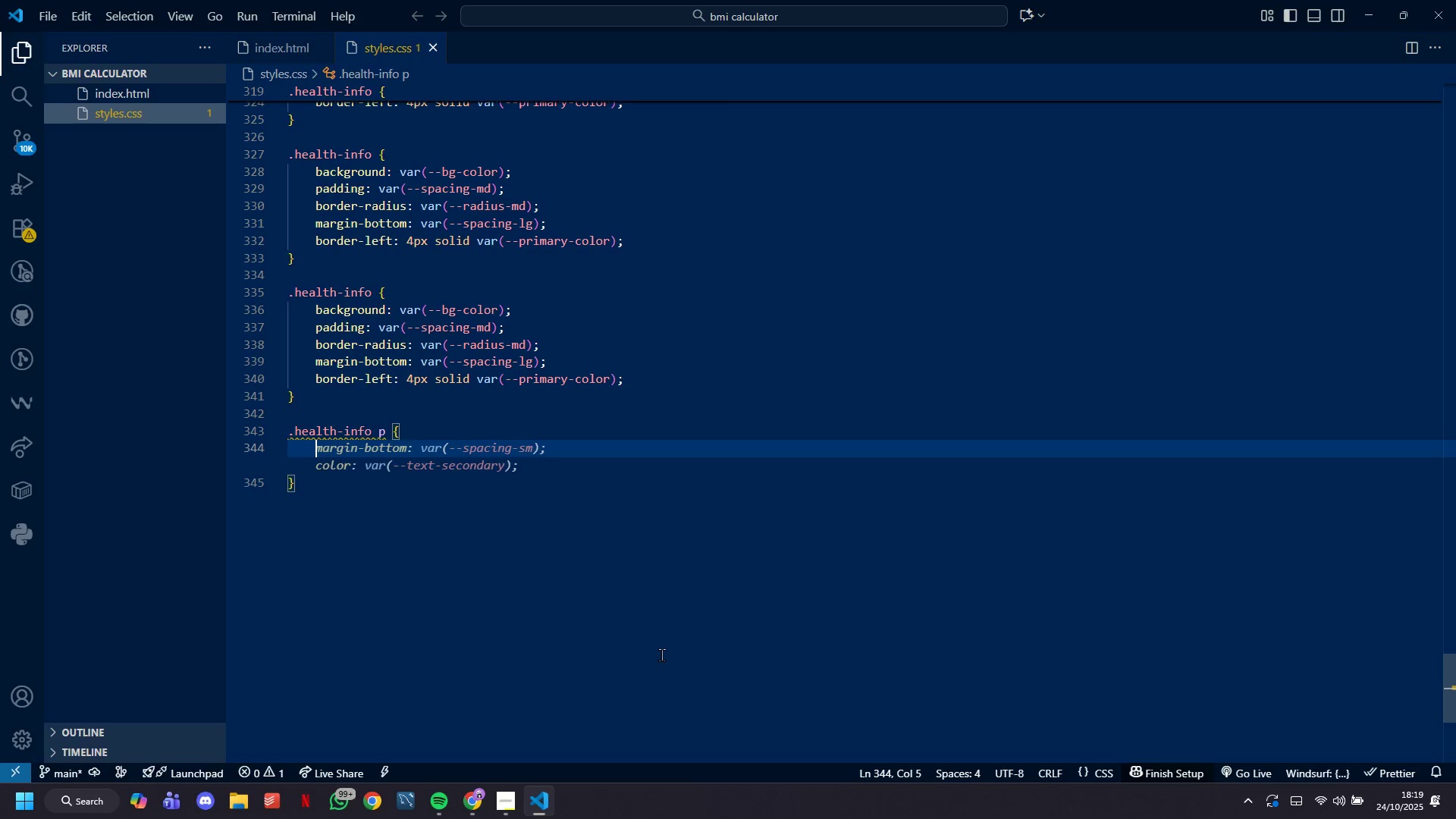 
type(margin: 0;)
 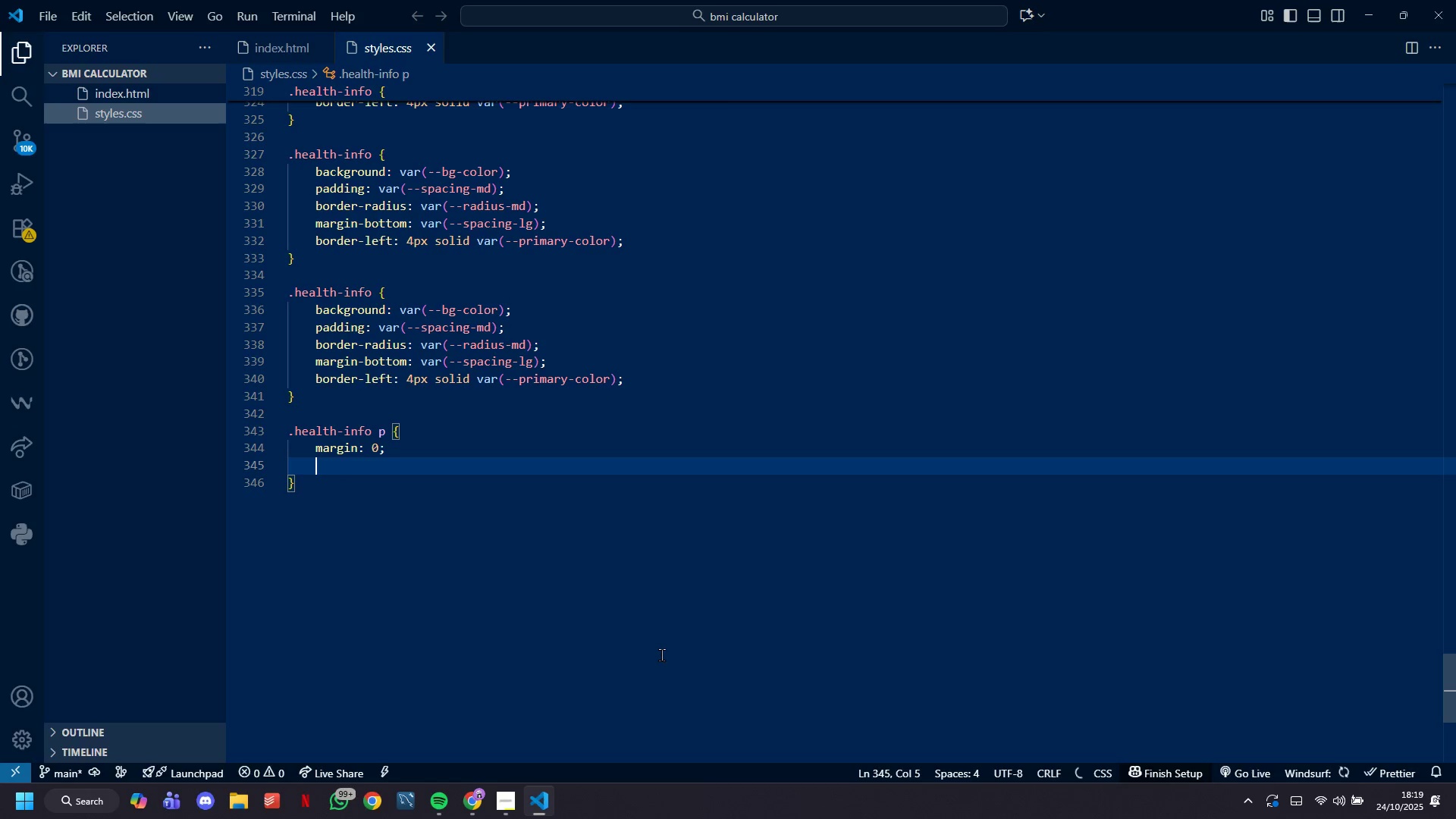 
 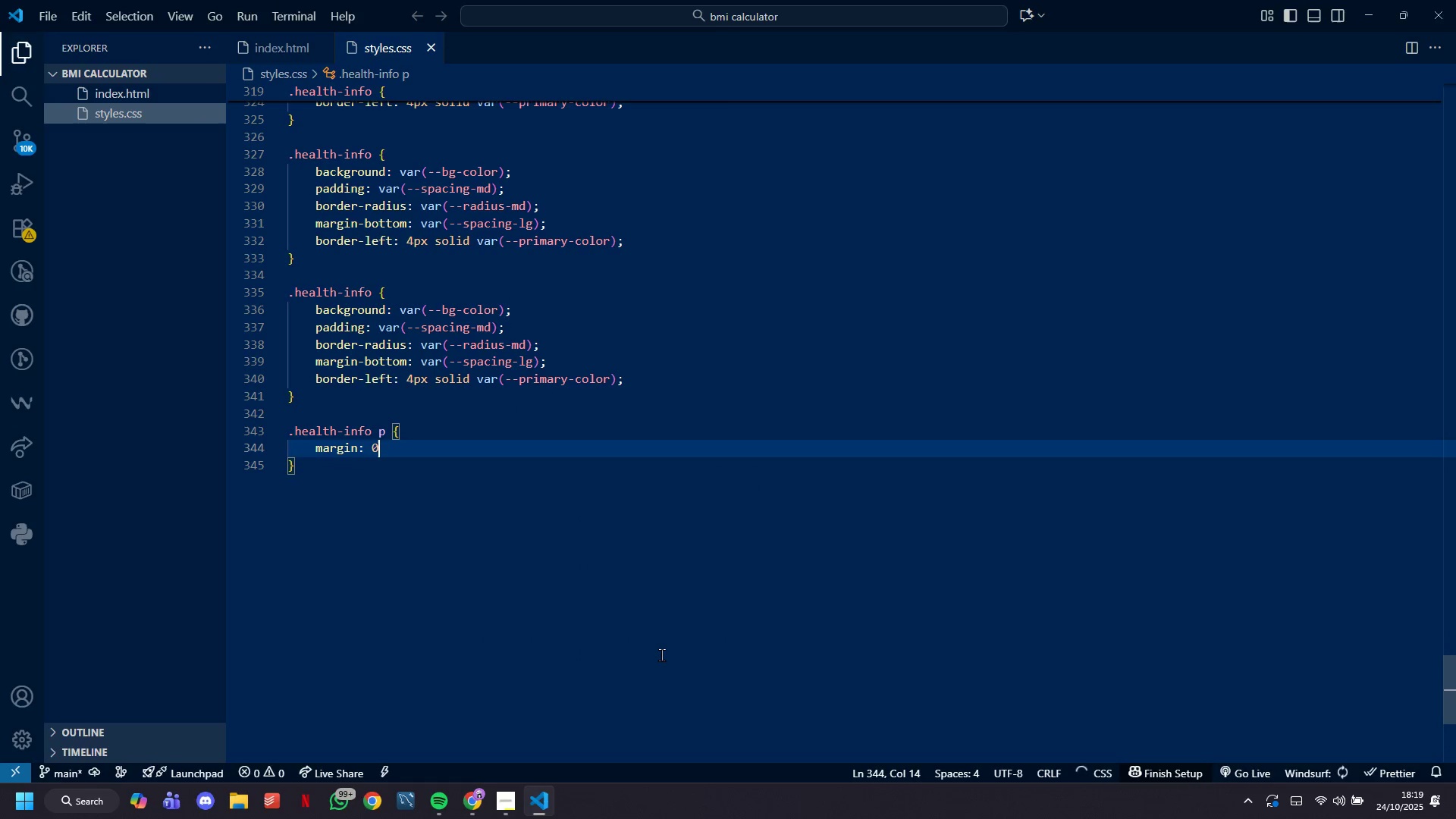 
key(Enter)
 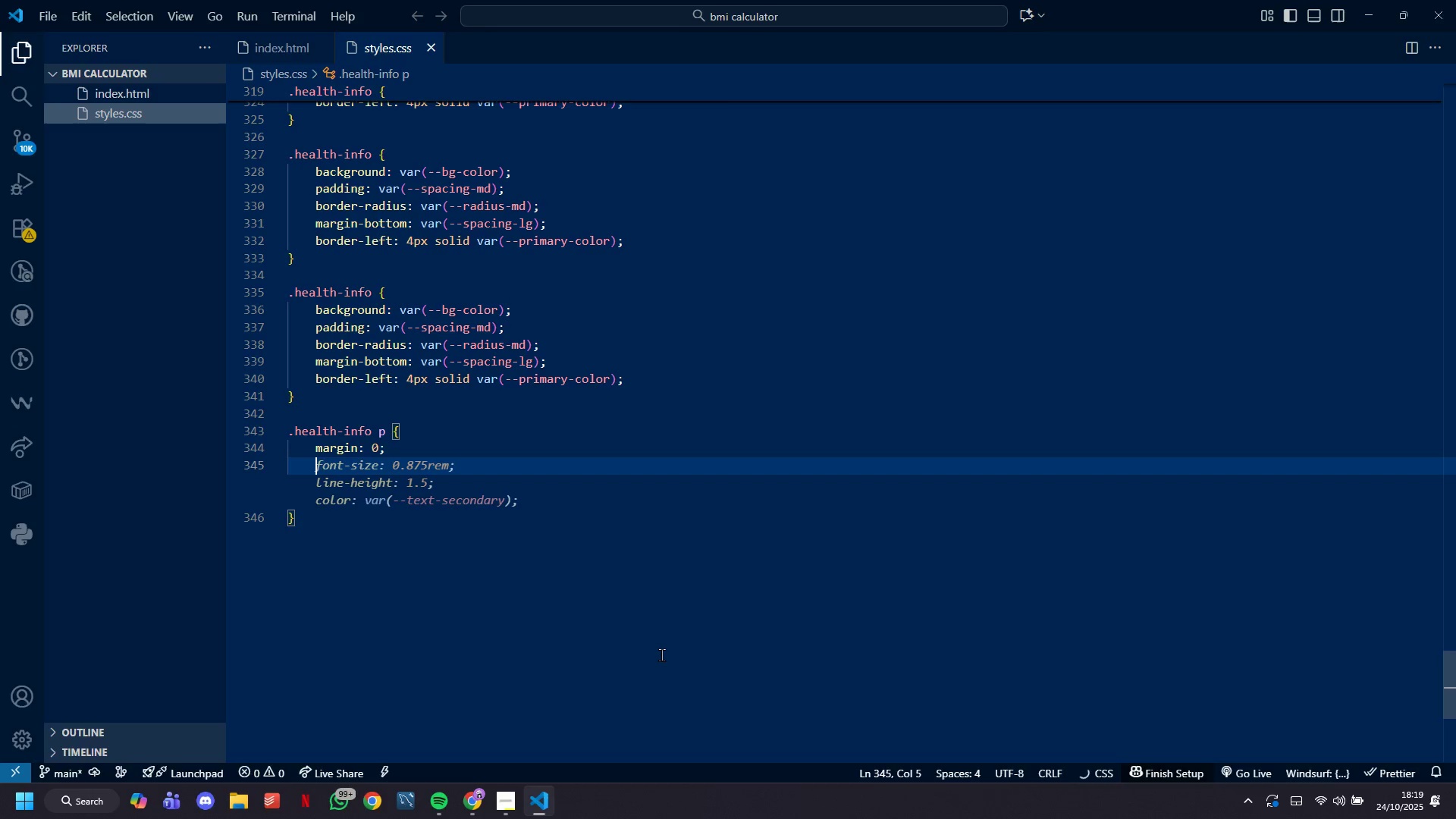 
type(color: vr)
key(Backspace)
type(ar(--text-secondary):)
 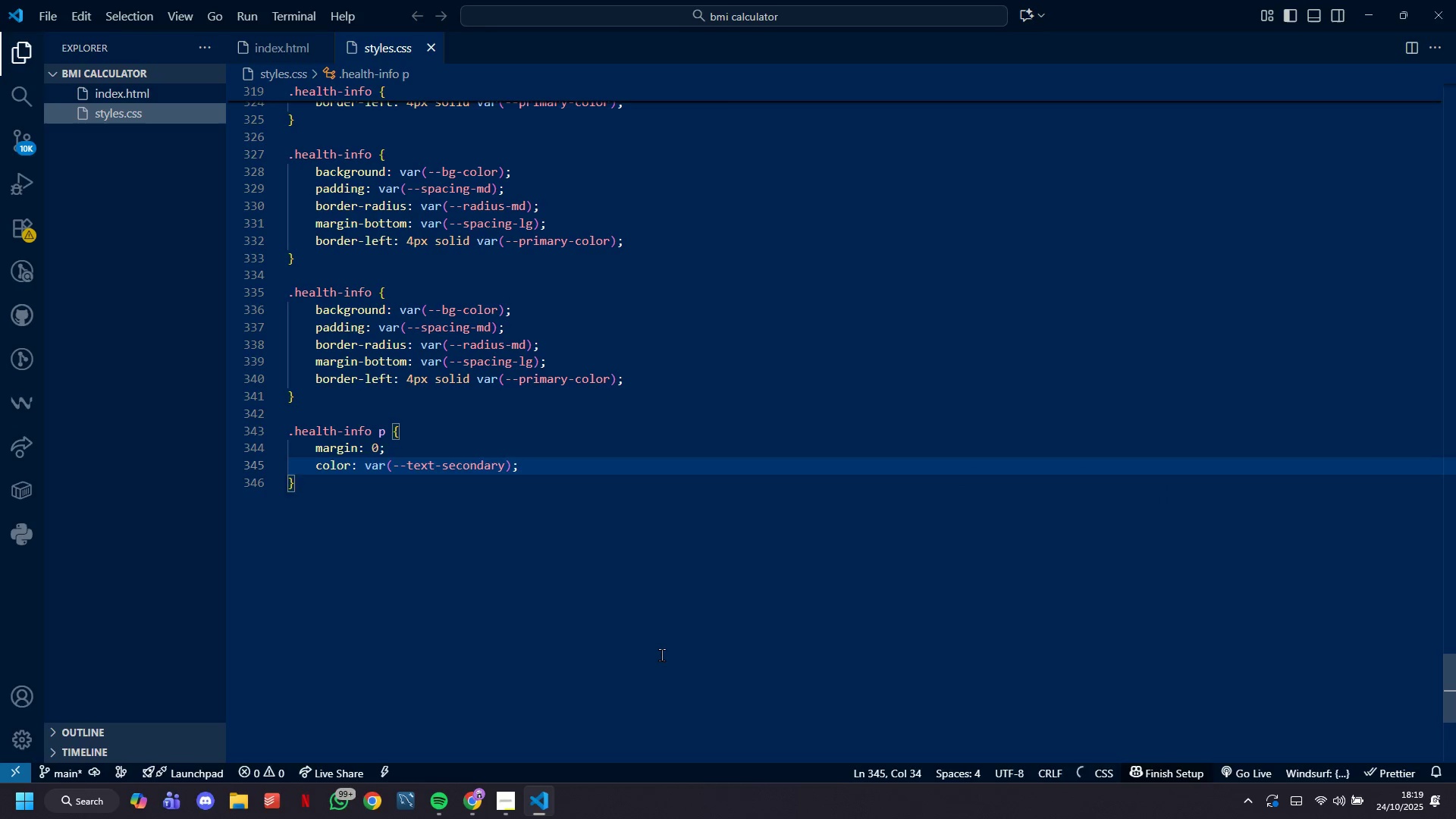 
key(Enter)
 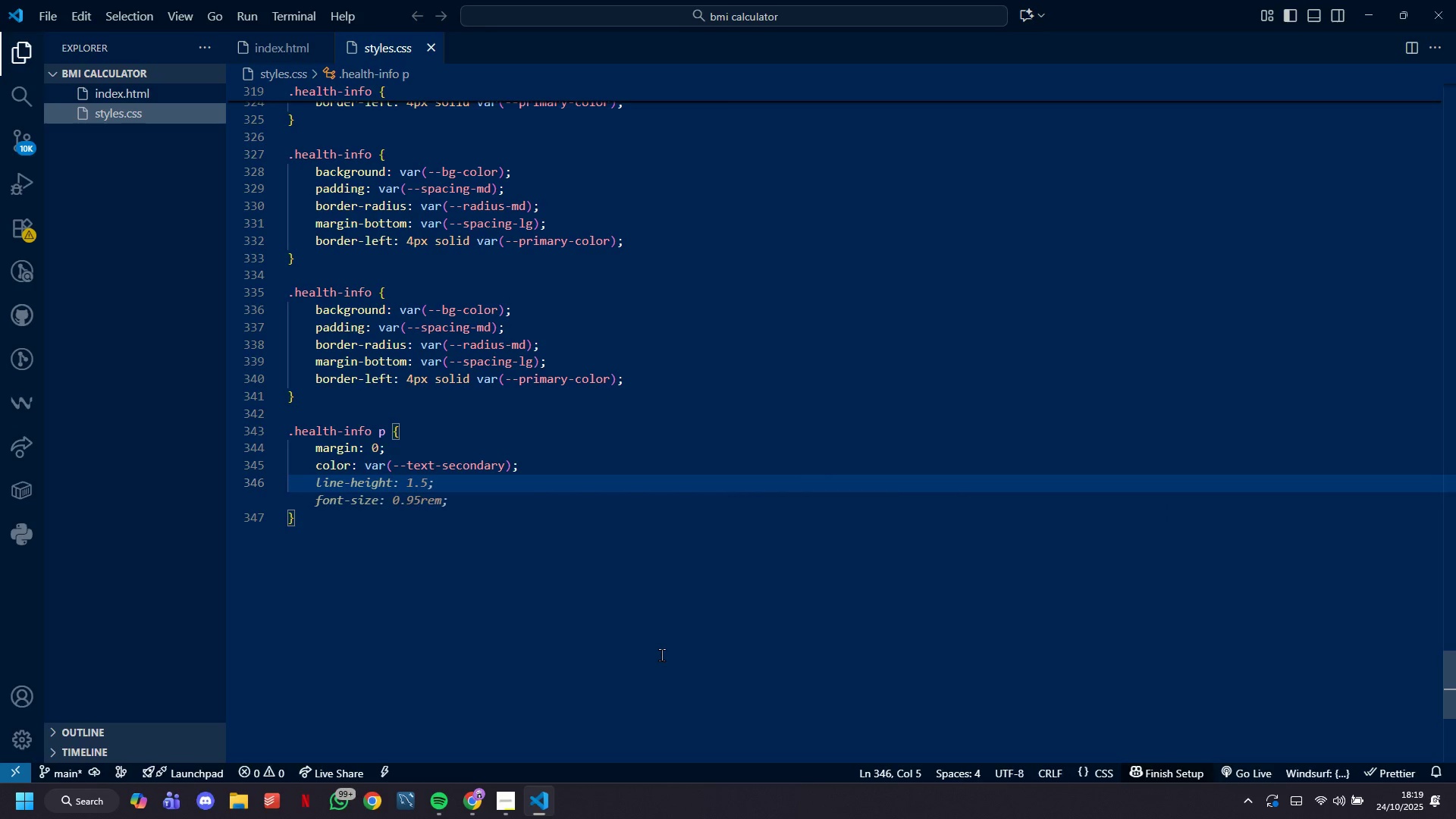 
type(line-height )
key(Backspace)
type( 1.6)
 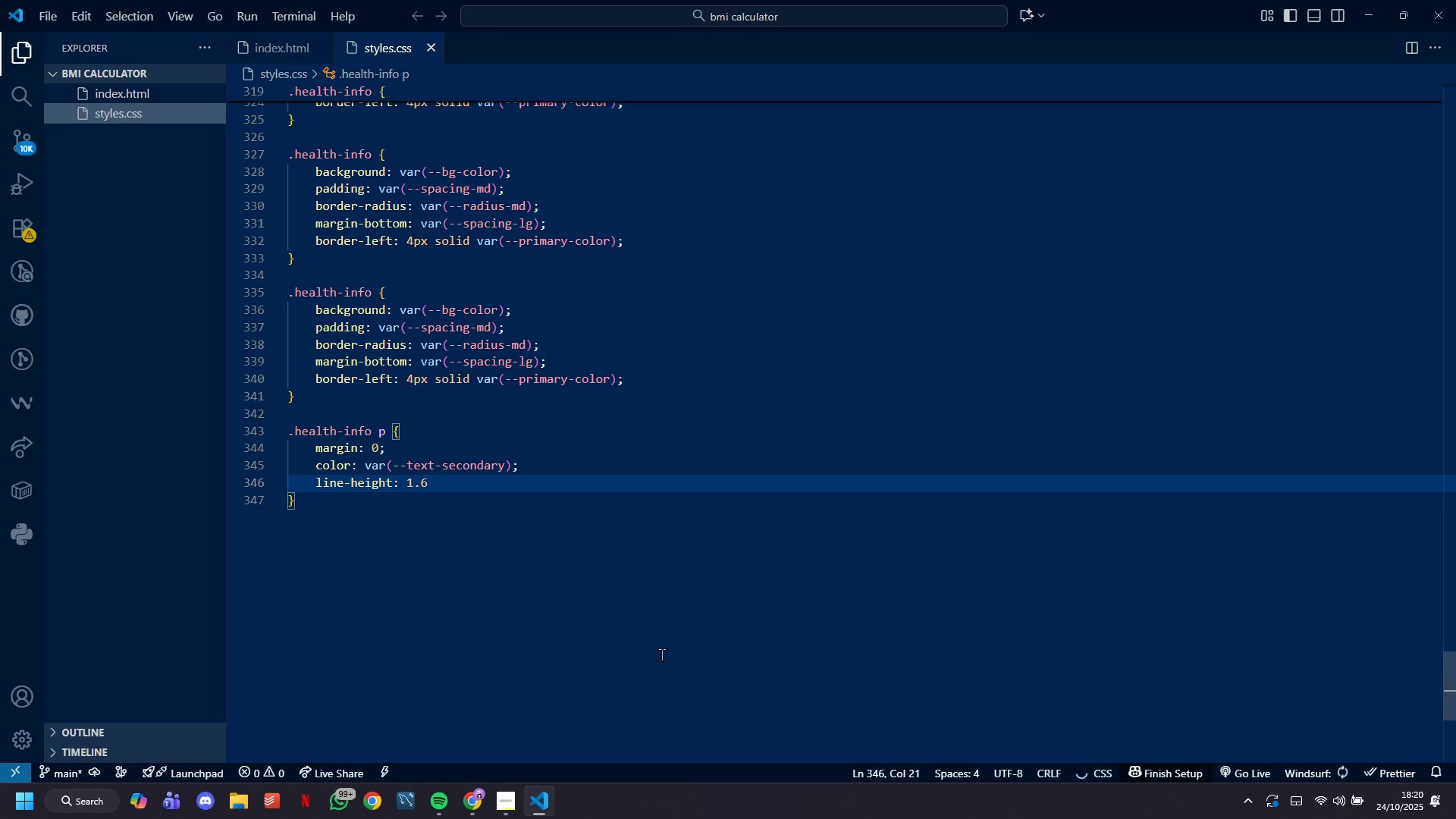 
hold_key(key=Semicolon, duration=3.78)
 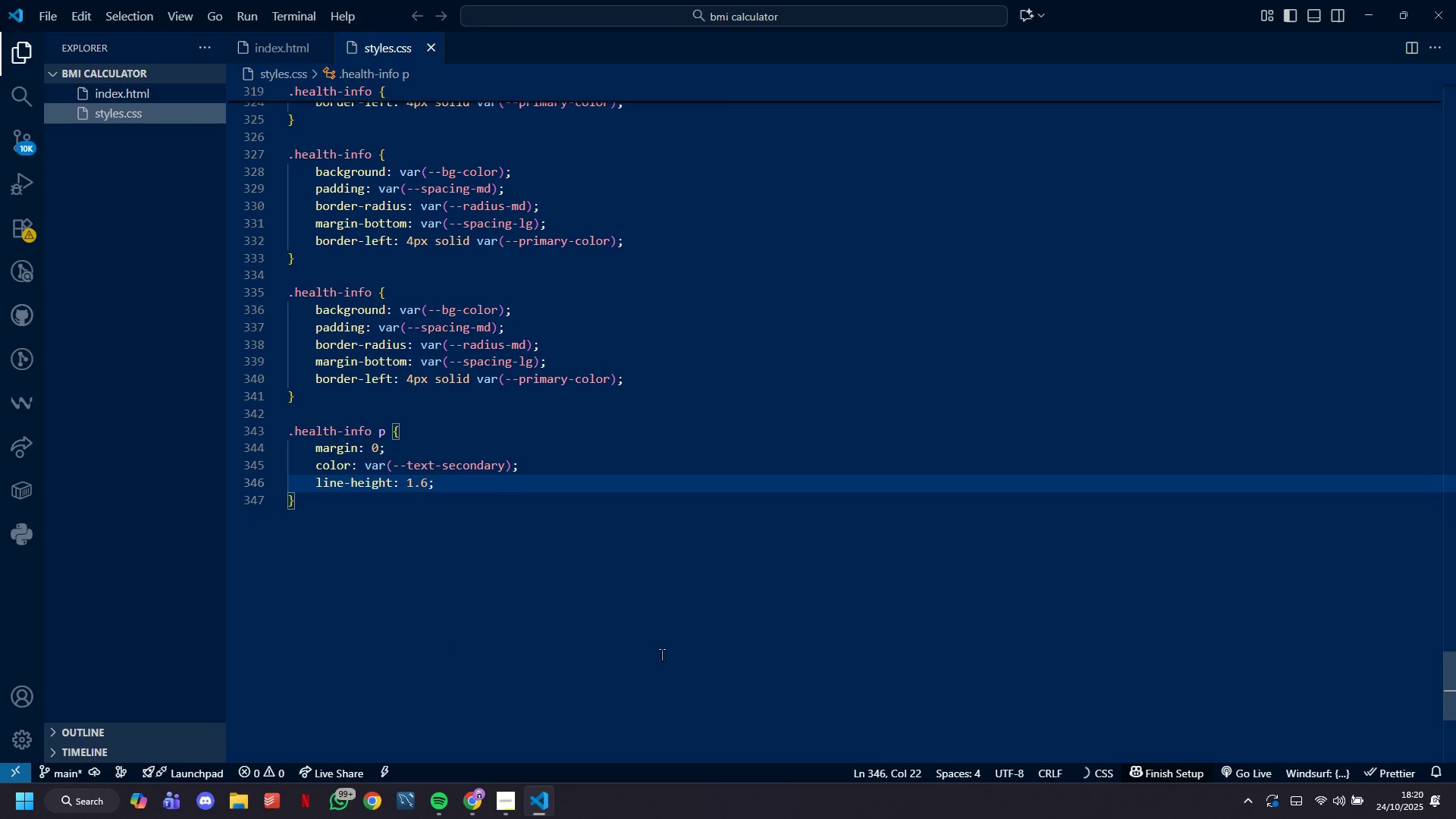 
hold_key(key=ArrowDown, duration=0.45)
 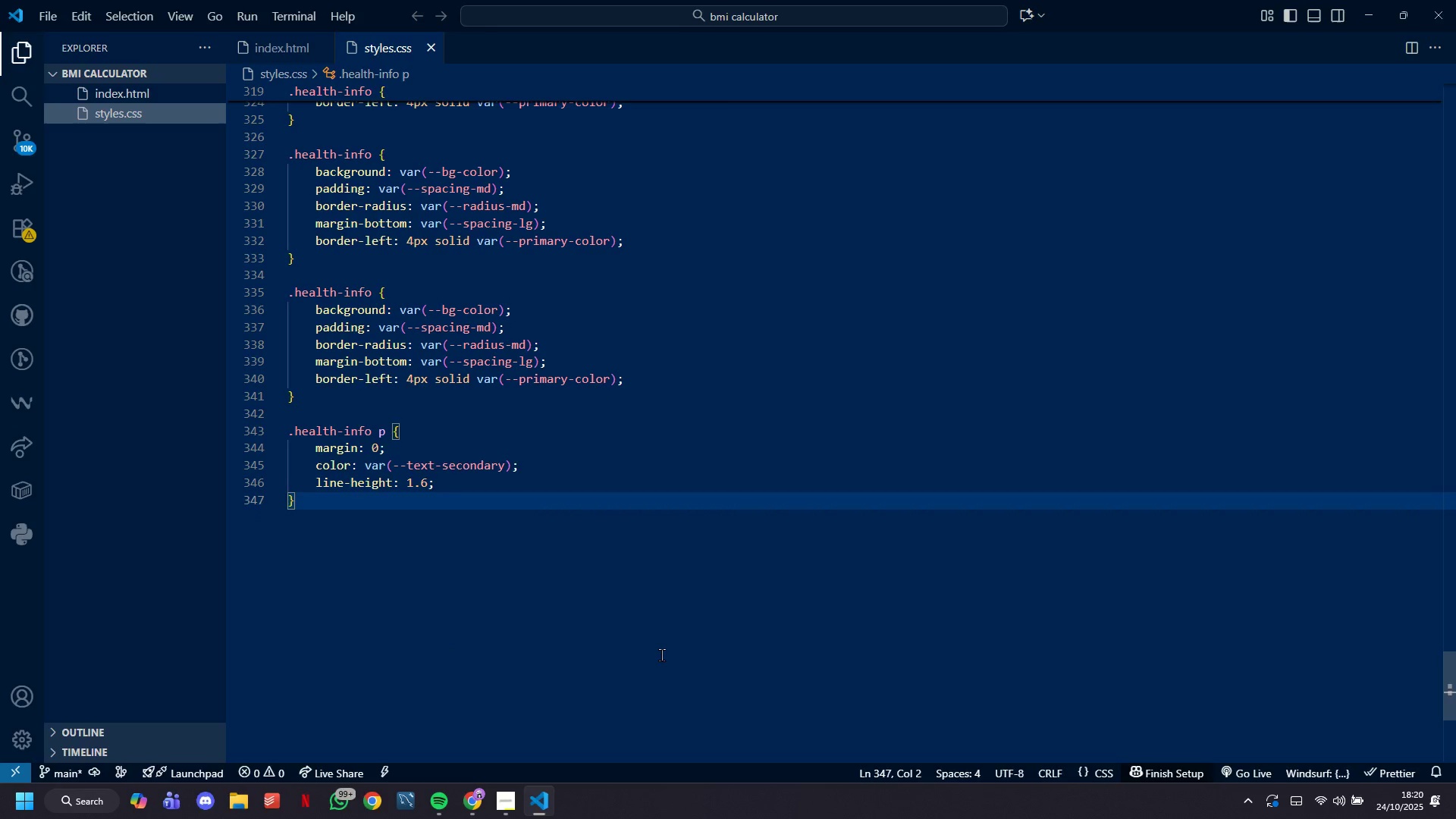 
key(Enter)
 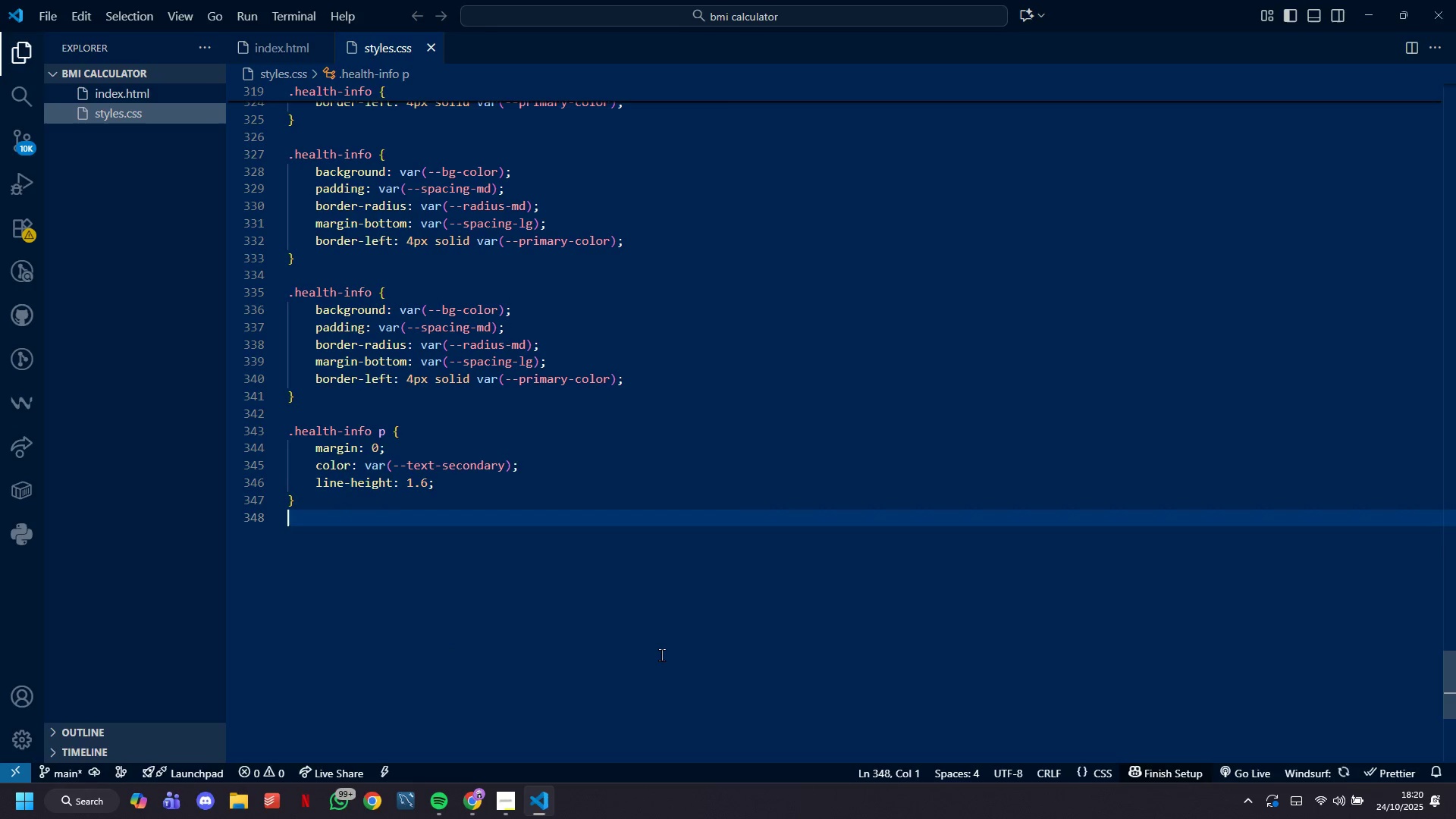 
key(Enter)
 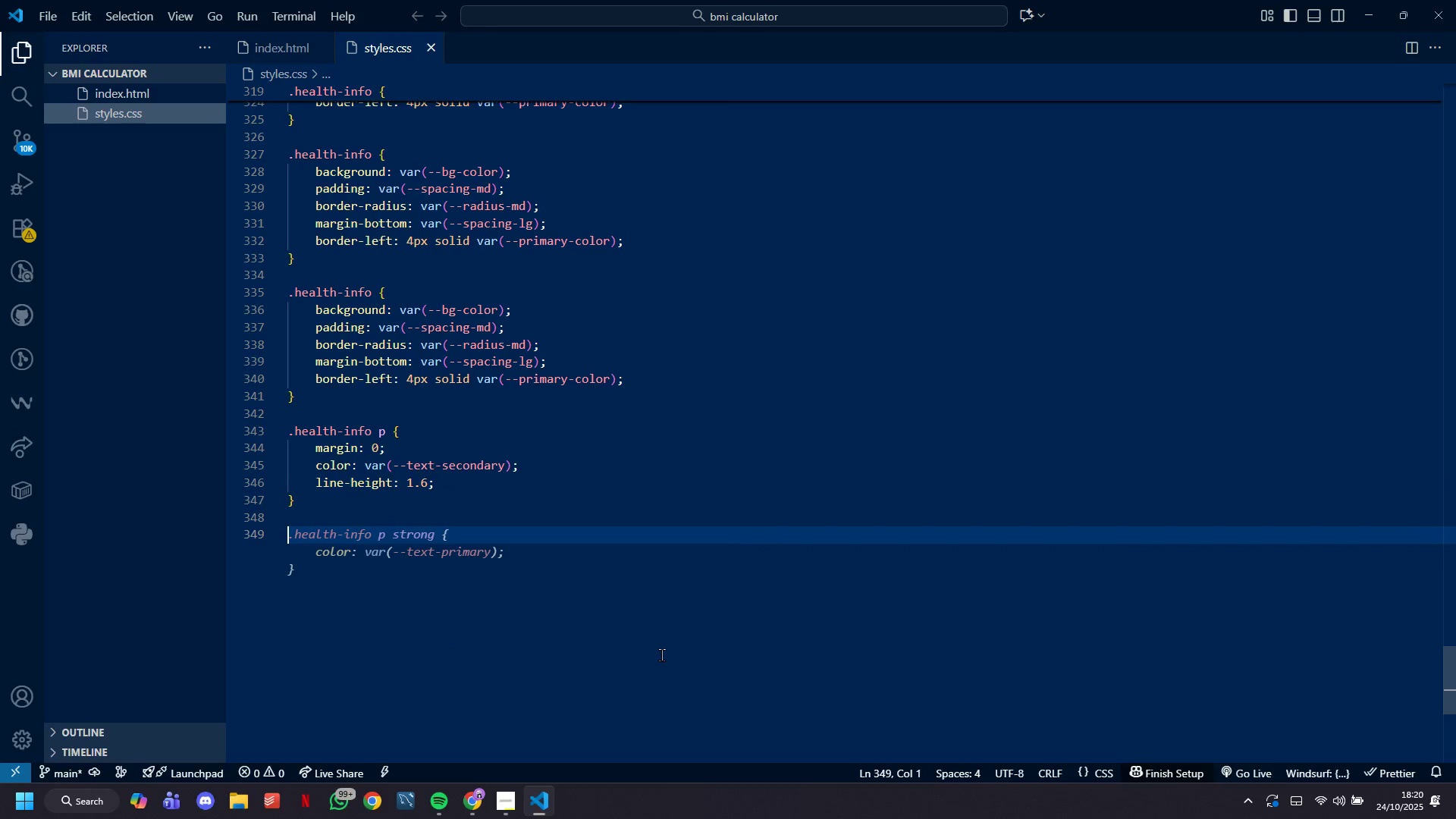 
type(.health-info )
key(Backspace)
type(.show {)
 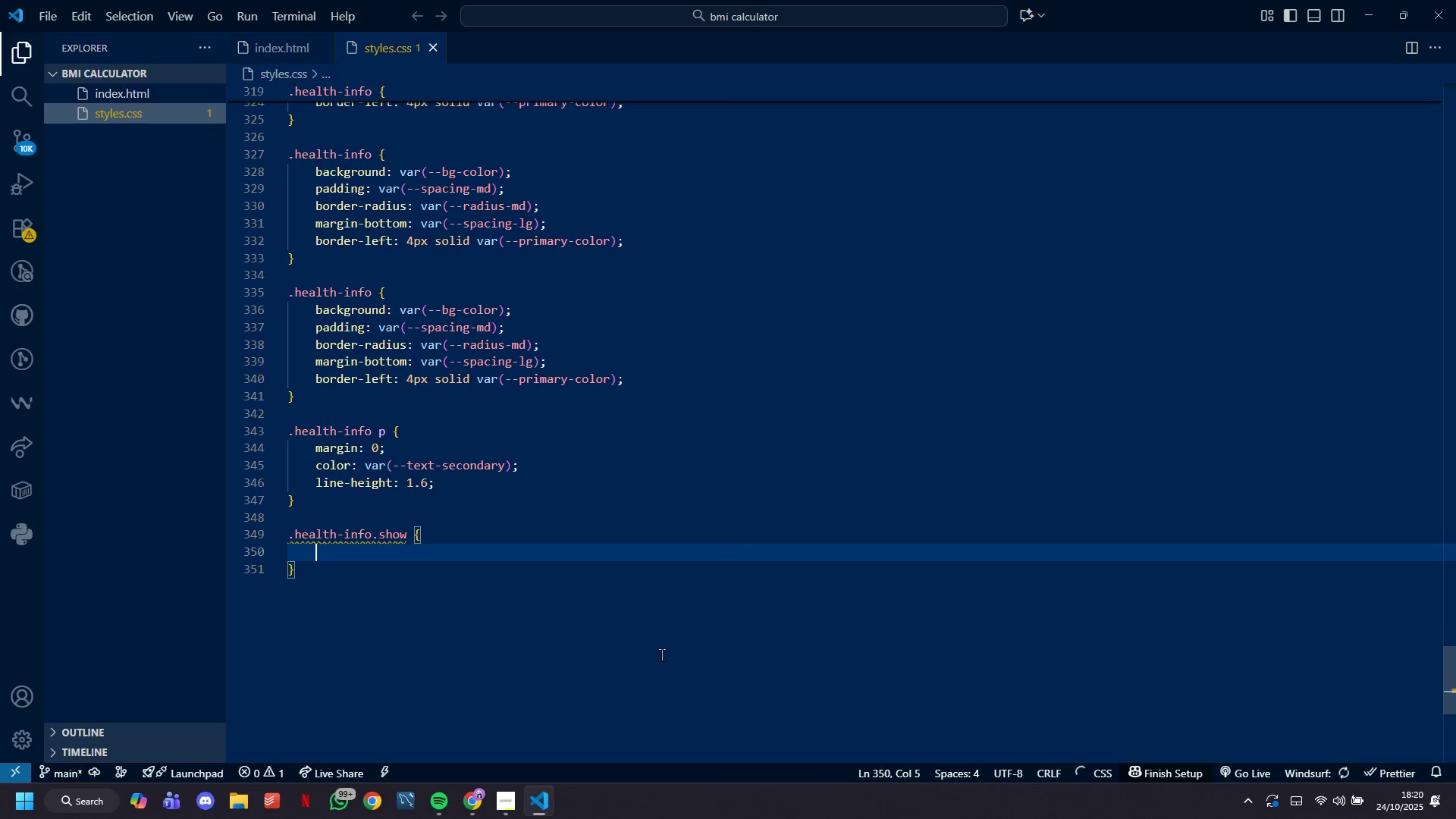 
 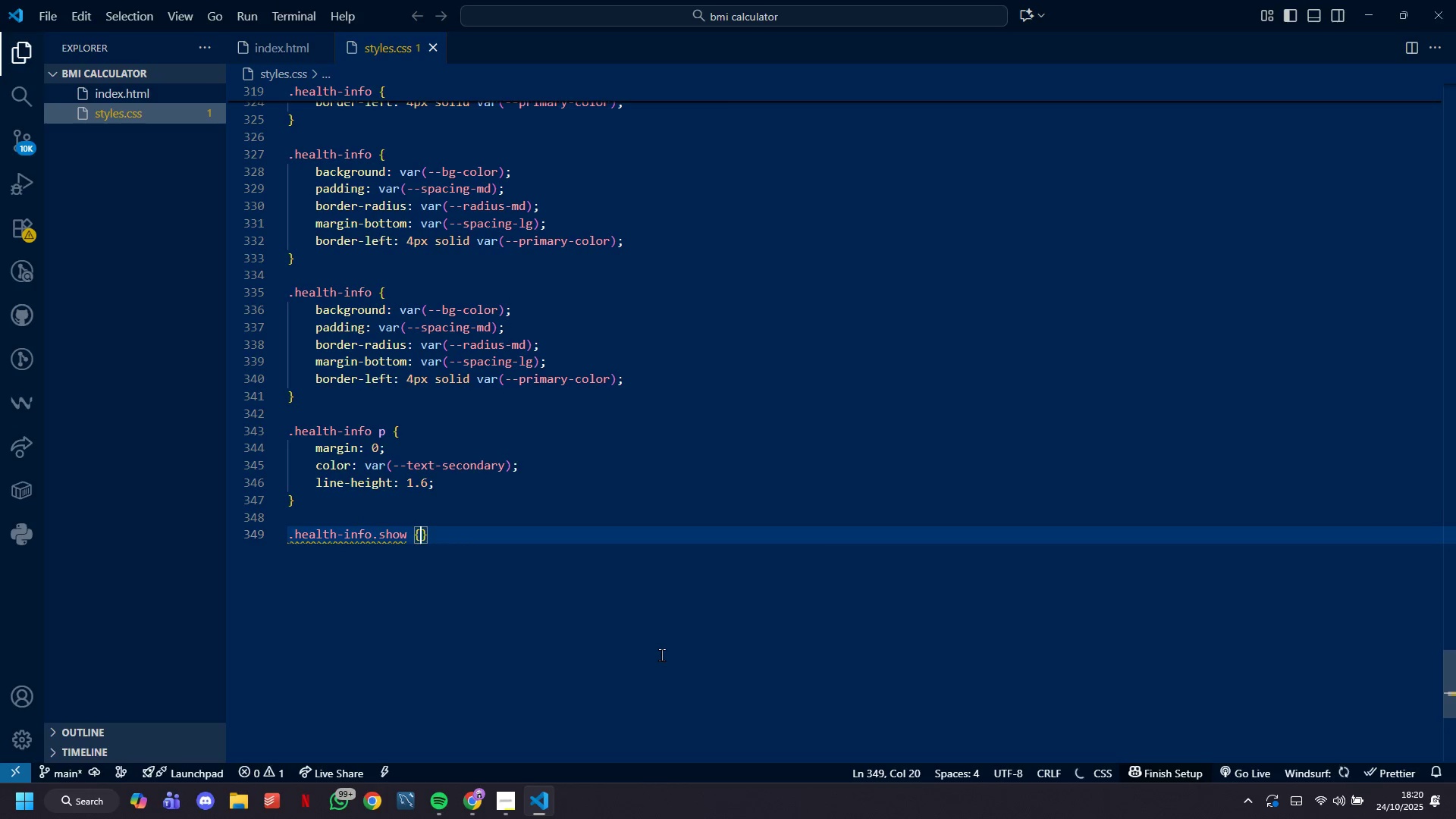 
key(Enter)
 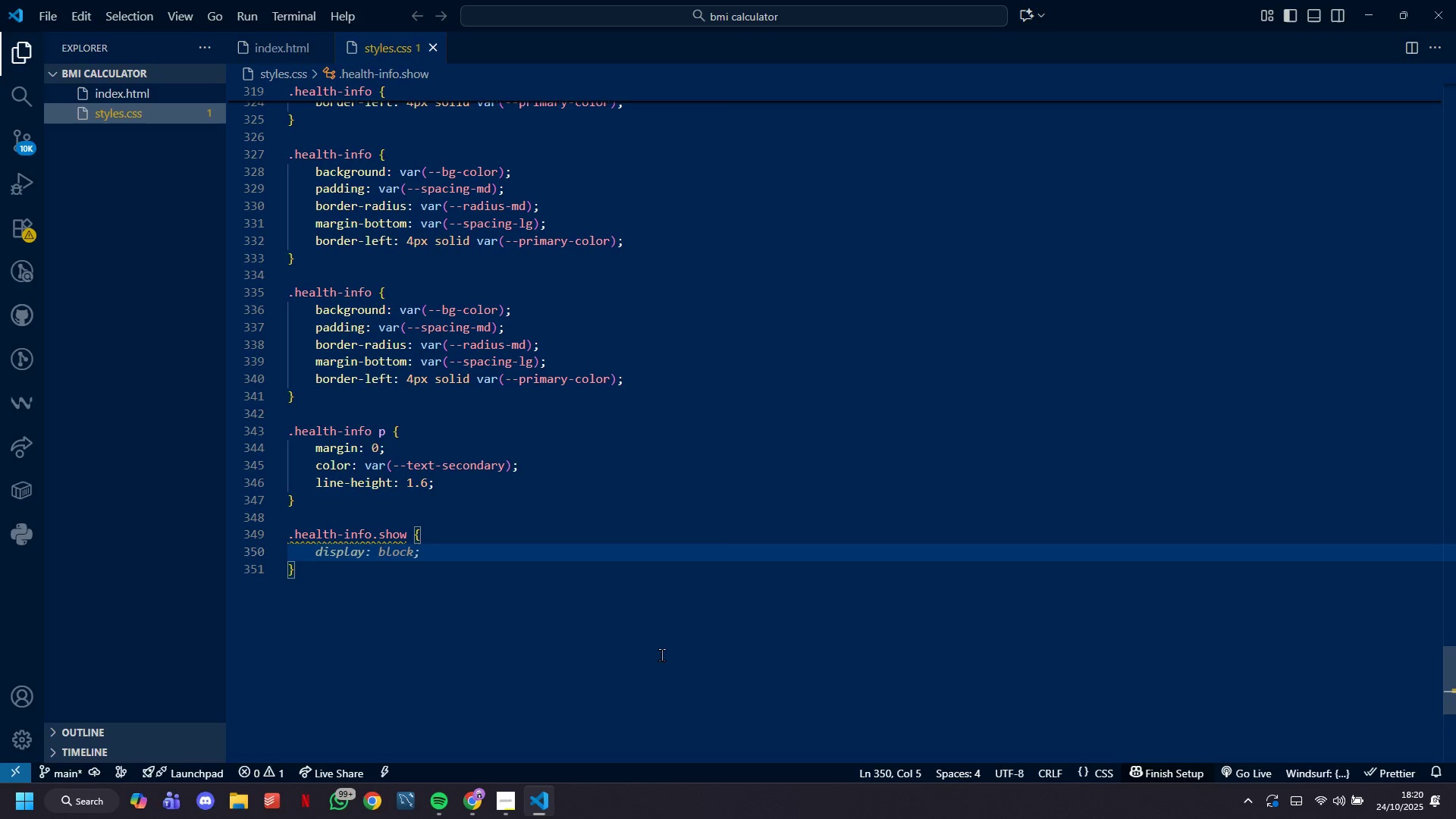 
type(animation: slideIn 0.5s ease;)
 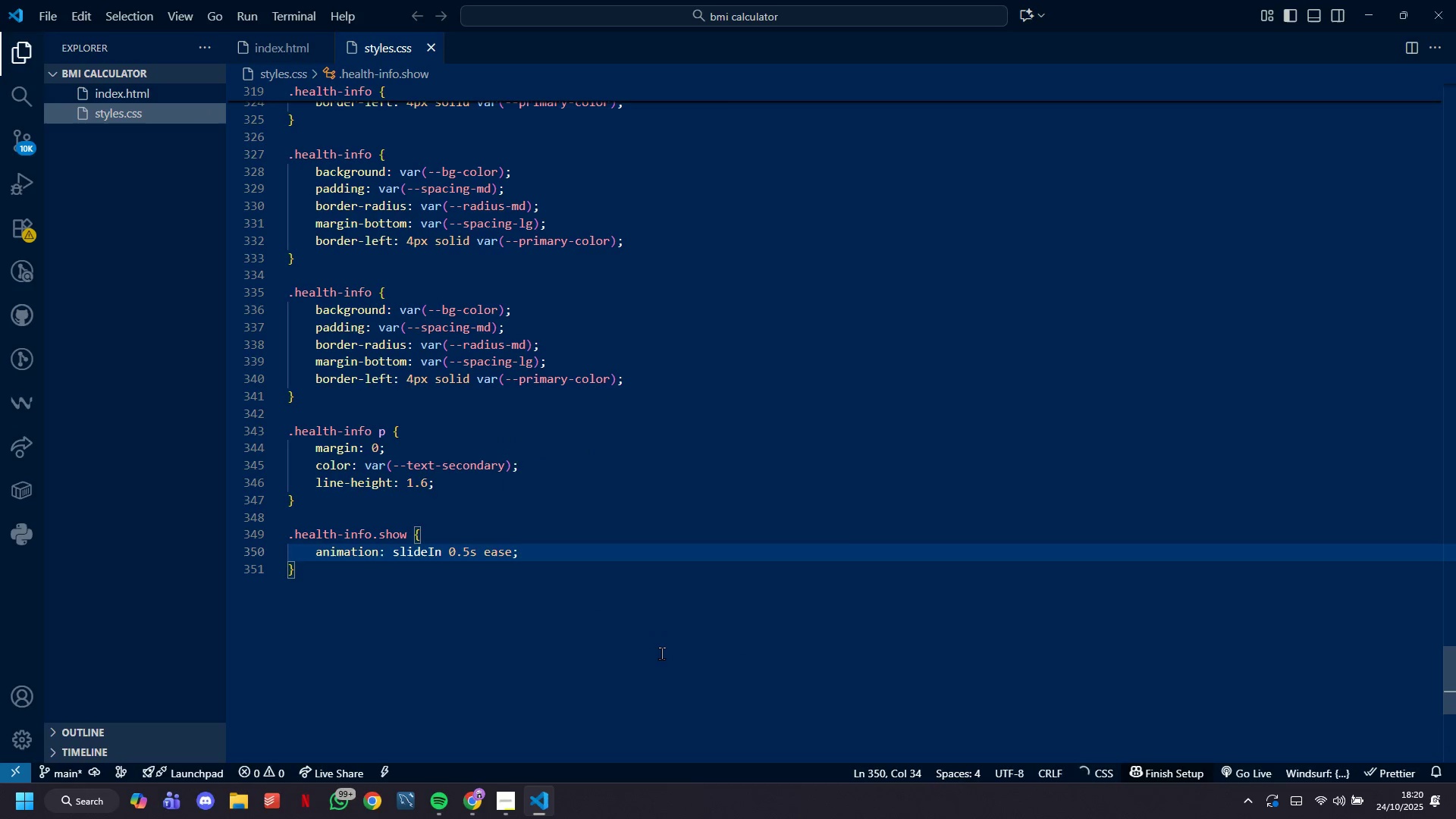 
key(ArrowDown)
 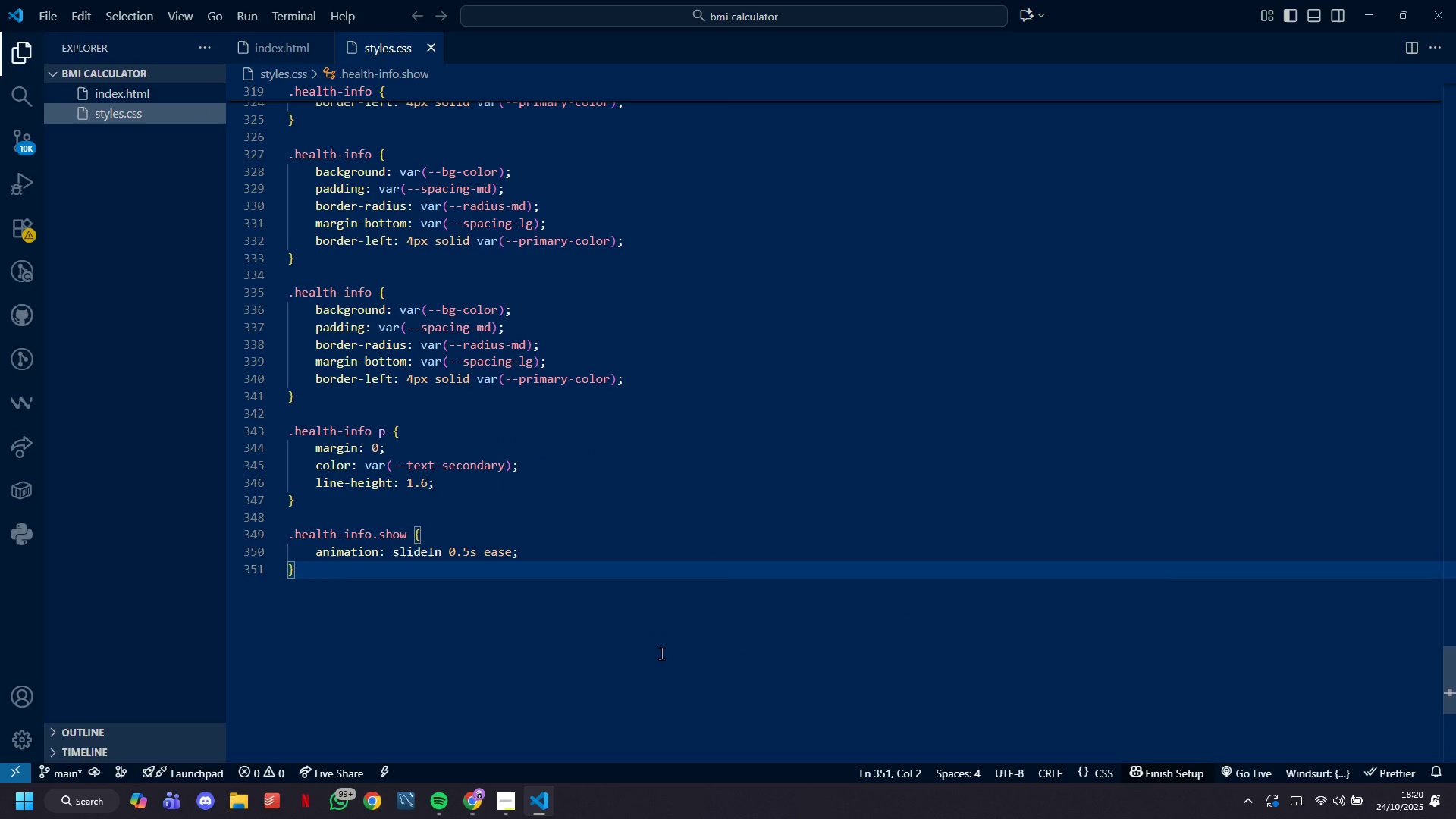 
key(Enter)
 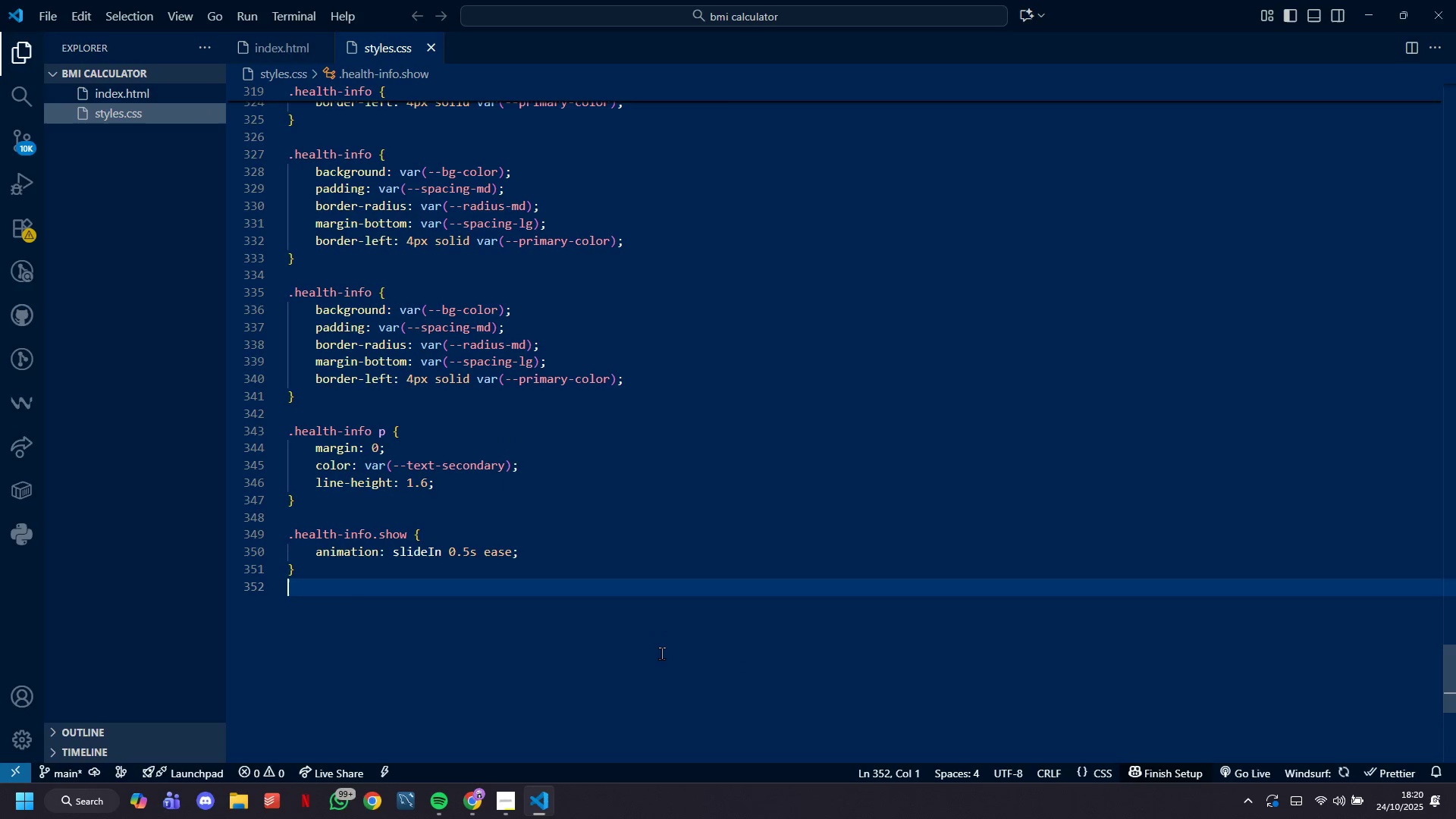 
key(Enter)
 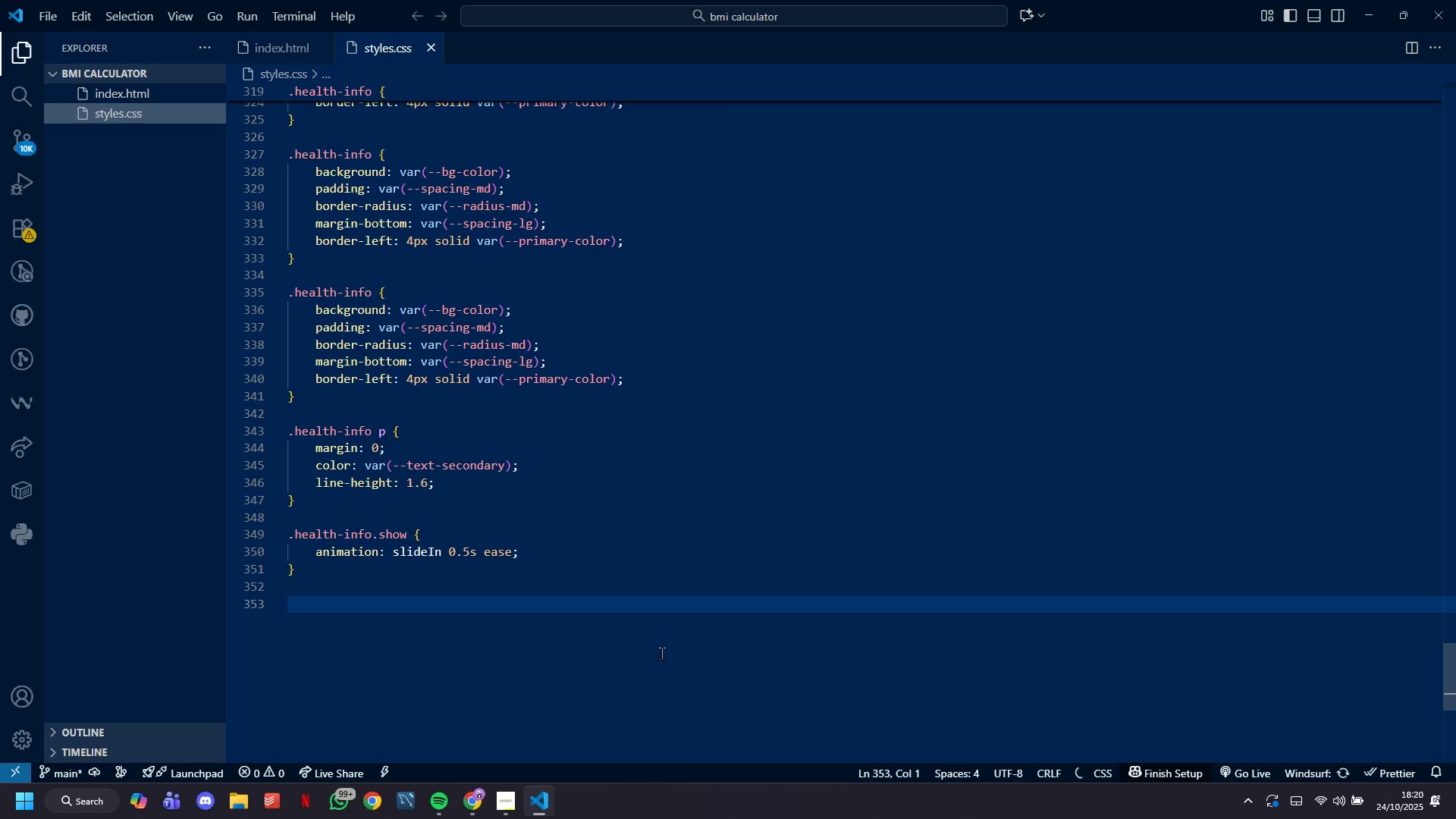 
hold_key(key=ShiftLeft, duration=0.5)
 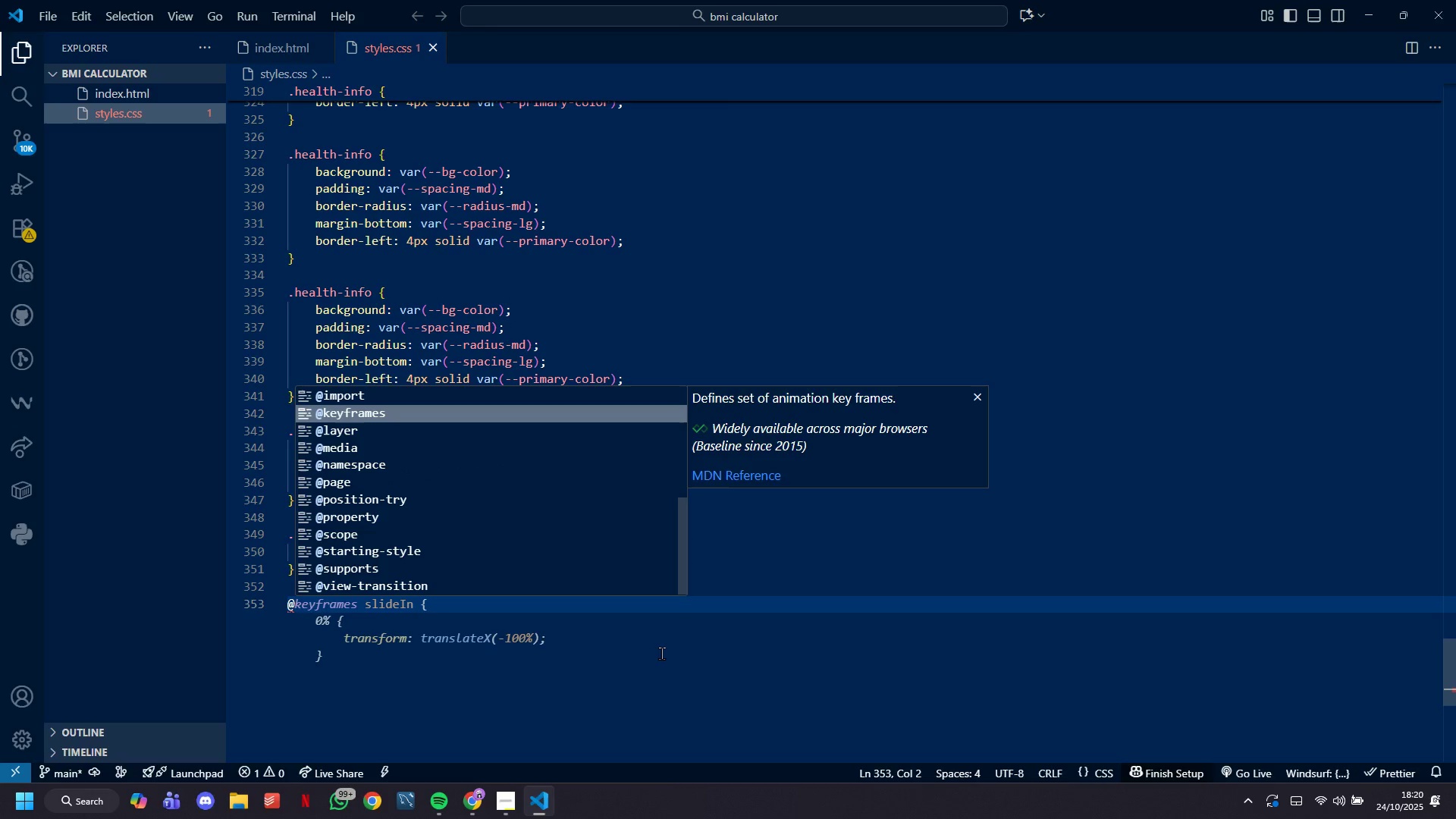 
key(2)
 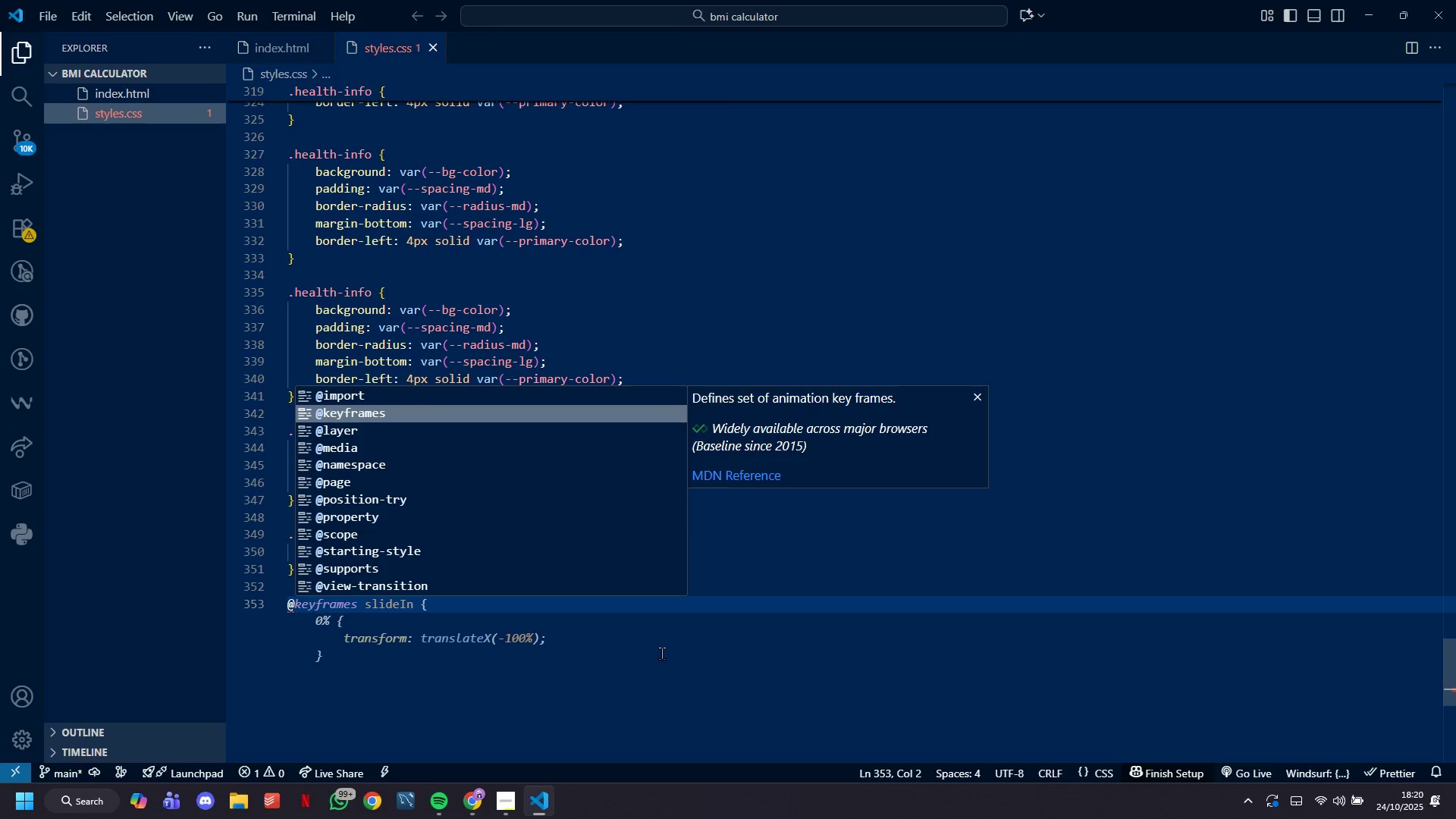 
key(Tab)
type( slideIn [)
 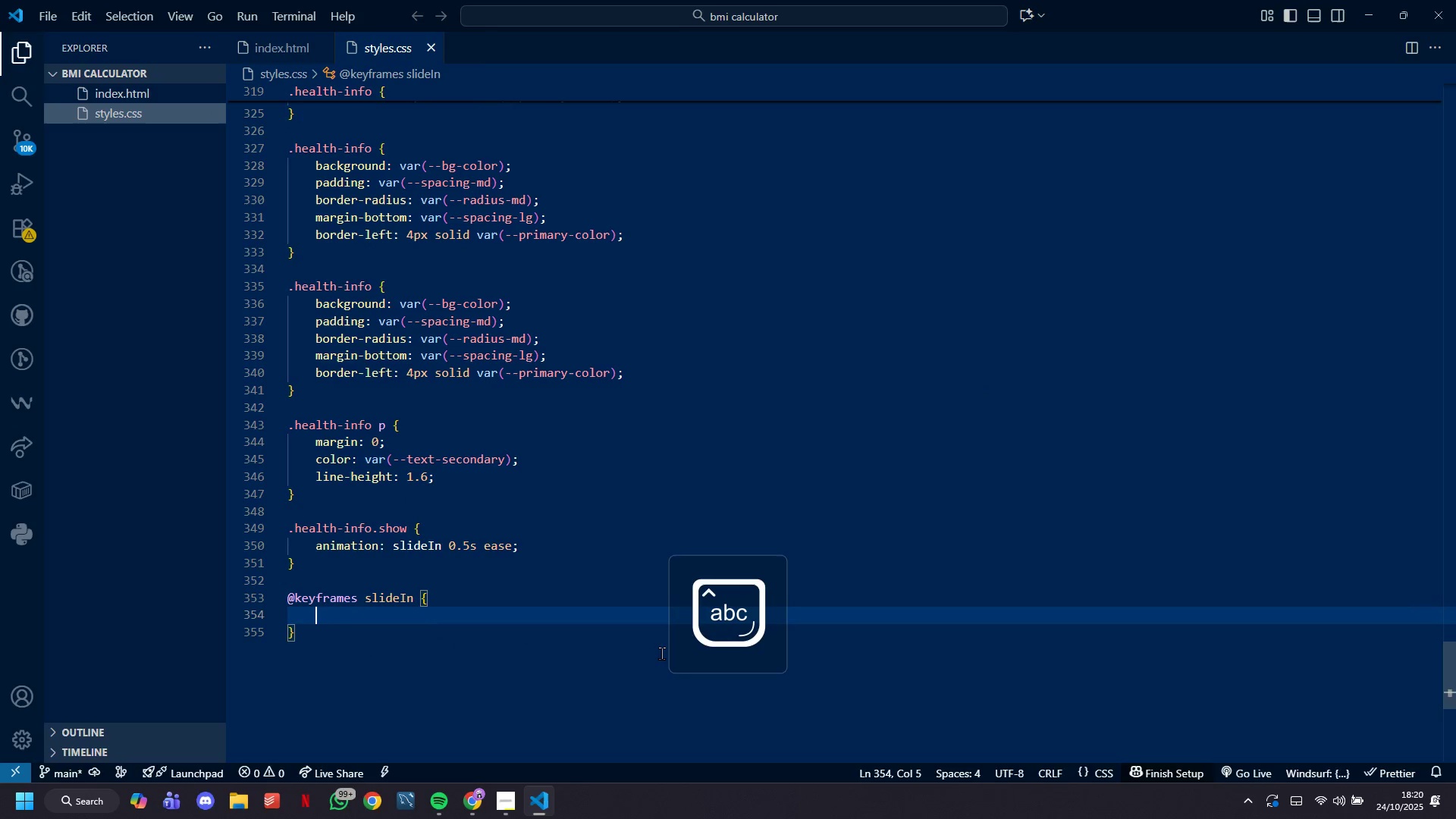 
hold_key(key=ShiftLeft, duration=0.57)
 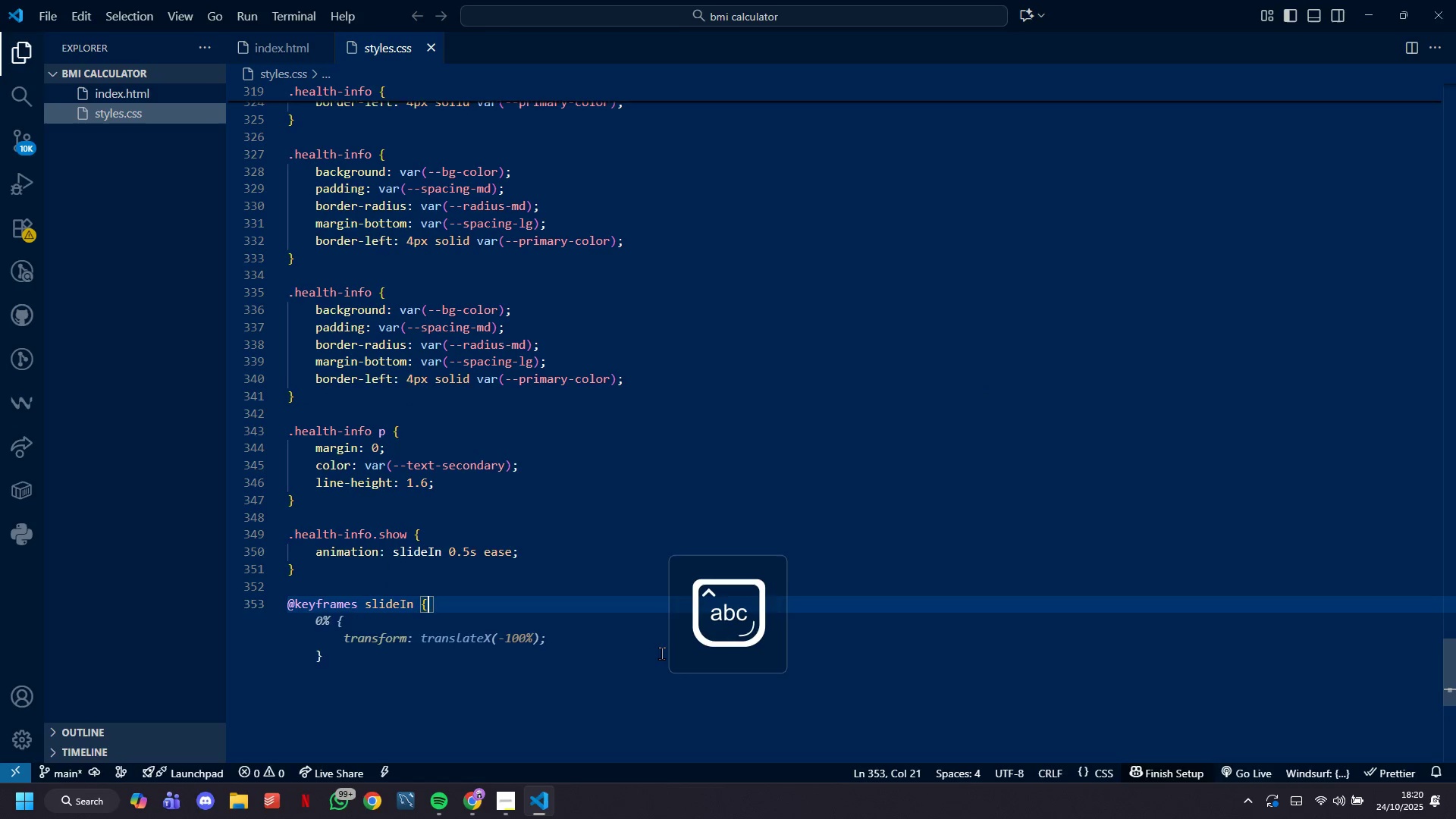 
key(Shift+Enter)
 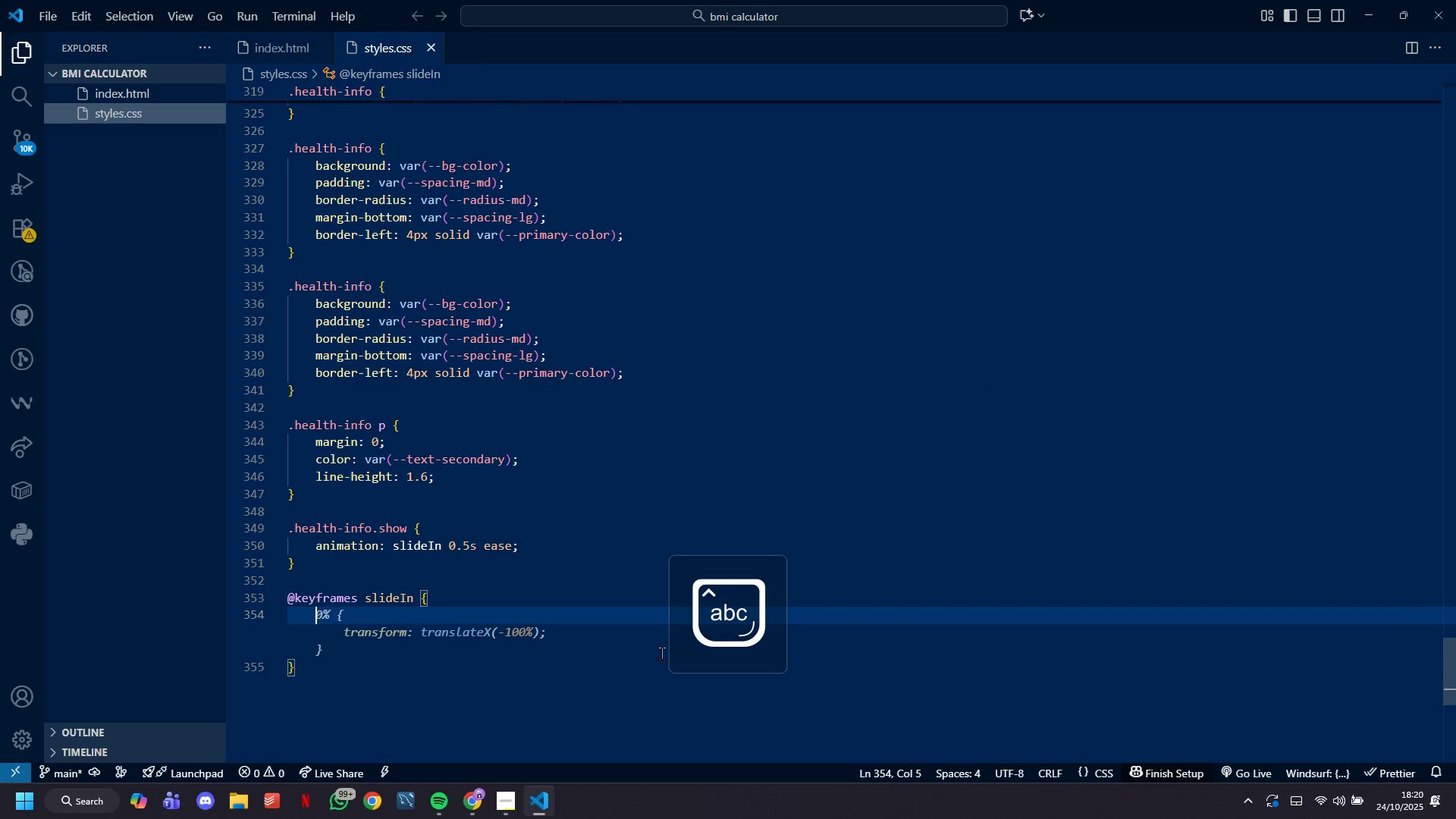 
type(from{)
 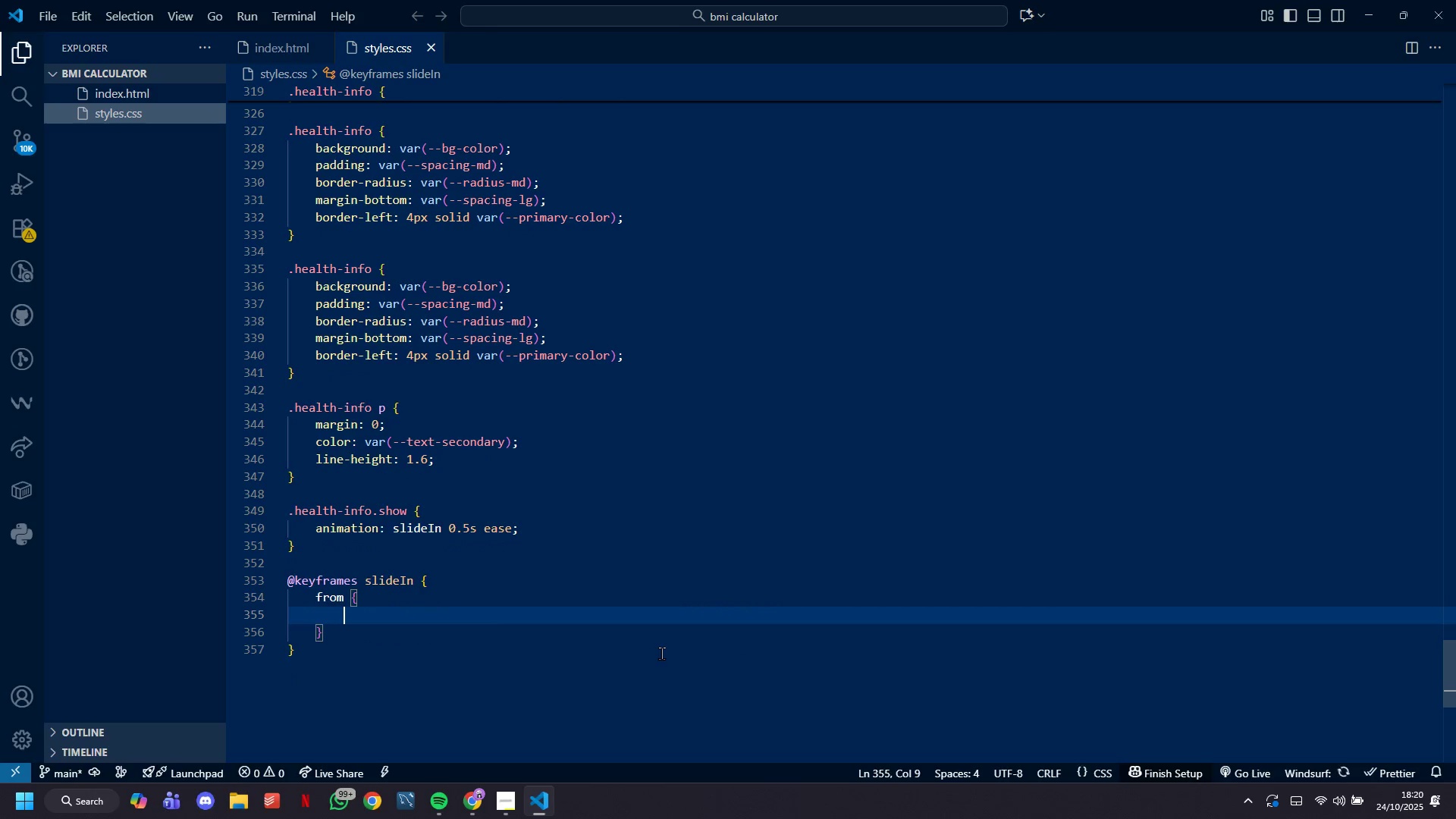 
hold_key(key=Space, duration=6.1)
 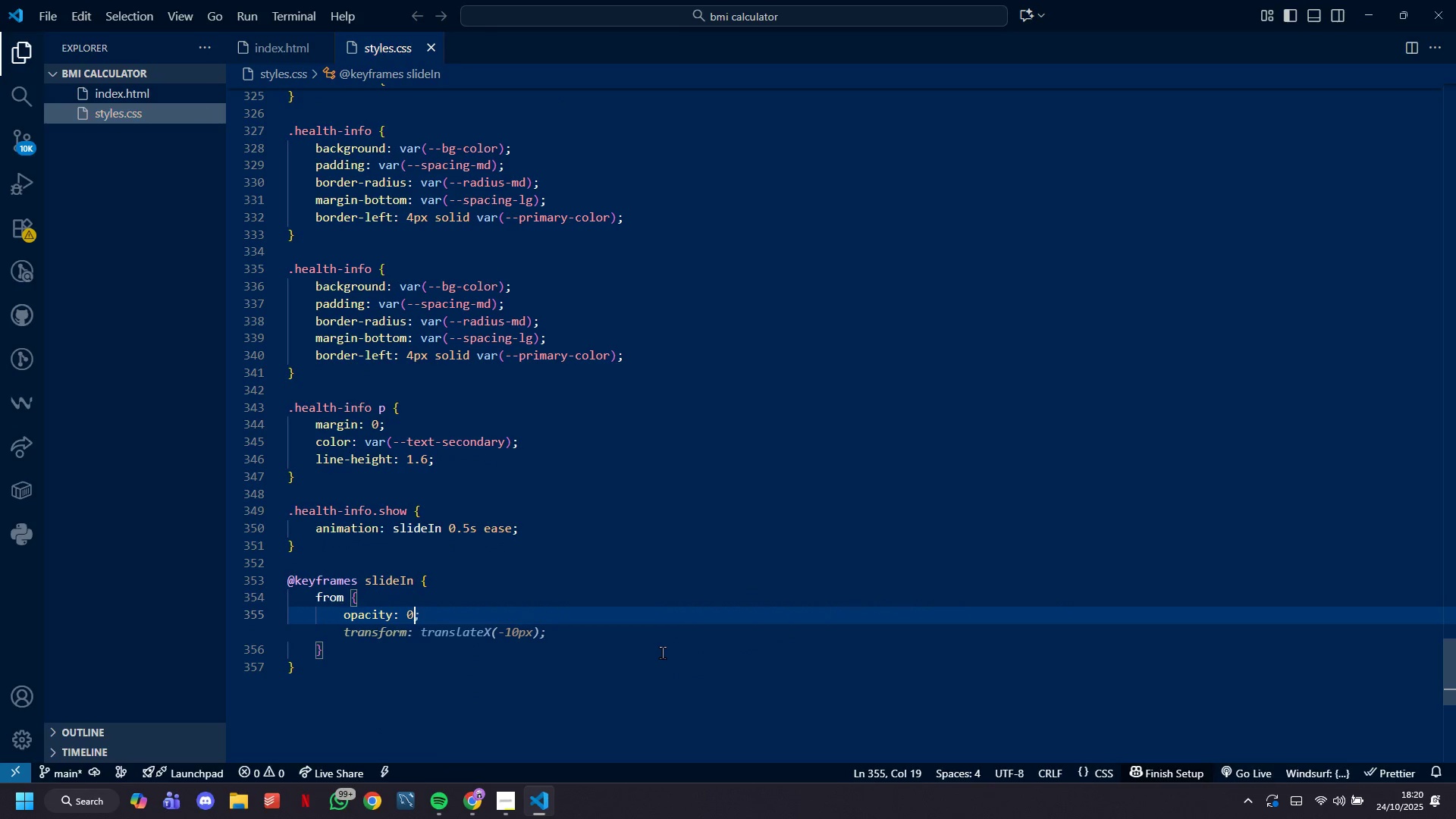 
key(Enter)
 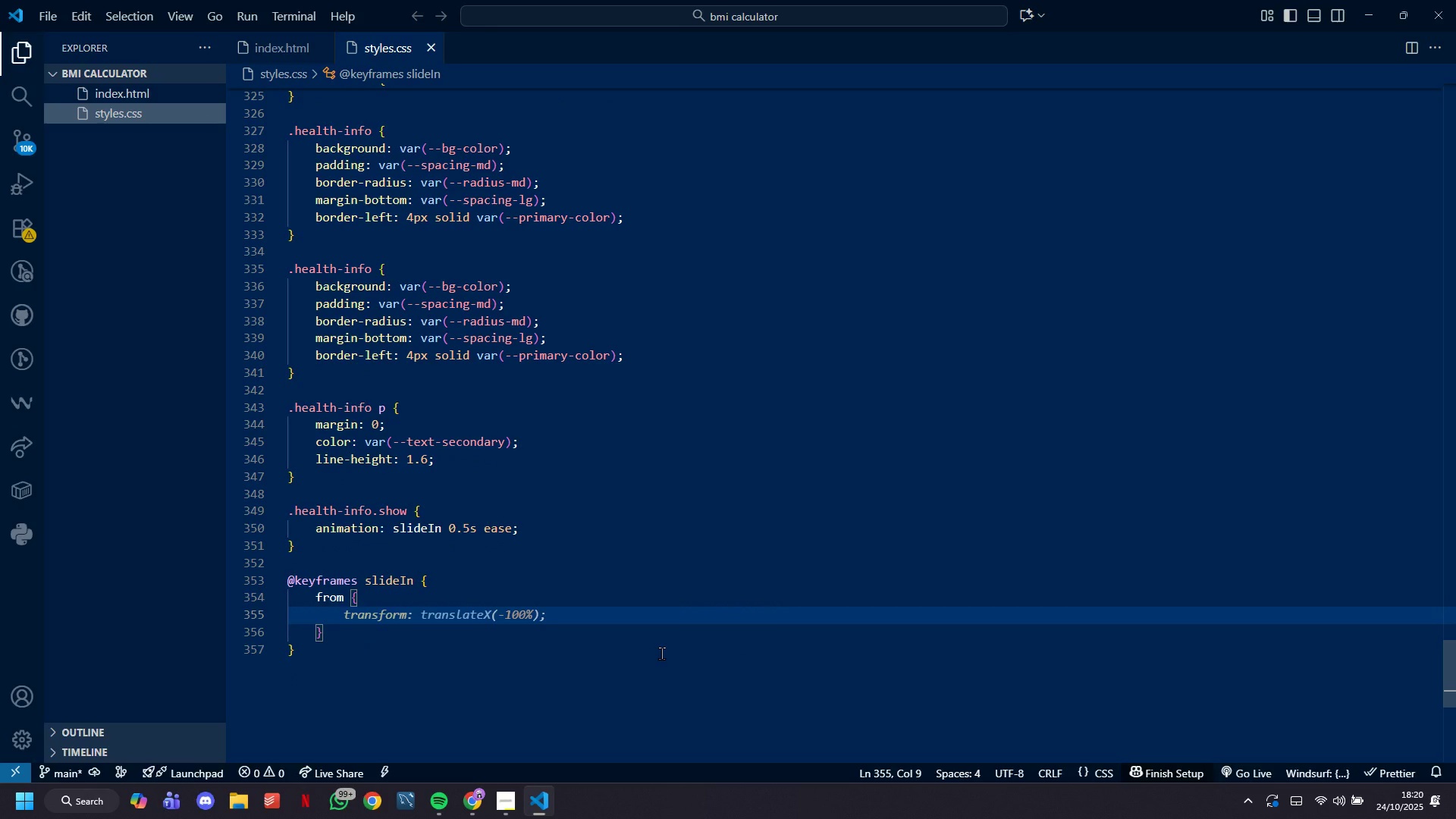 
type(opacity:0;)
 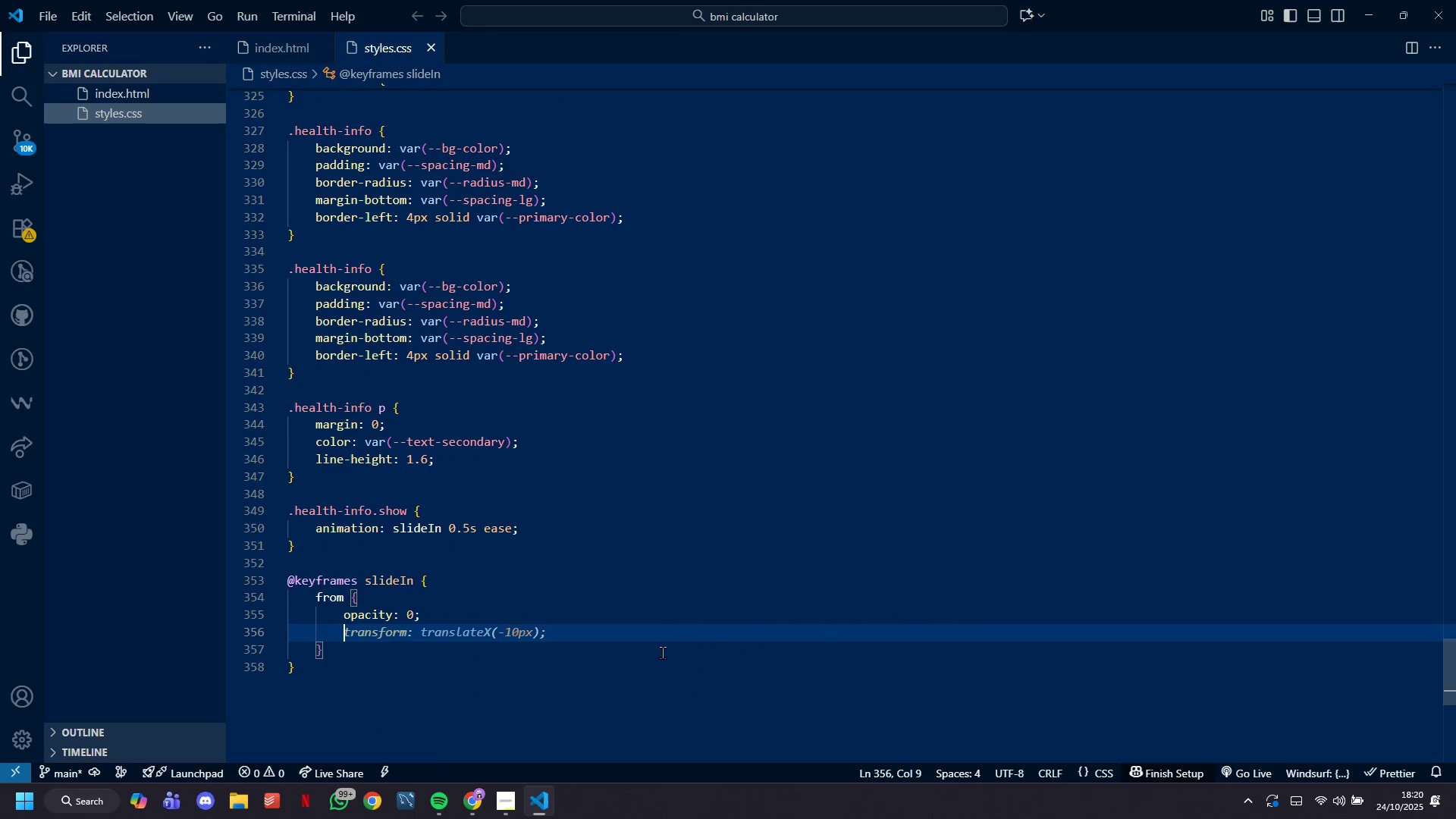 
 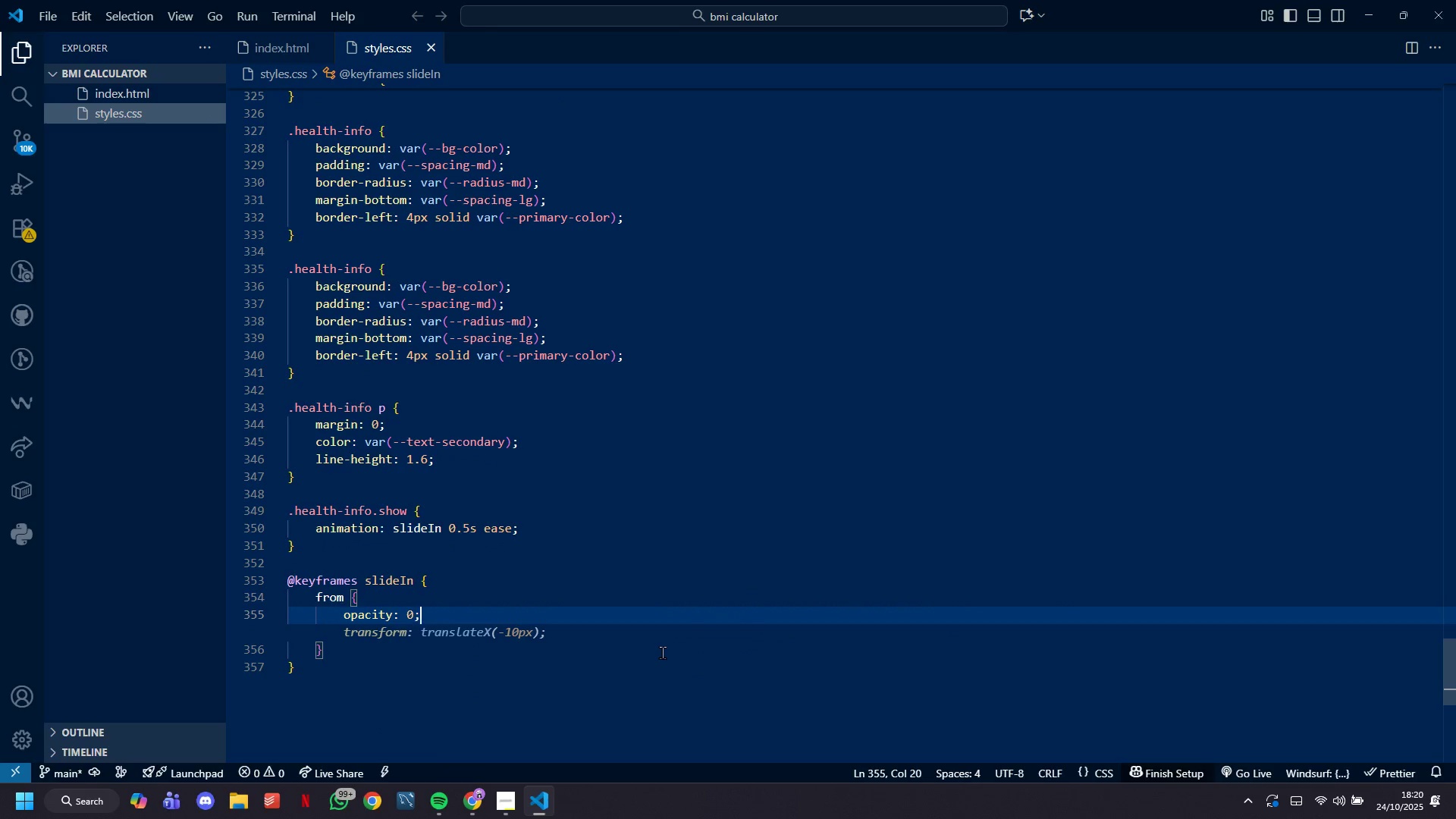 
key(Enter)
 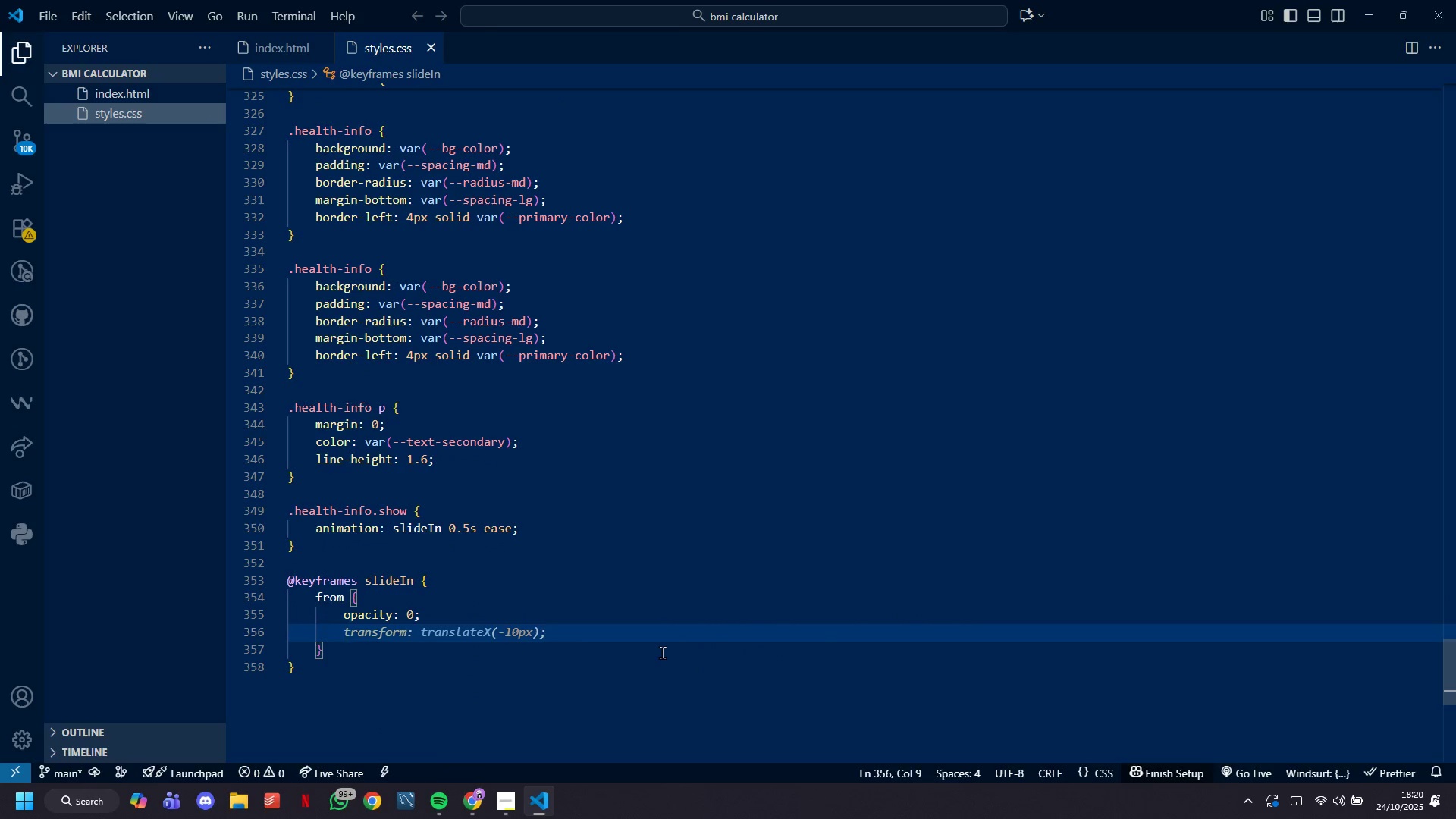 
key(Tab)
 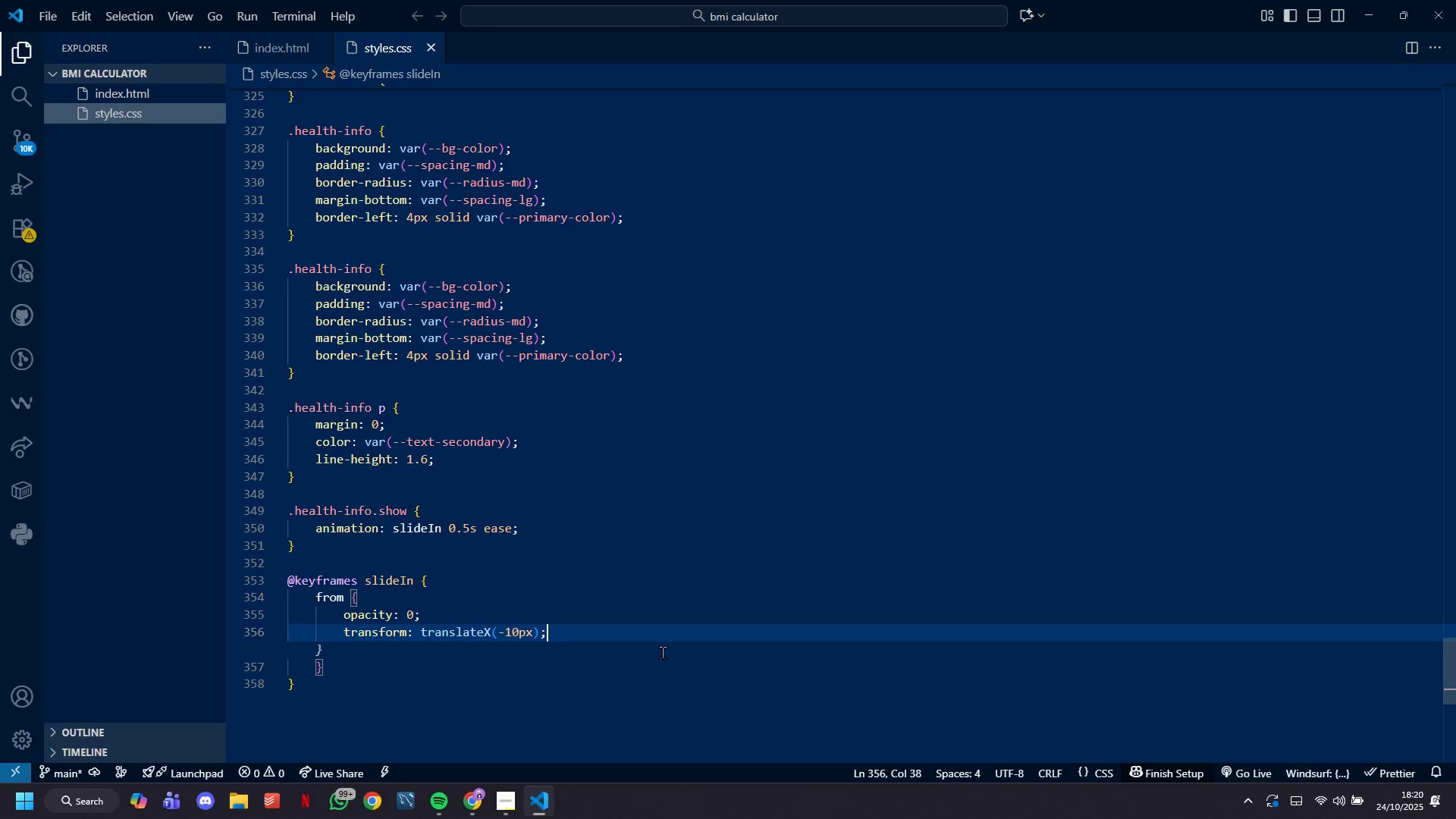 
key(ArrowDown)
 